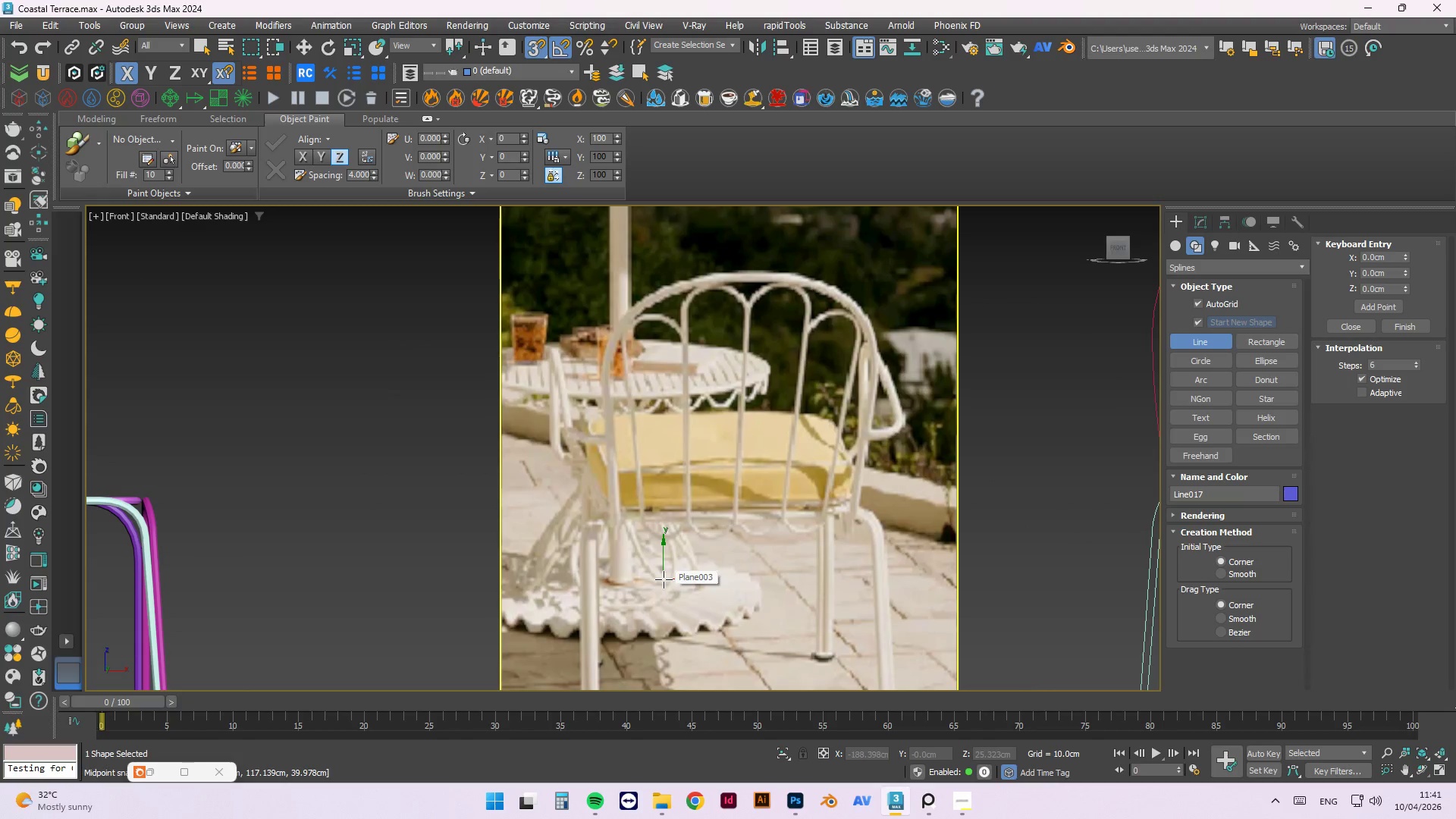 
scroll: coordinate [770, 553], scroll_direction: down, amount: 1.0
 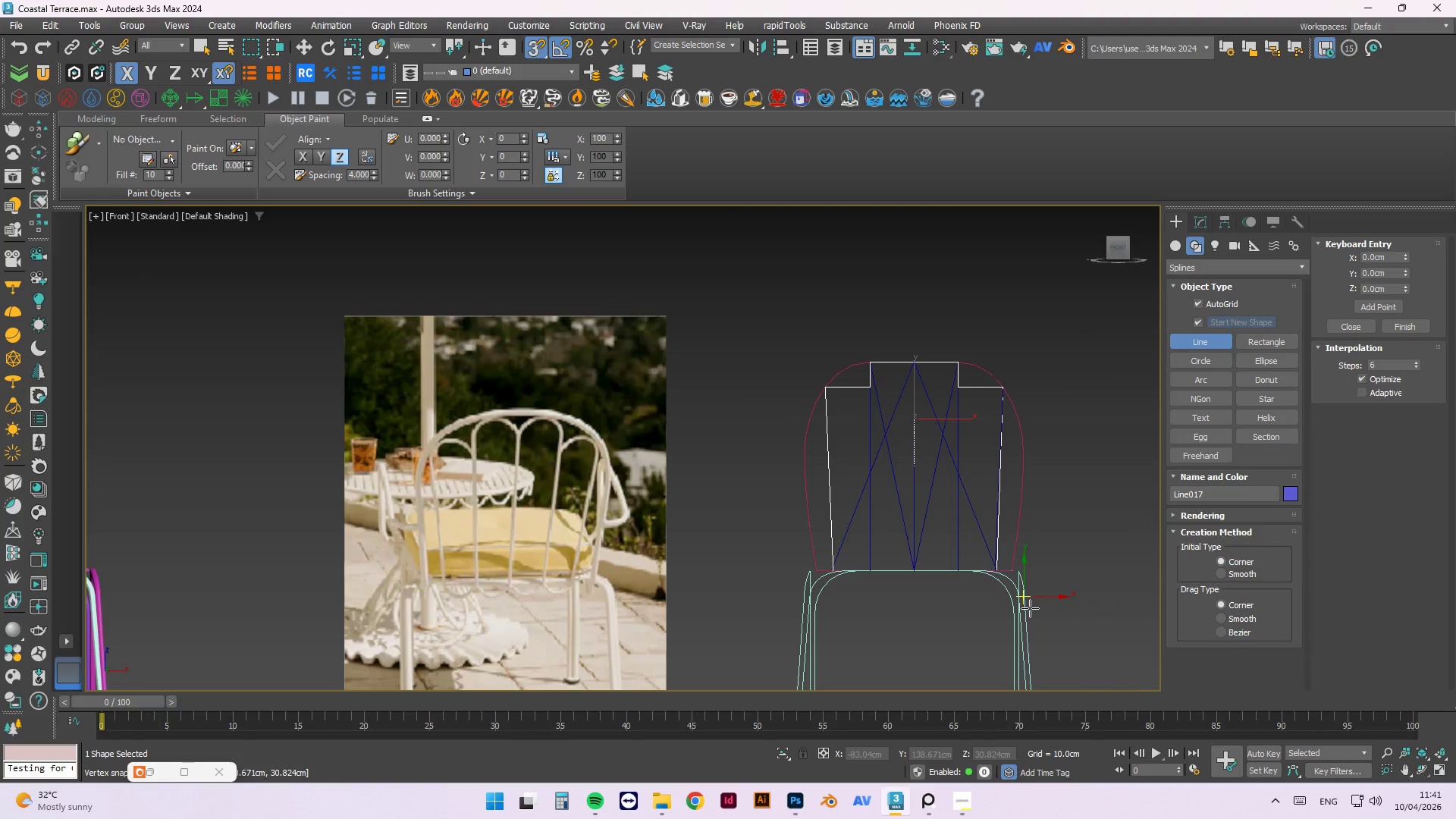 
key(Delete)
 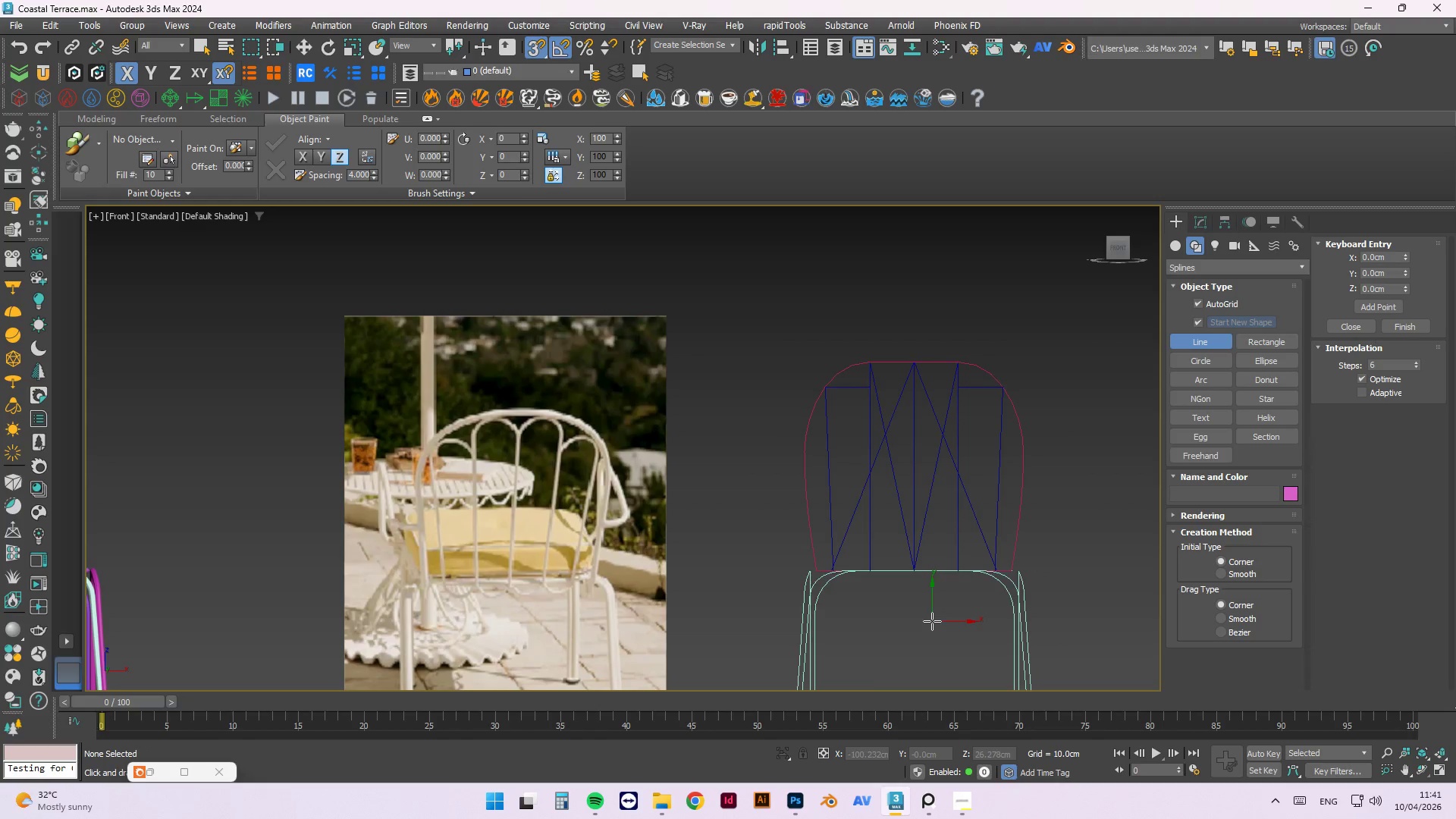 
wait(10.03)
 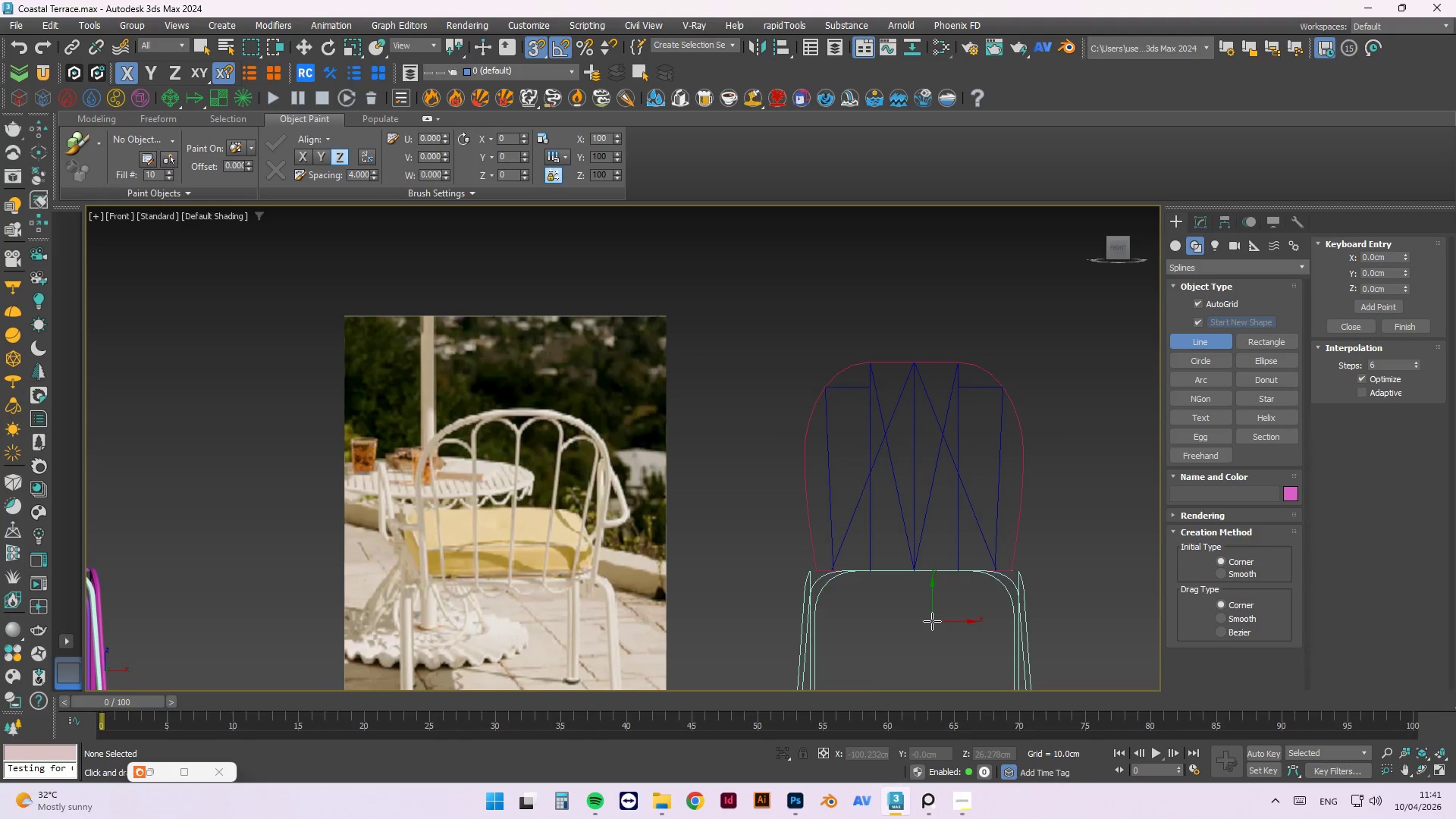 
scroll: coordinate [824, 568], scroll_direction: up, amount: 7.0
 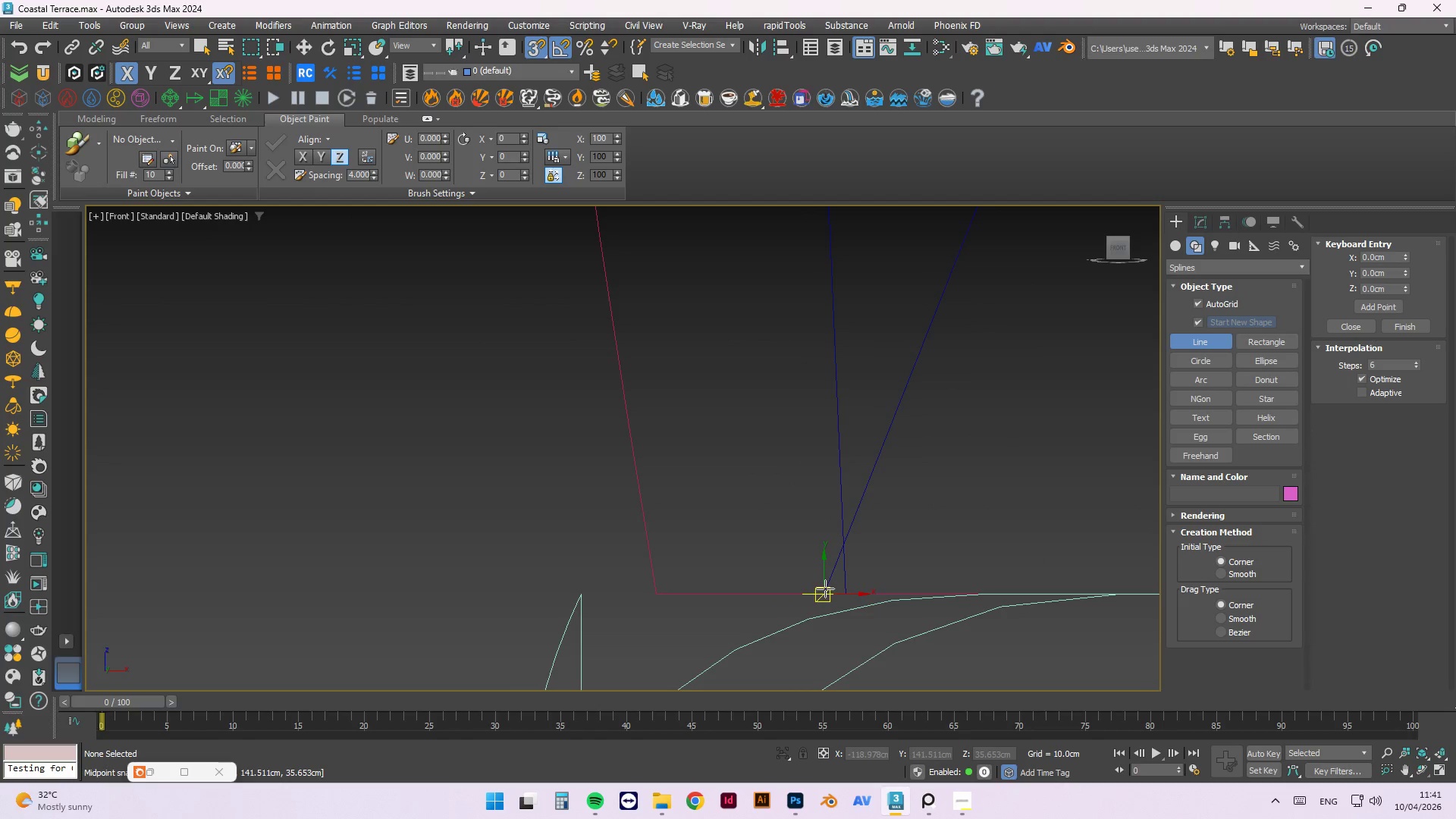 
left_click([825, 588])
 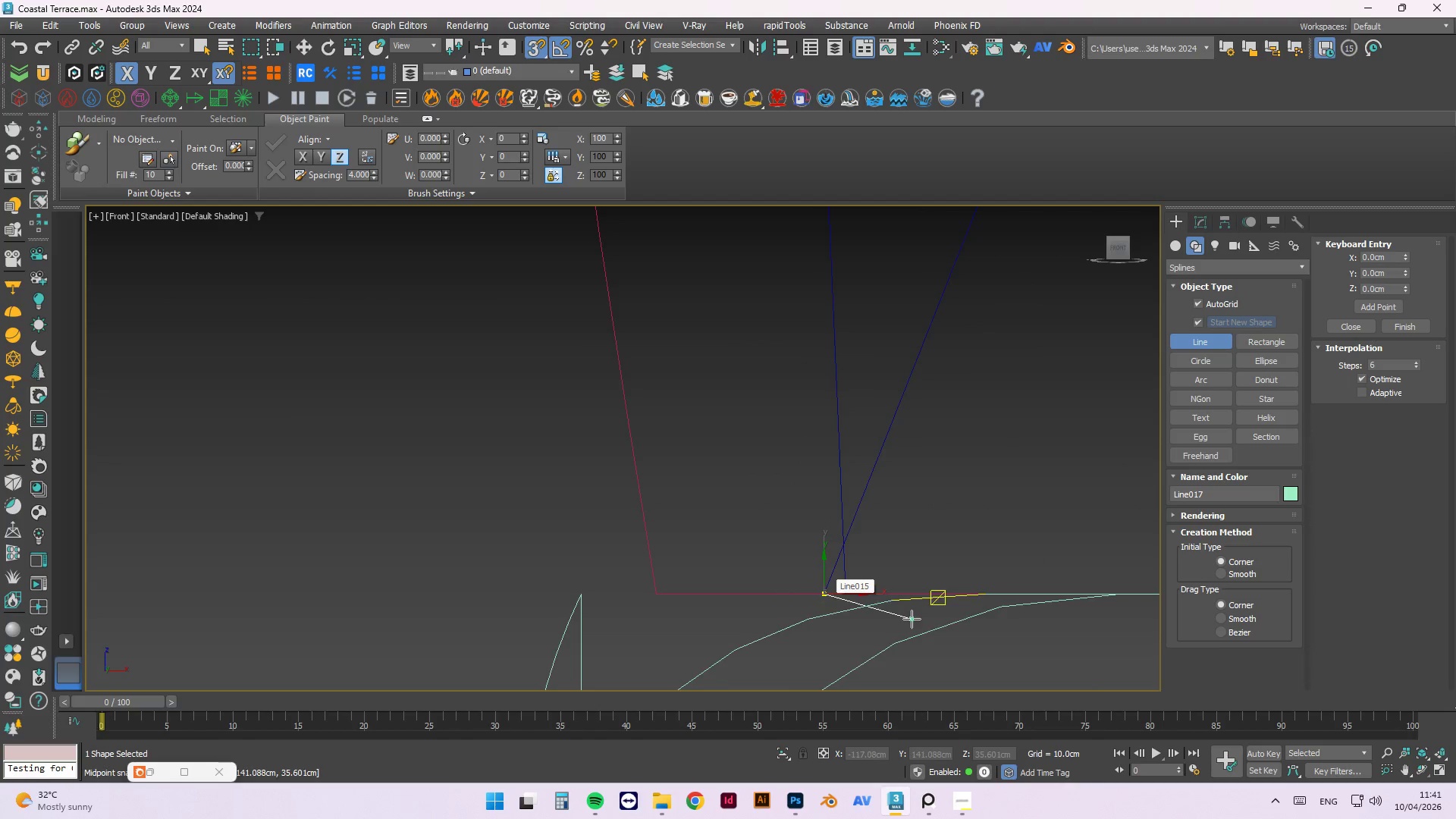 
scroll: coordinate [872, 590], scroll_direction: down, amount: 2.0
 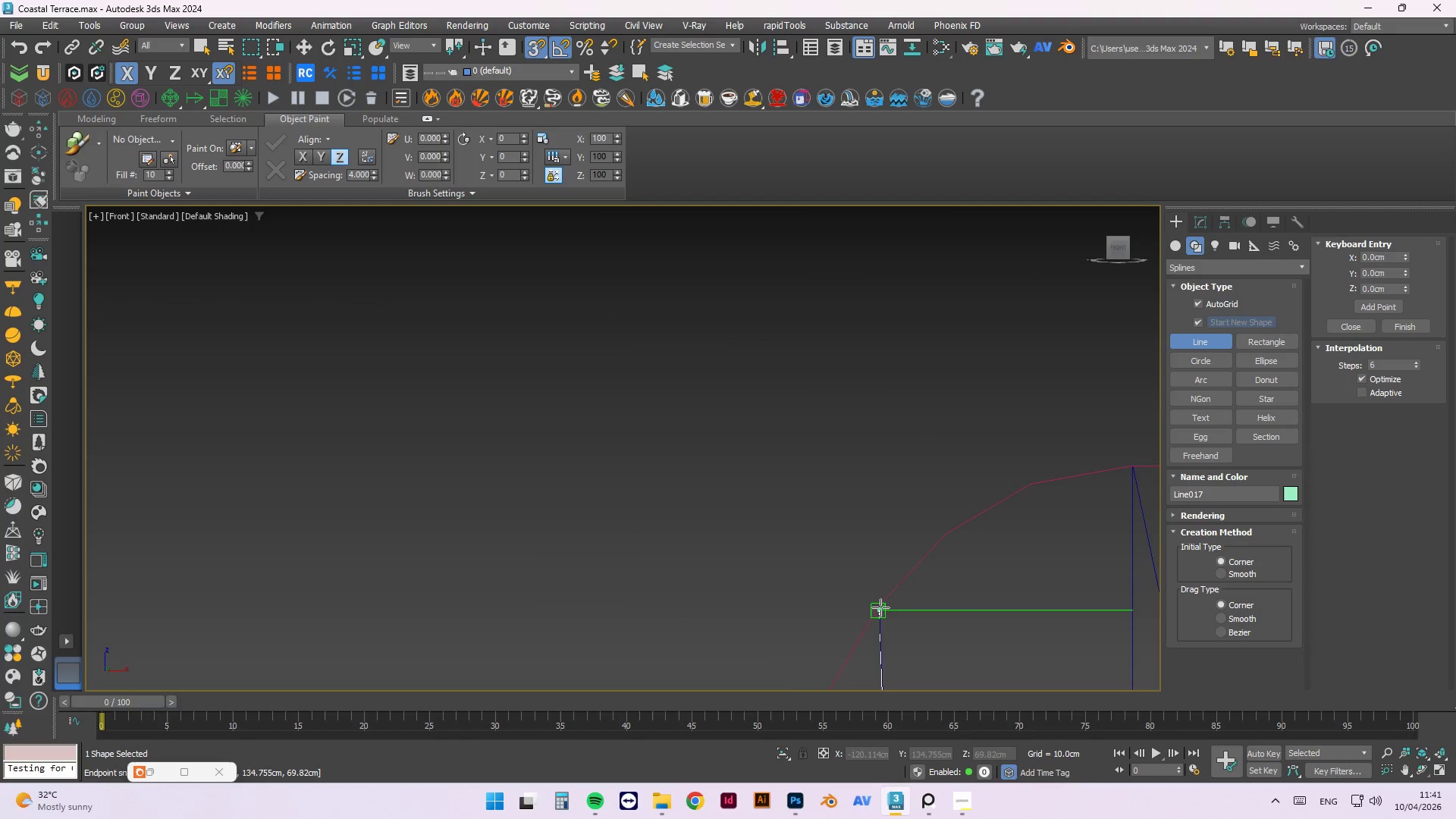 
left_click([882, 610])
 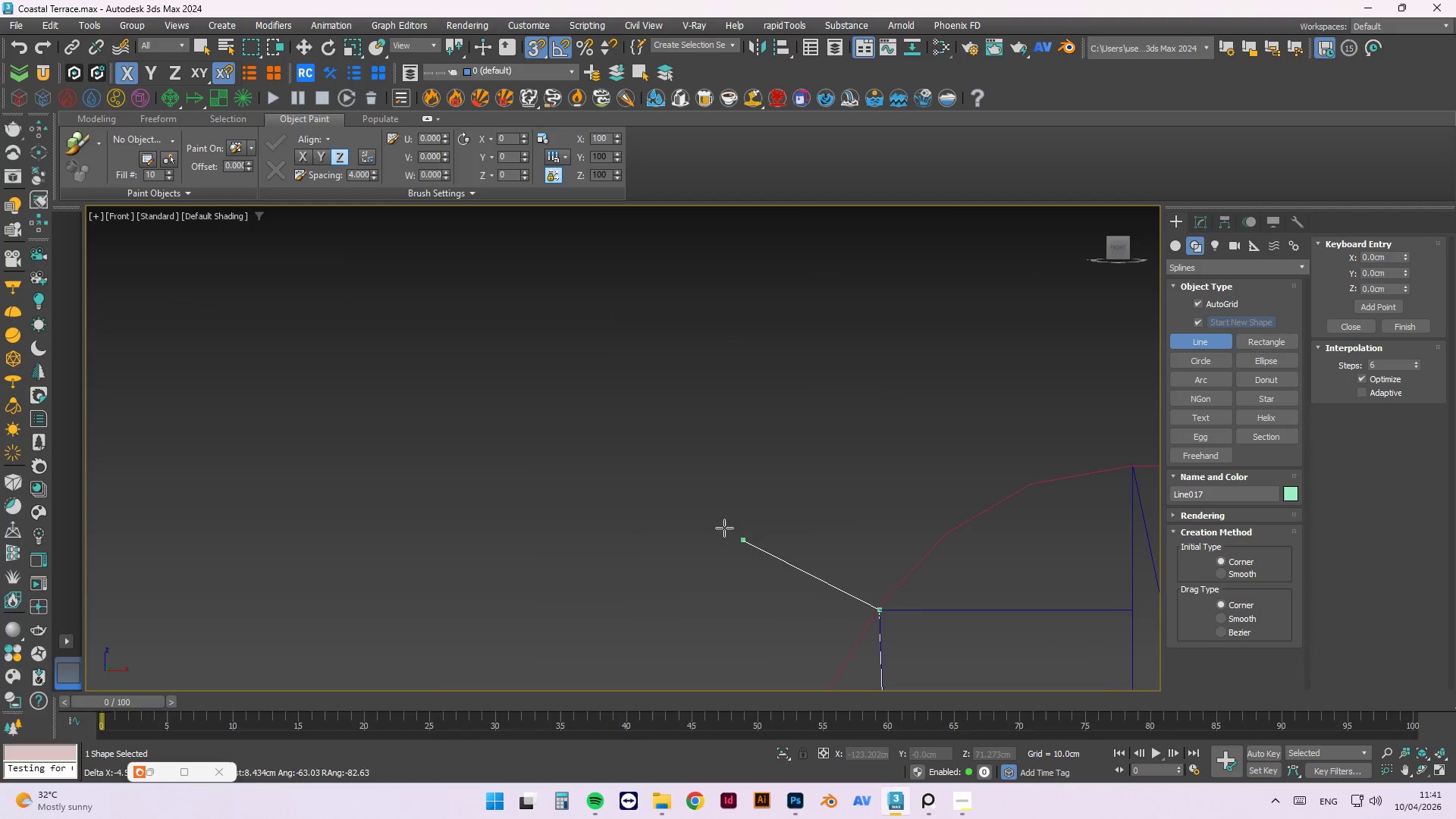 
scroll: coordinate [871, 540], scroll_direction: none, amount: 0.0
 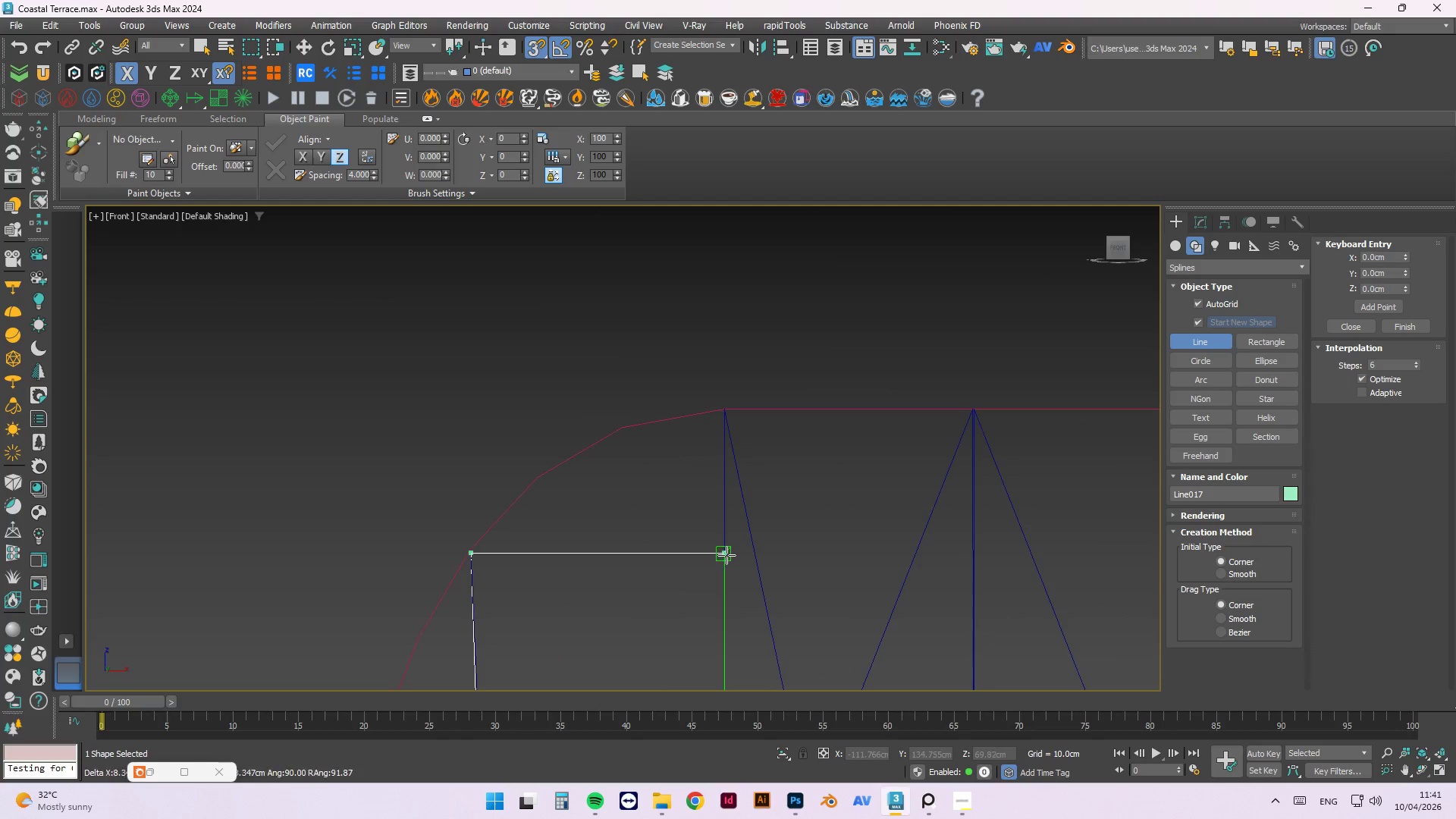 
left_click([726, 555])
 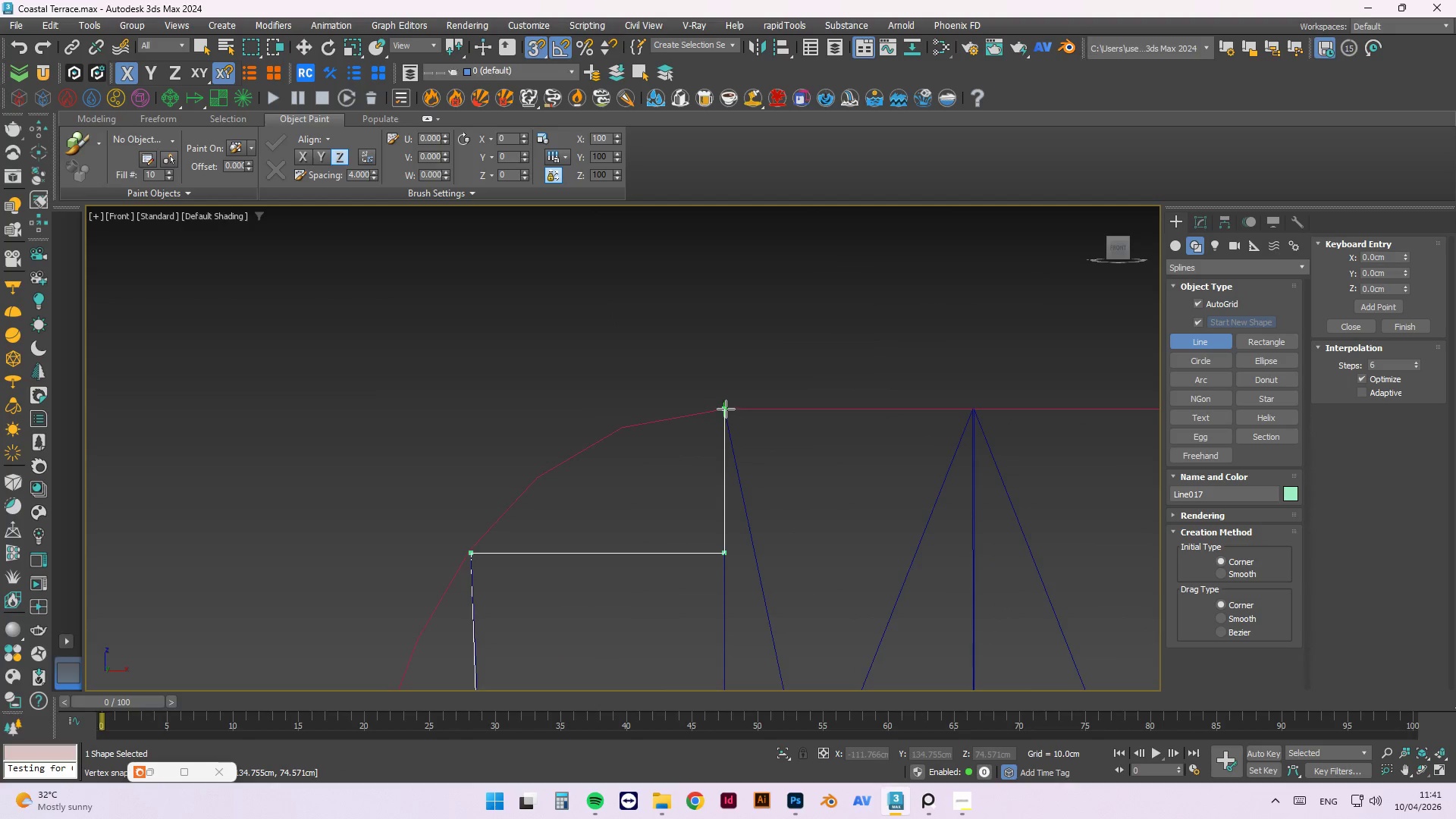 
left_click([723, 409])
 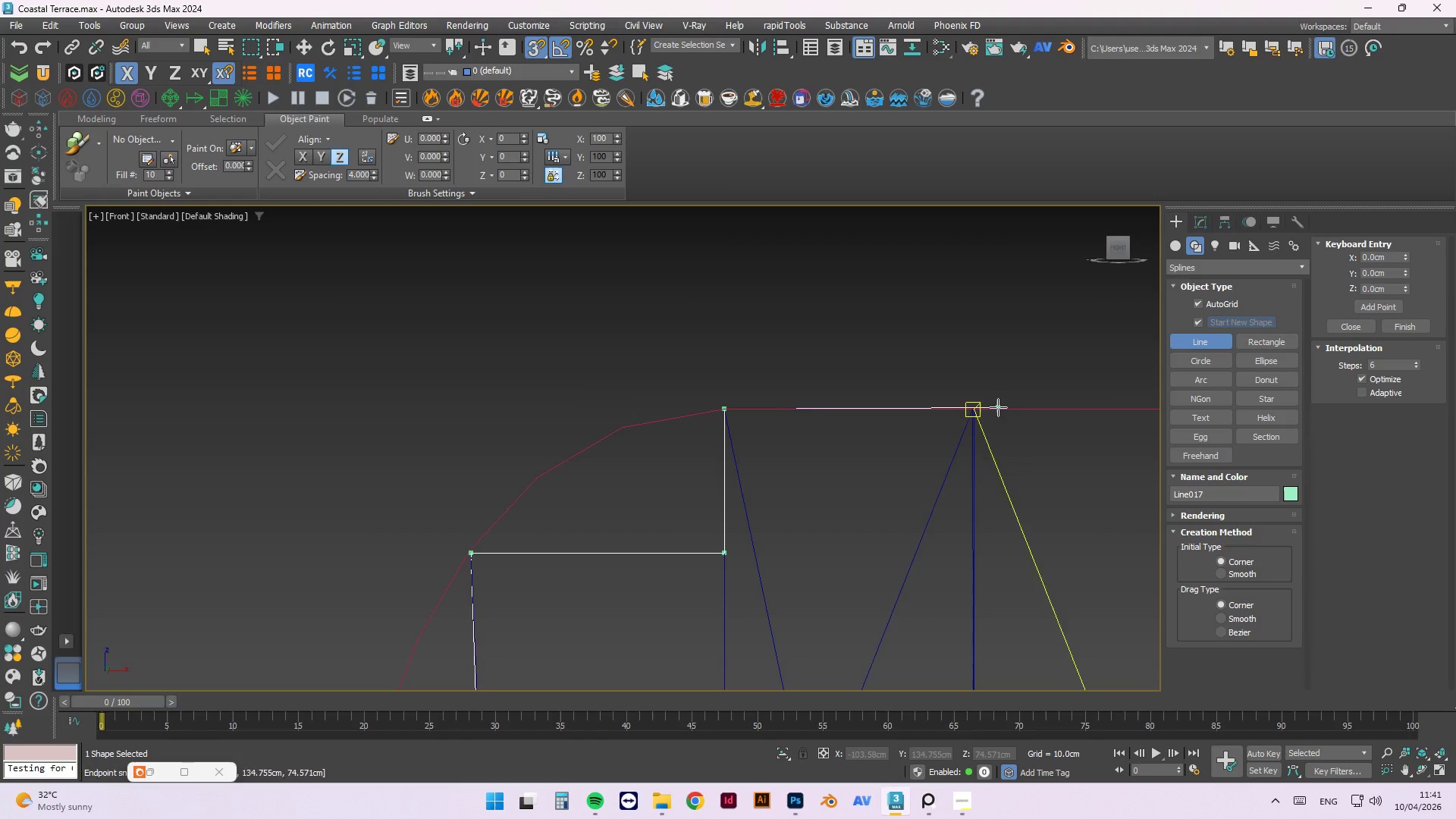 
scroll: coordinate [965, 402], scroll_direction: up, amount: 7.0
 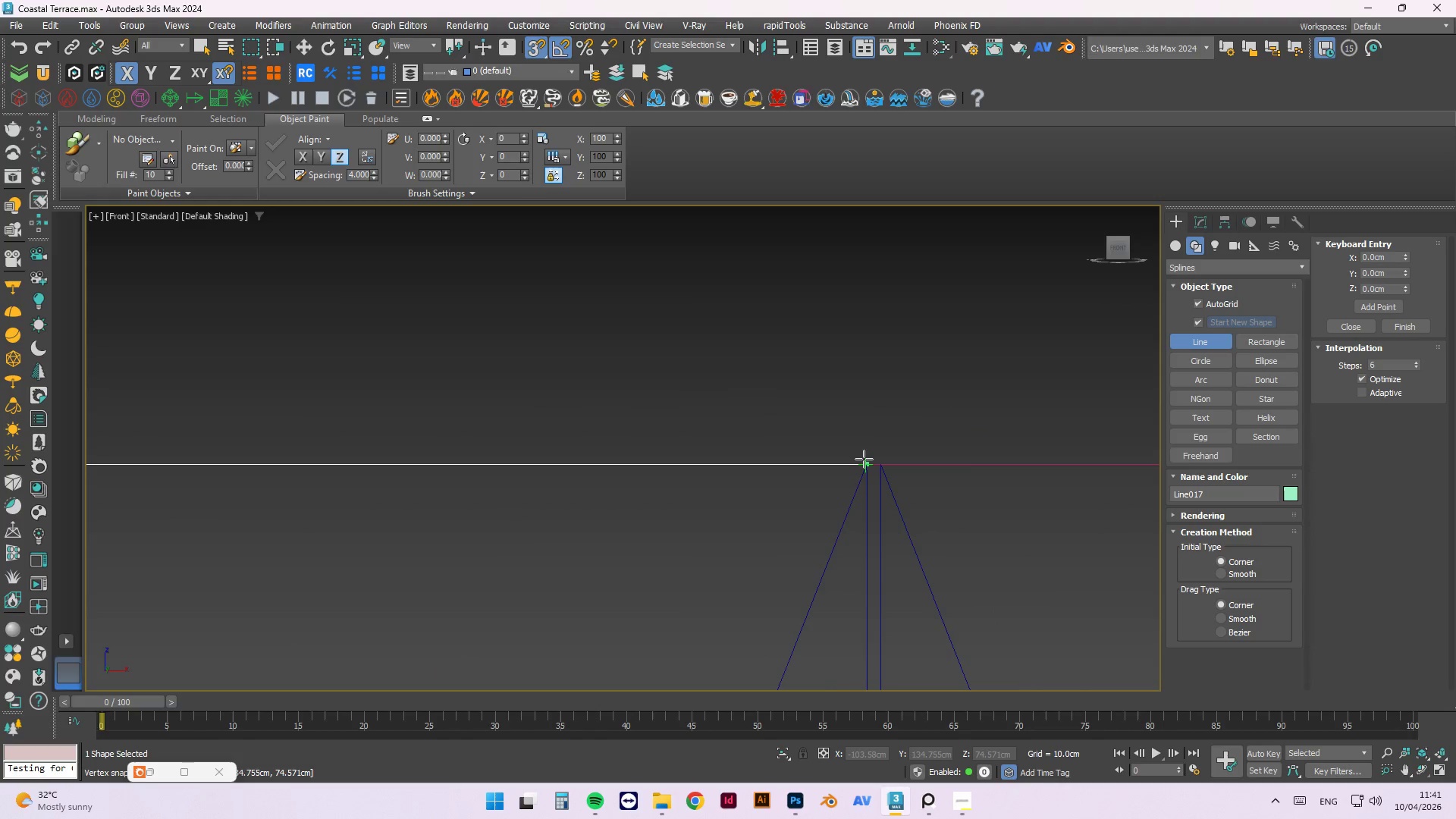 
left_click([864, 459])
 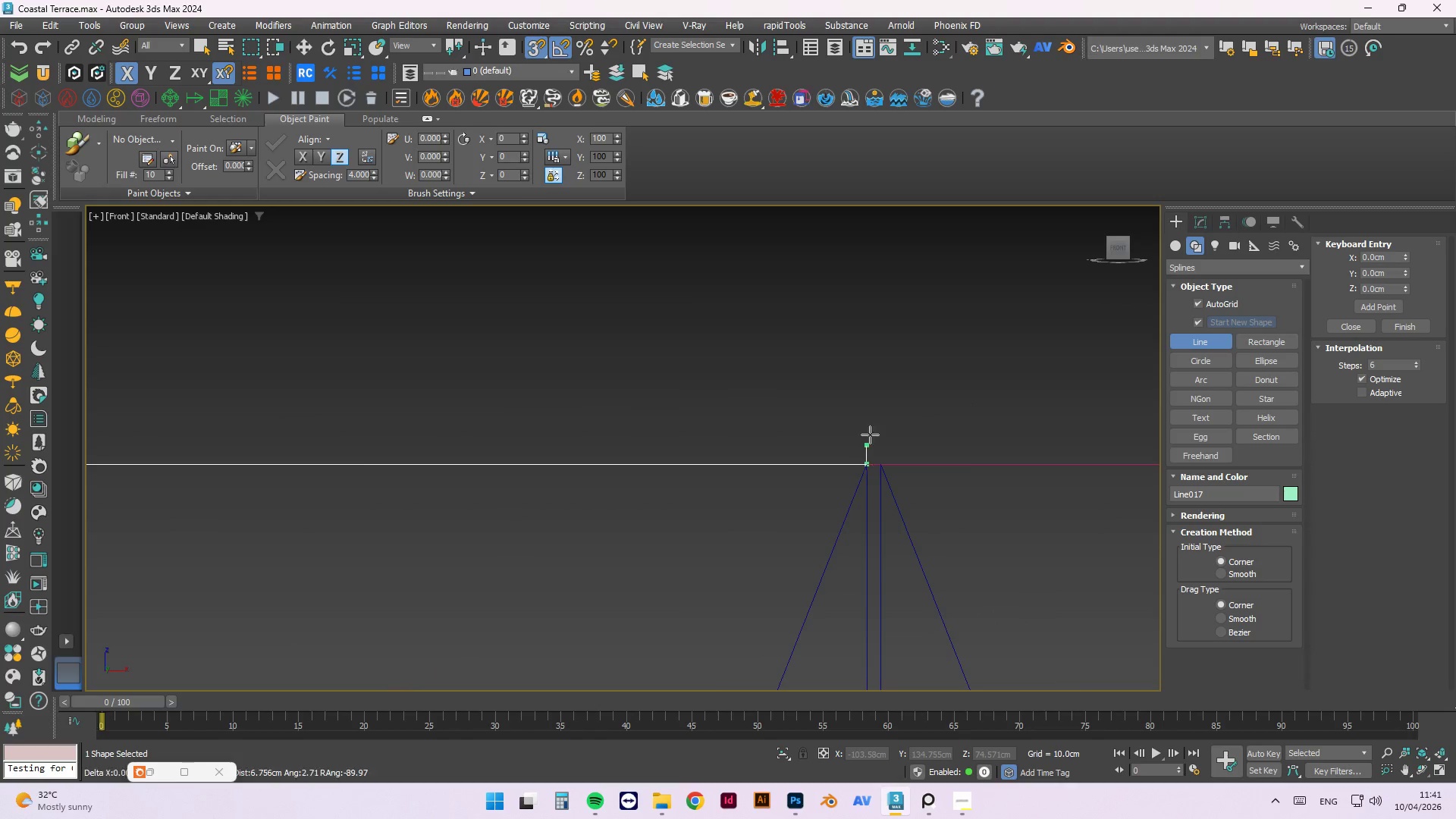 
scroll: coordinate [861, 501], scroll_direction: down, amount: 11.0
 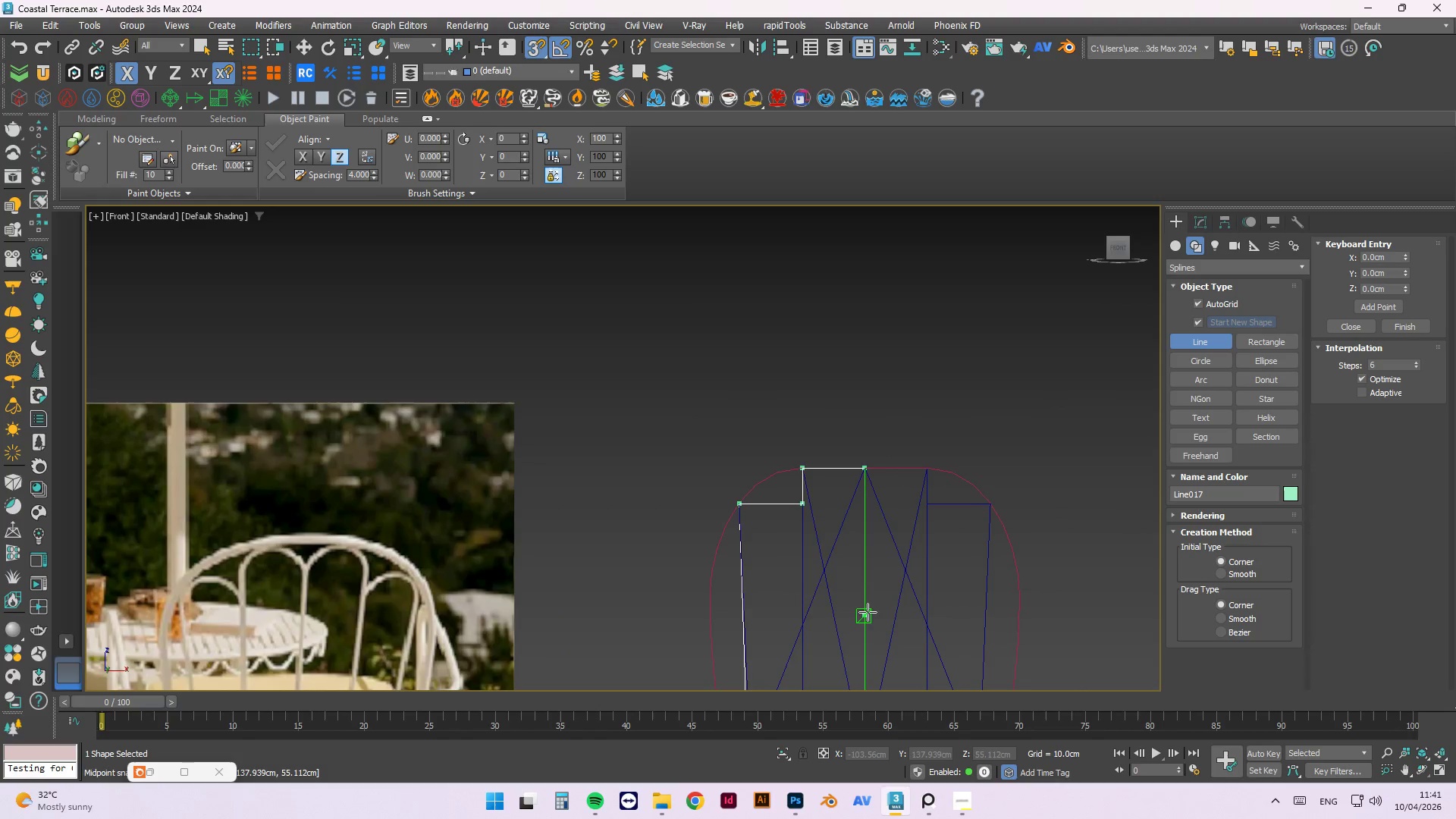 
left_click([868, 612])
 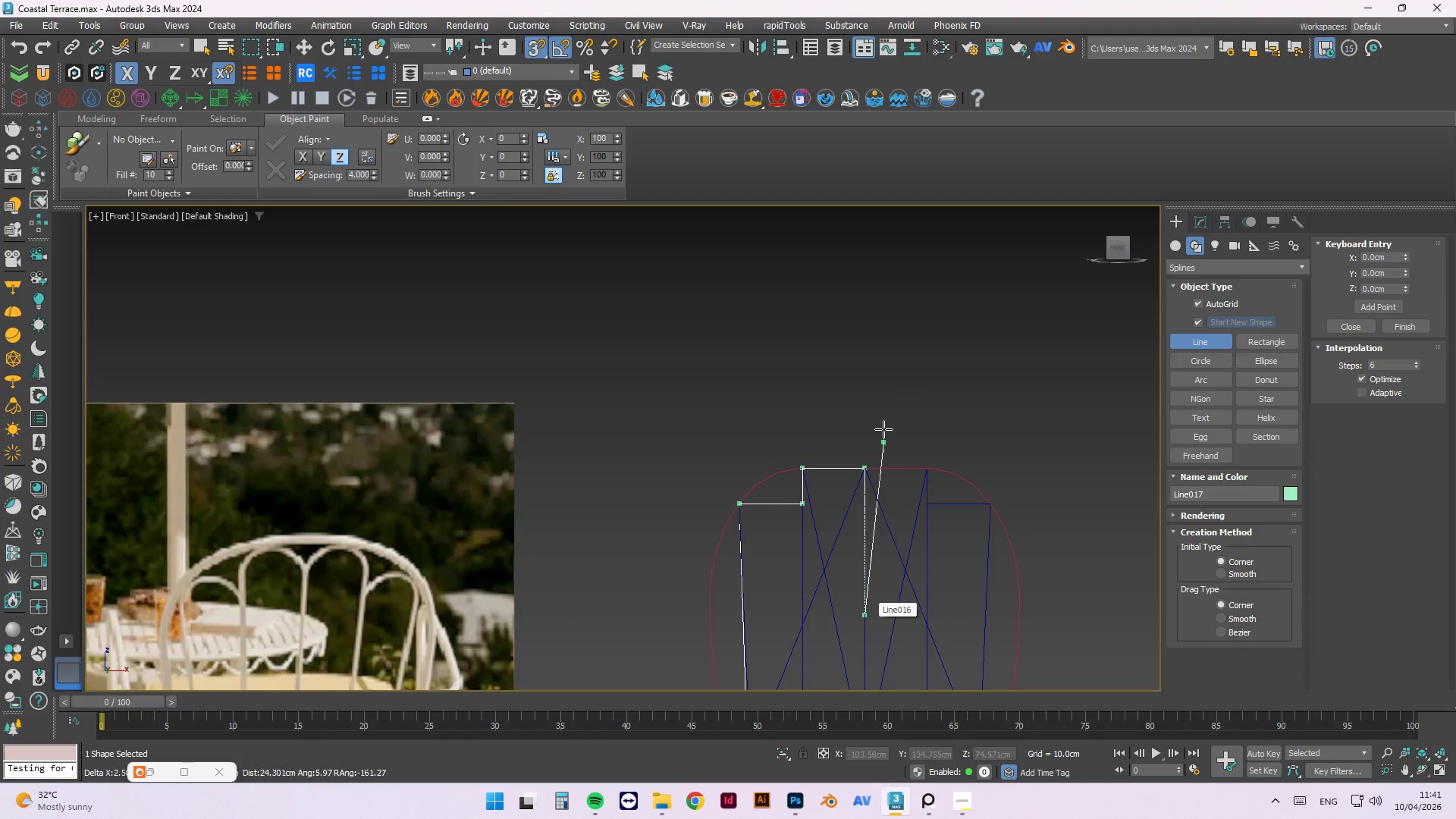 
scroll: coordinate [912, 576], scroll_direction: up, amount: 18.0
 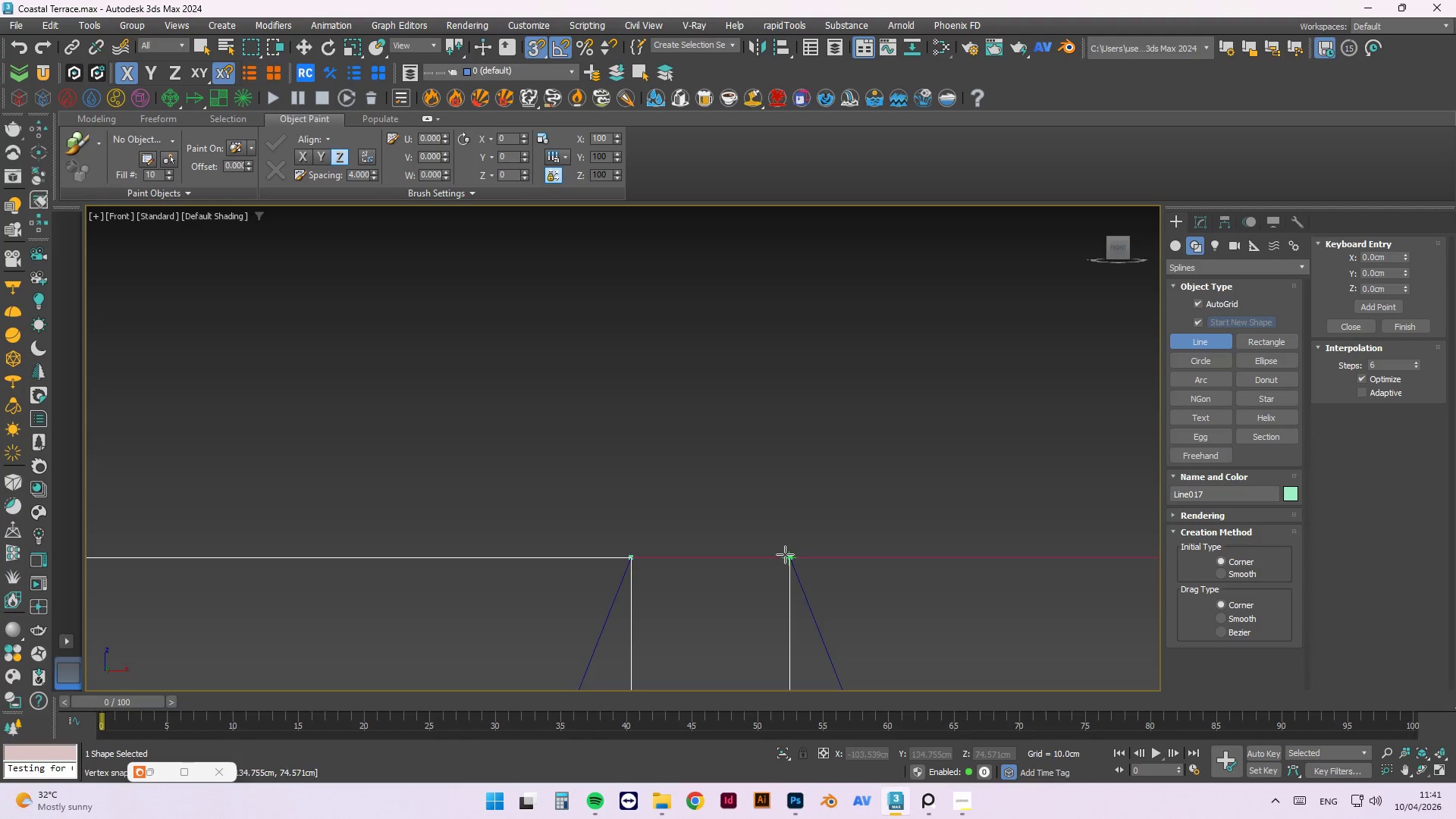 
left_click([789, 557])
 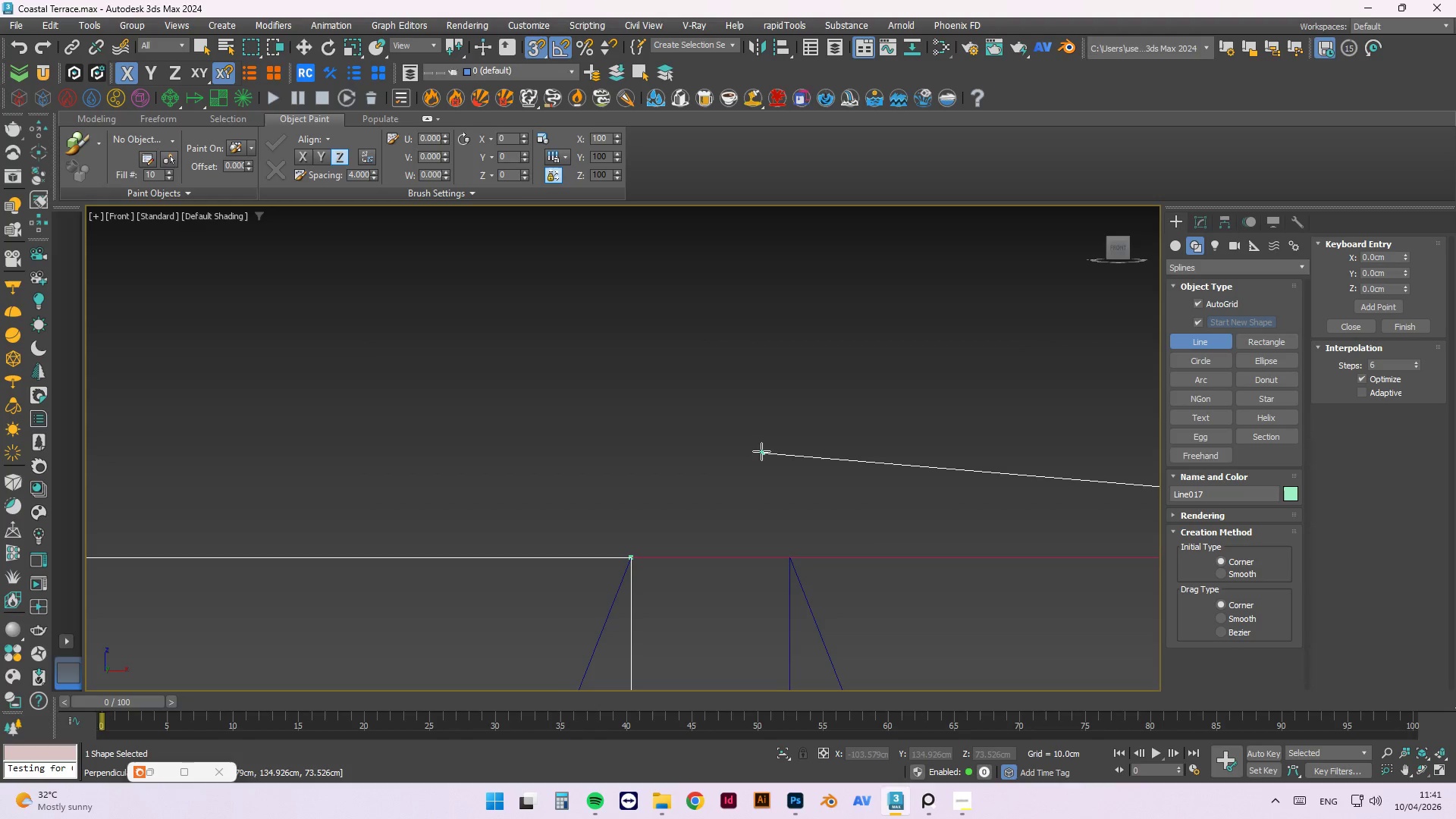 
key(Control+ControlLeft)
 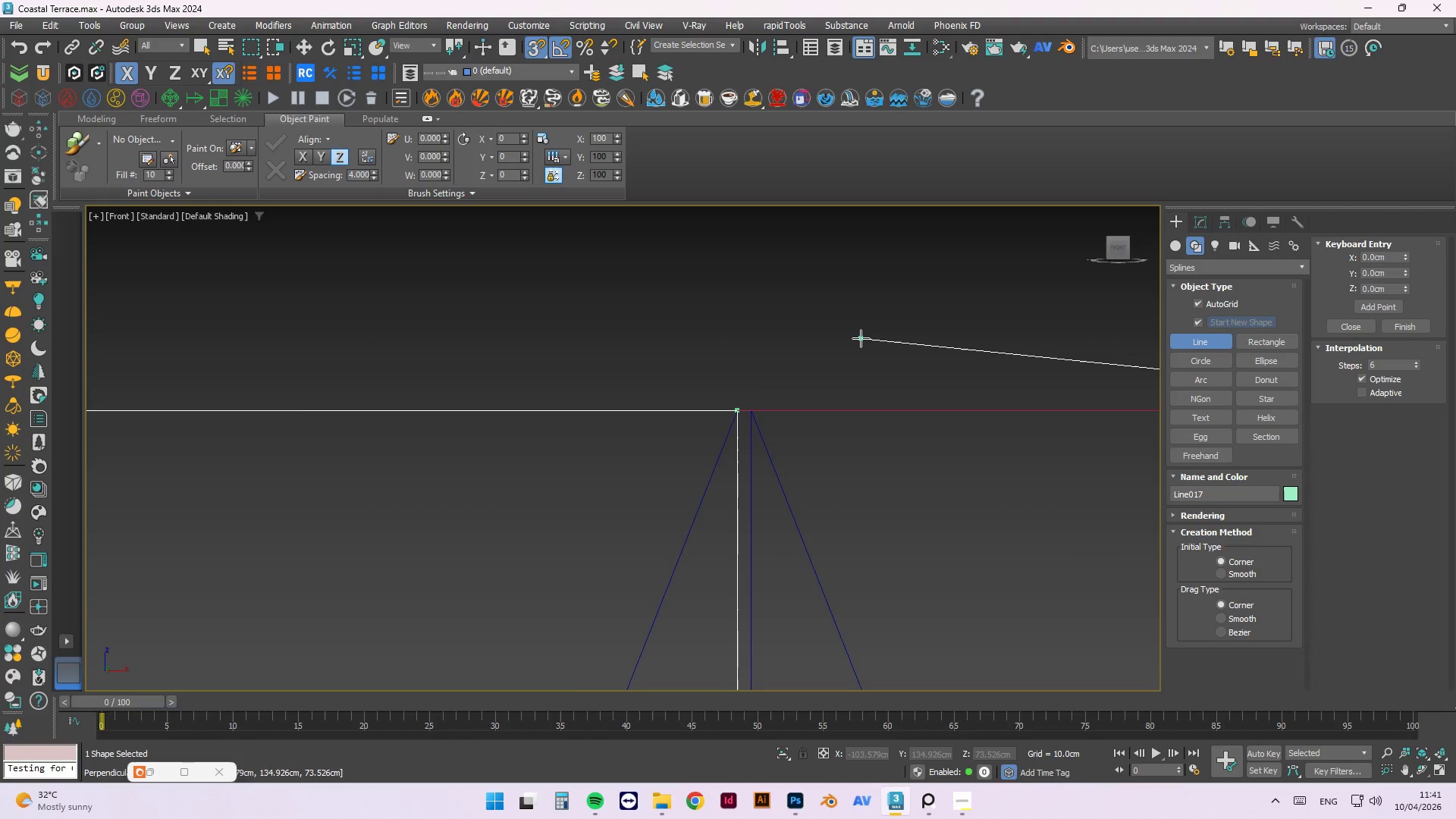 
key(Control+Z)
 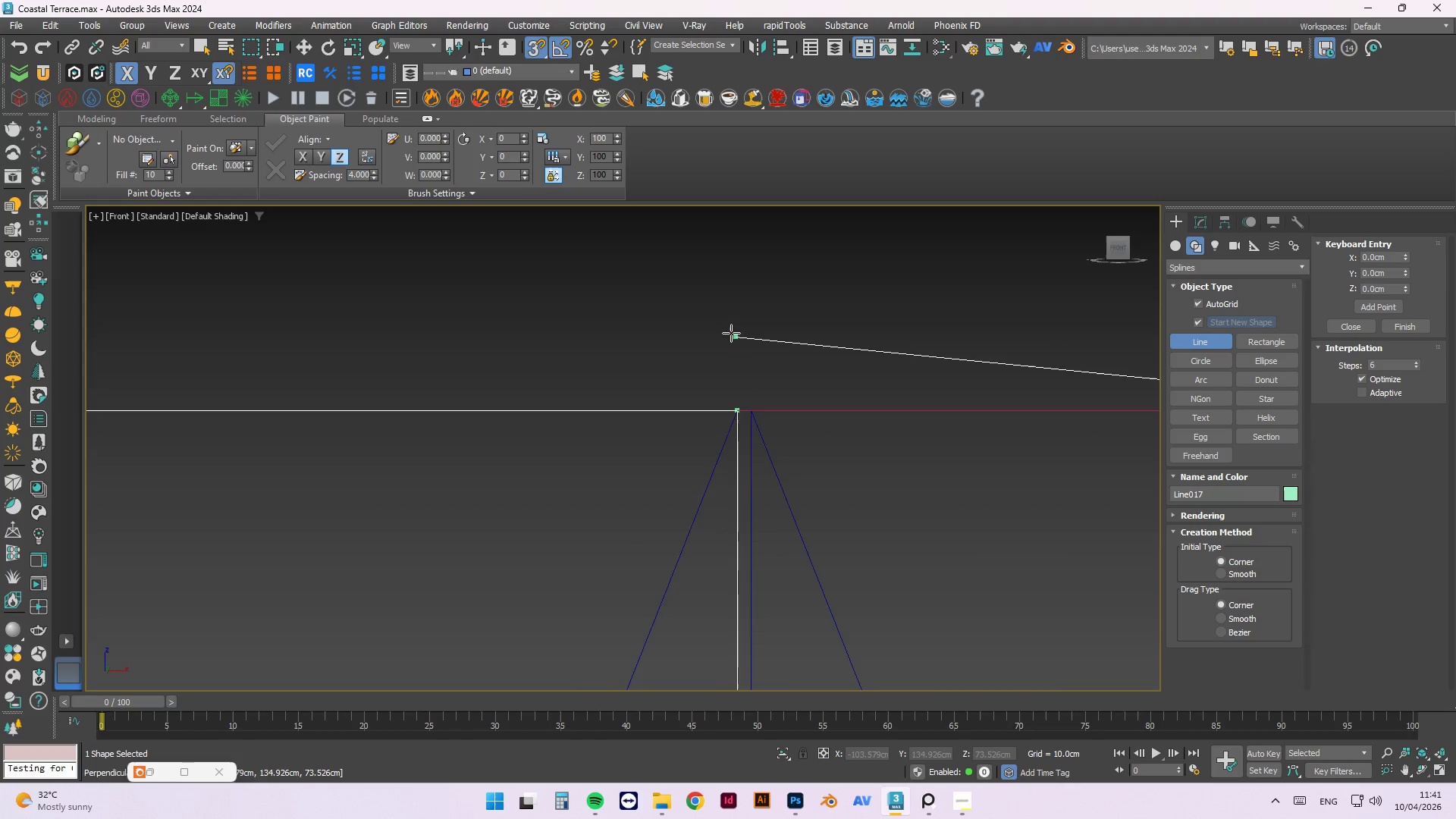 
scroll: coordinate [763, 360], scroll_direction: down, amount: 15.0
 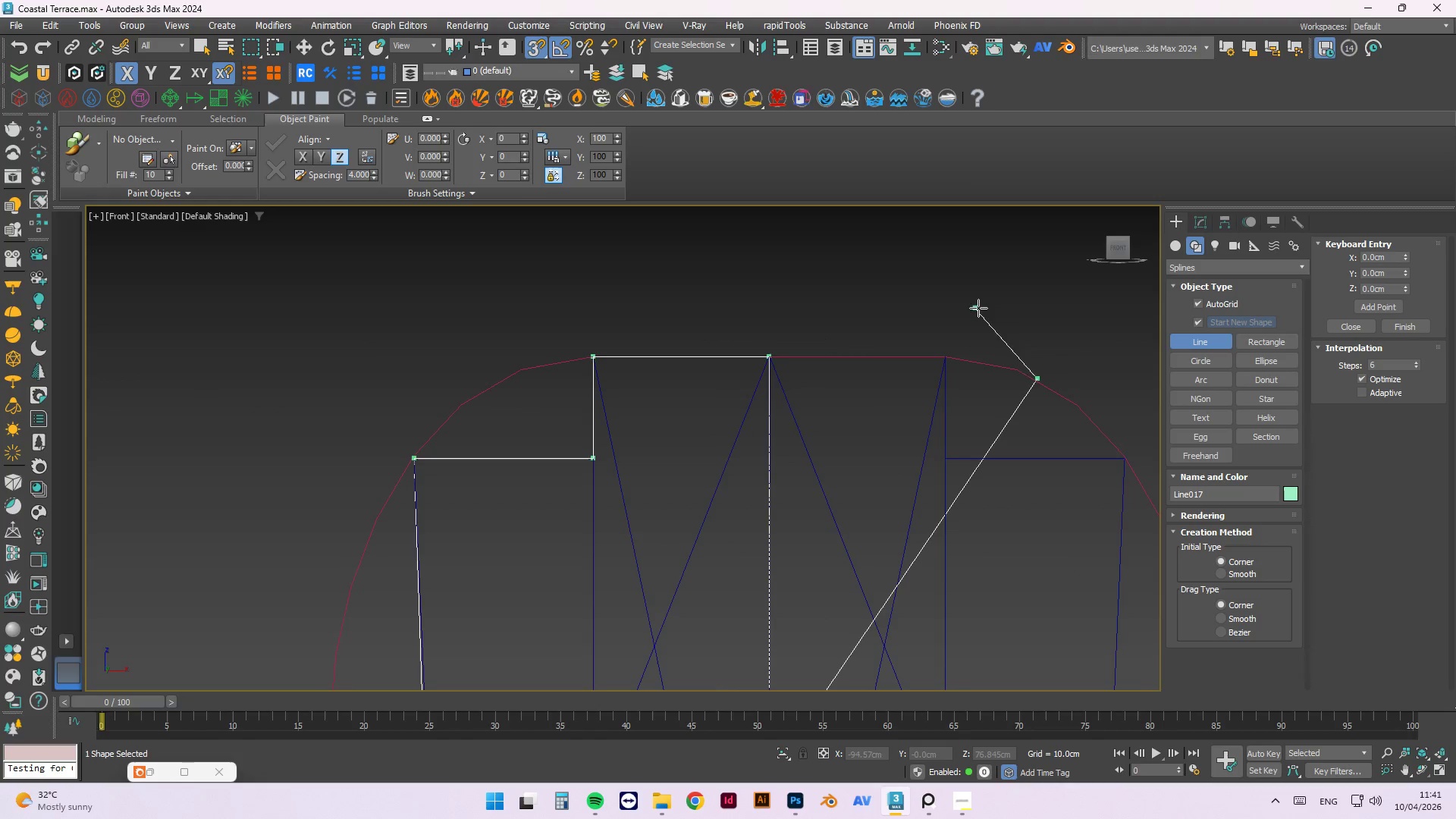 
key(Control+Z)
 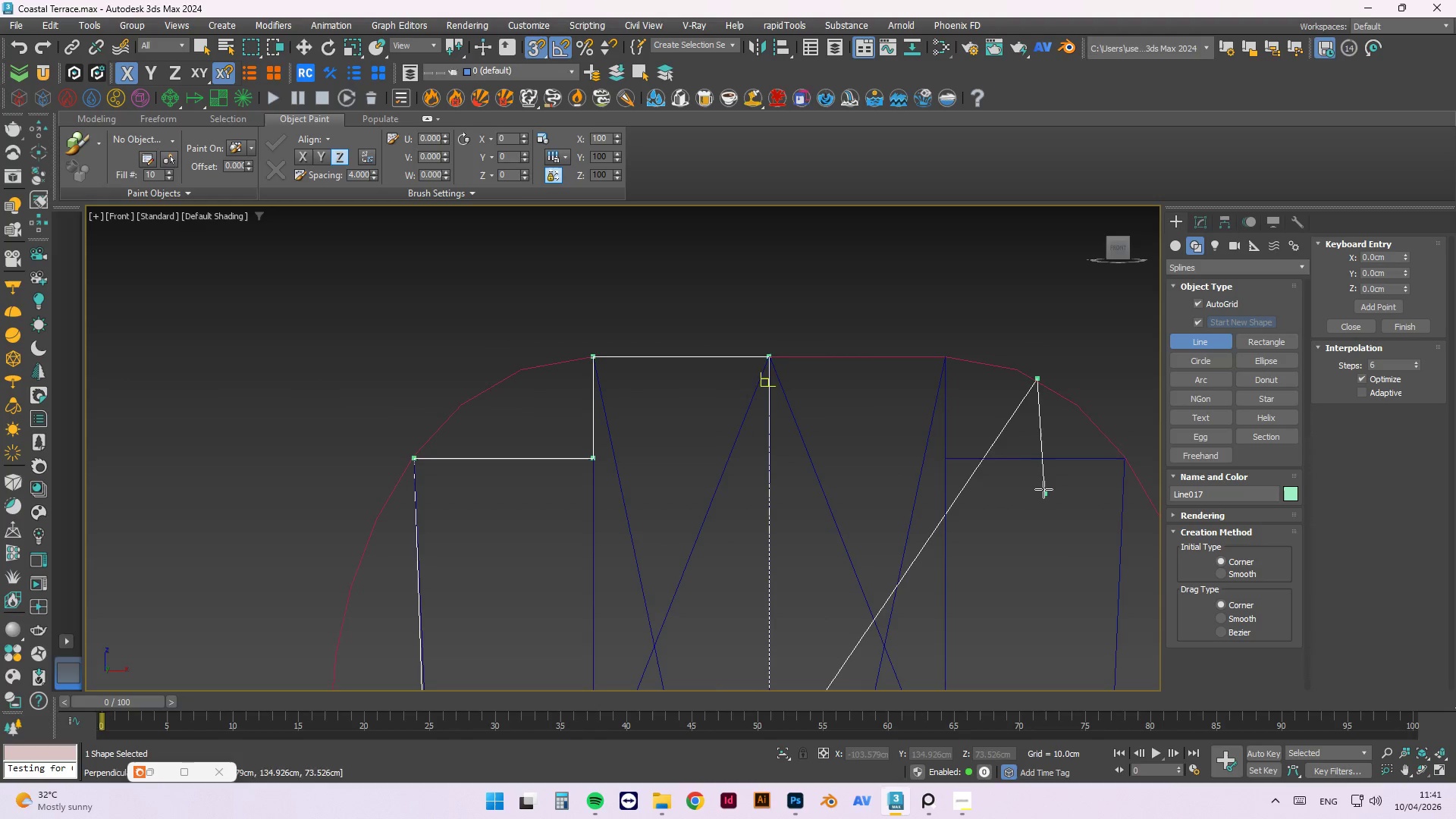 
key(Control+Z)
 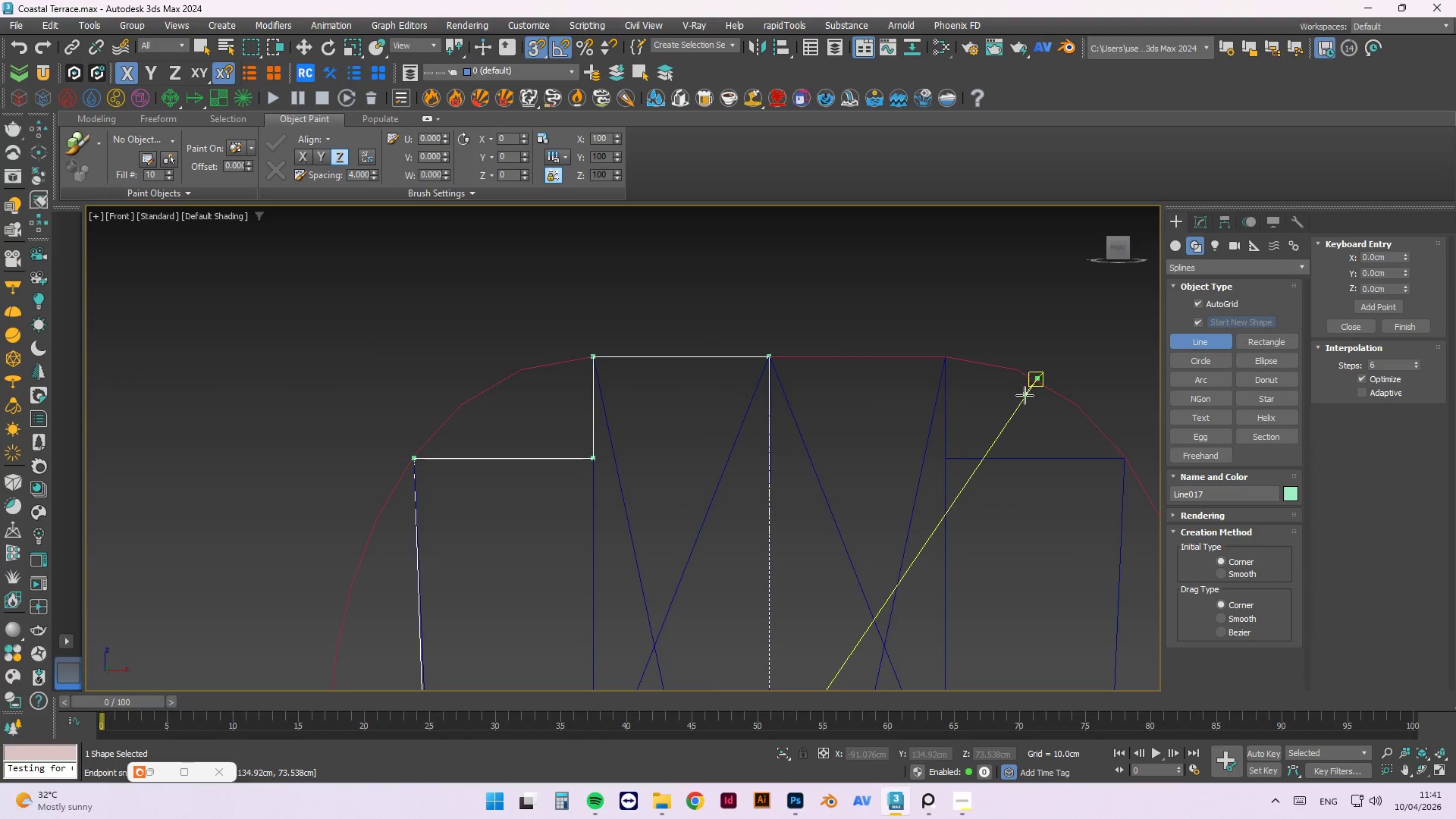 
key(Escape)
 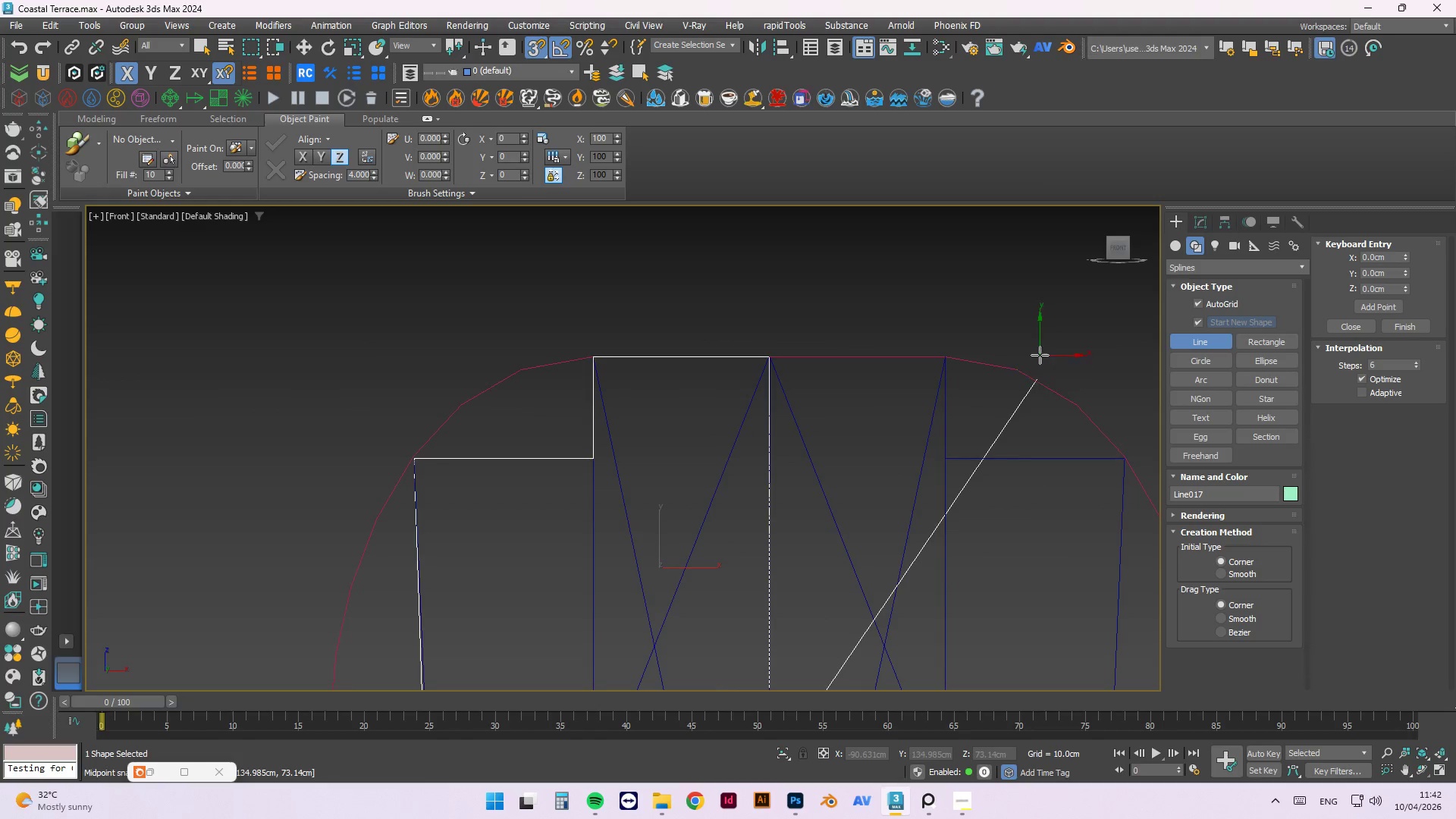 
key(Escape)
 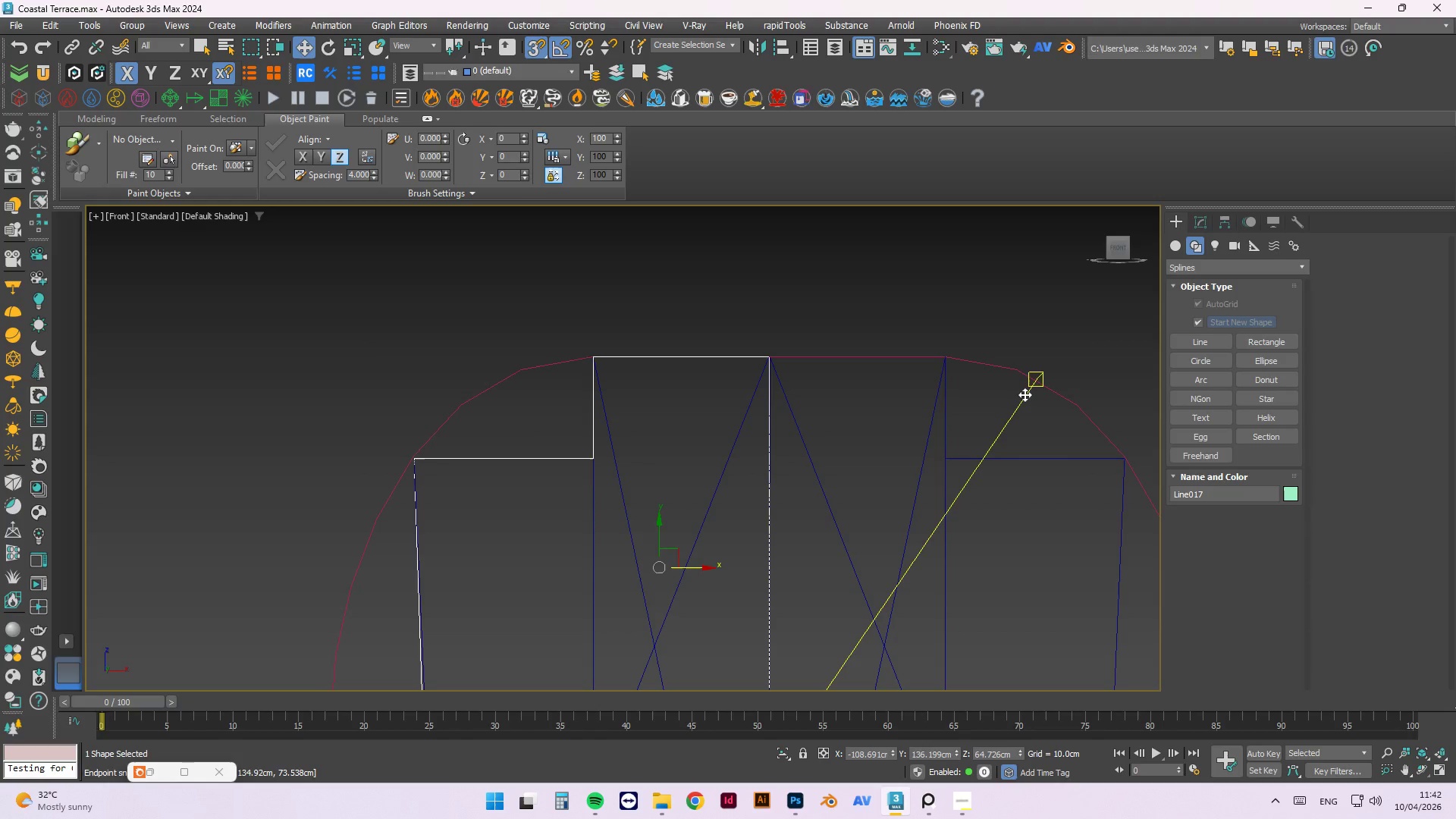 
key(Delete)
 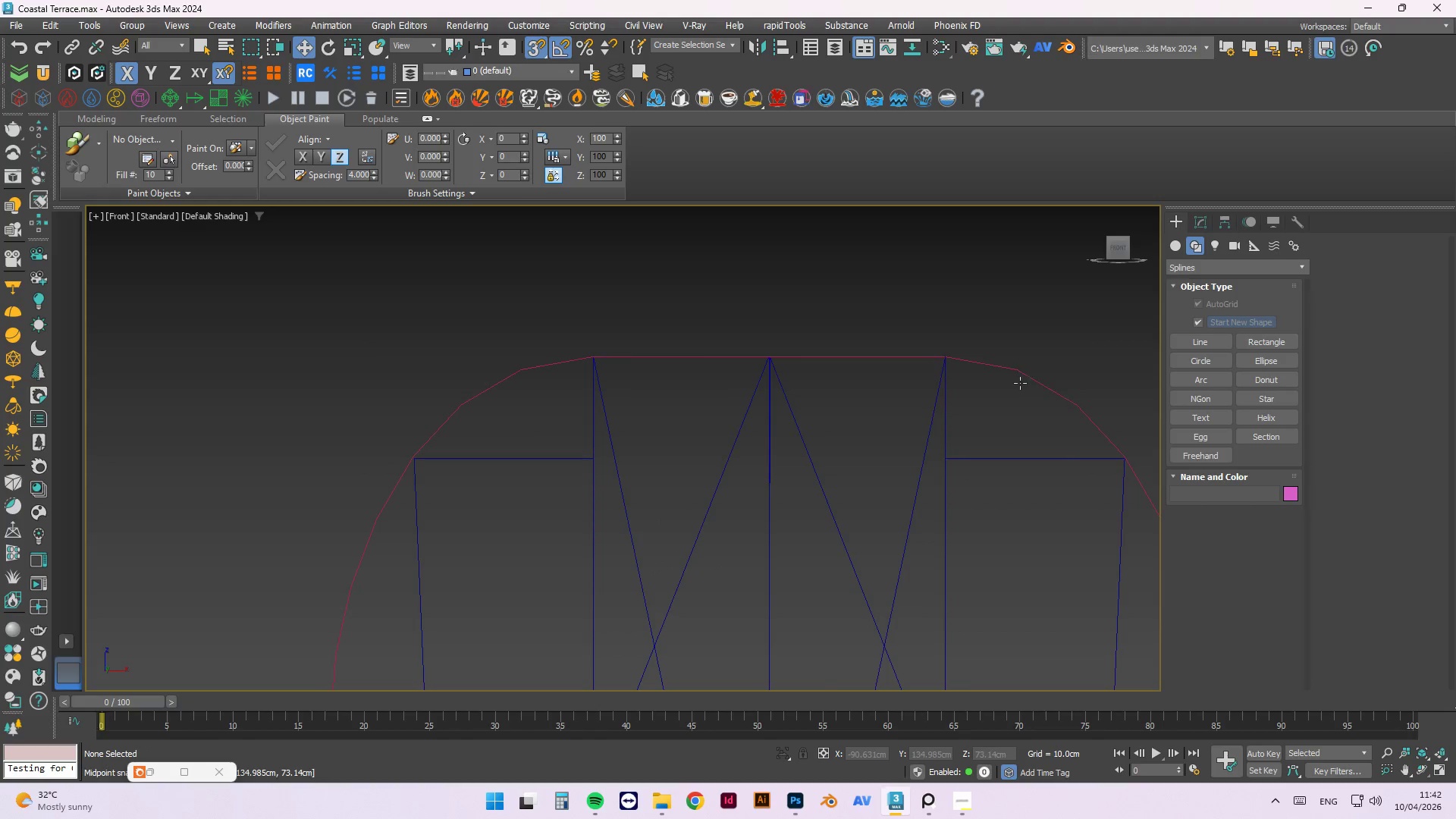 
scroll: coordinate [939, 212], scroll_direction: down, amount: 3.0
 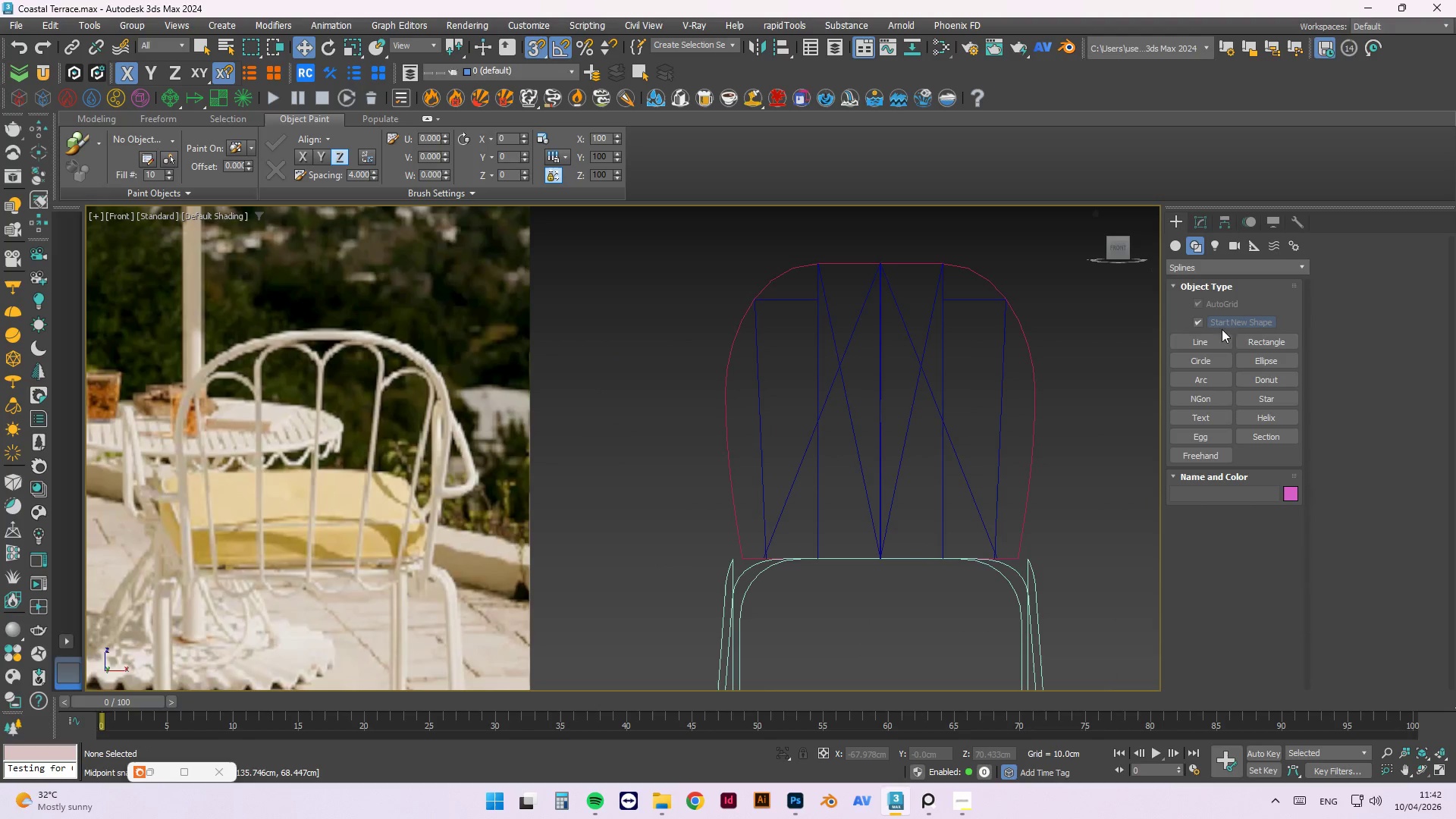 
left_click([1219, 341])
 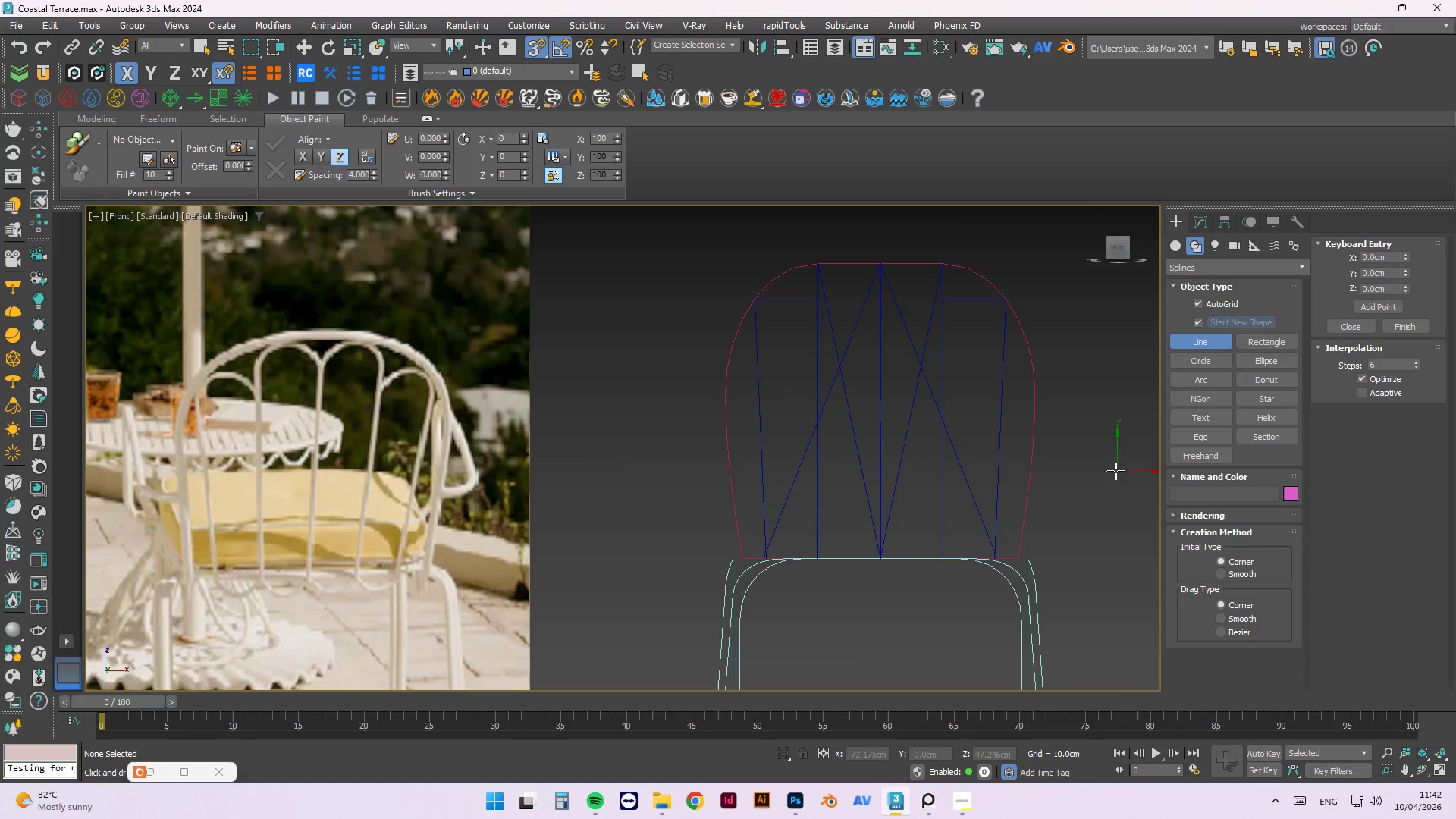 
scroll: coordinate [1007, 636], scroll_direction: up, amount: 10.0
 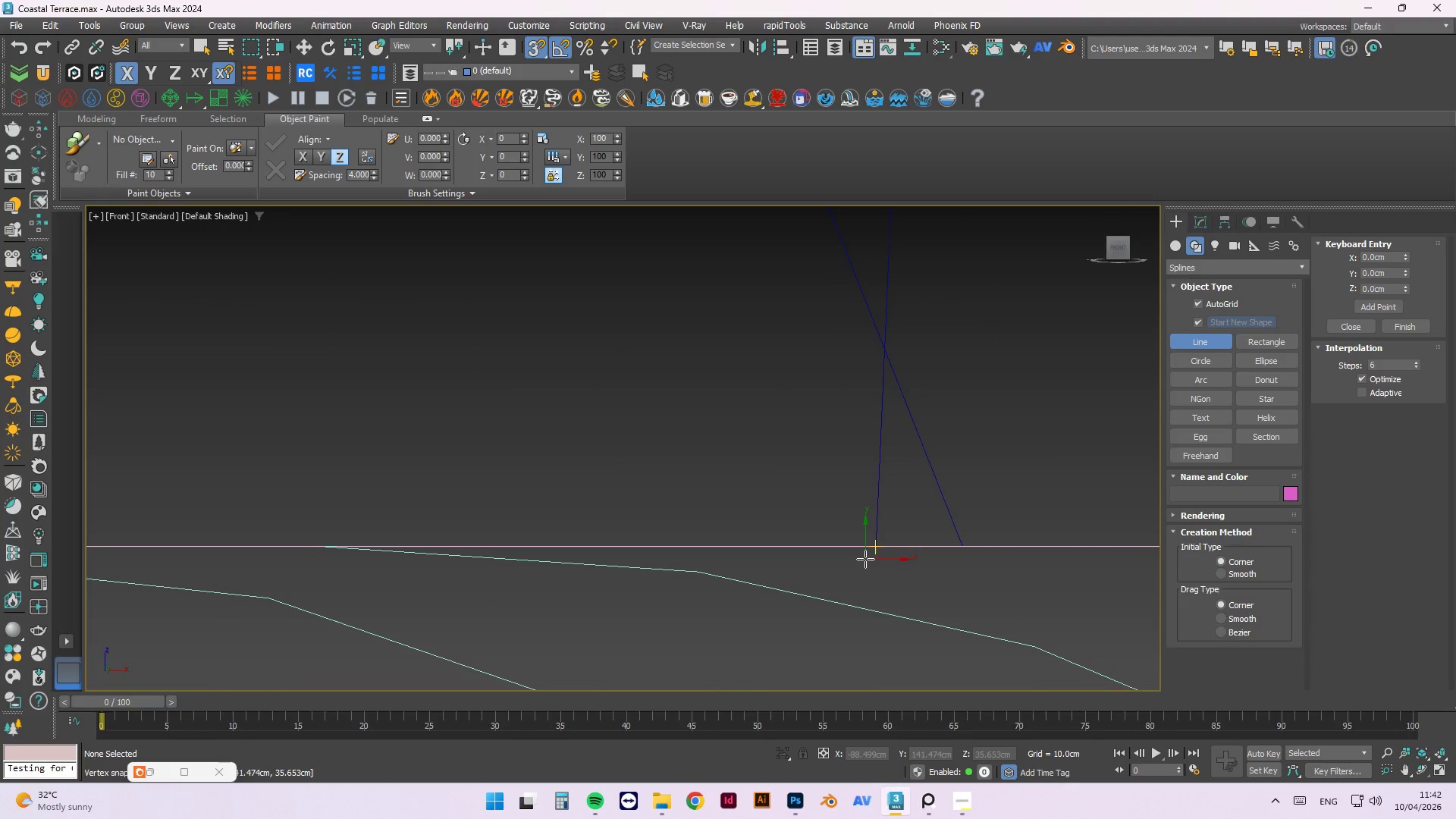 
scroll: coordinate [1068, 560], scroll_direction: down, amount: 7.0
 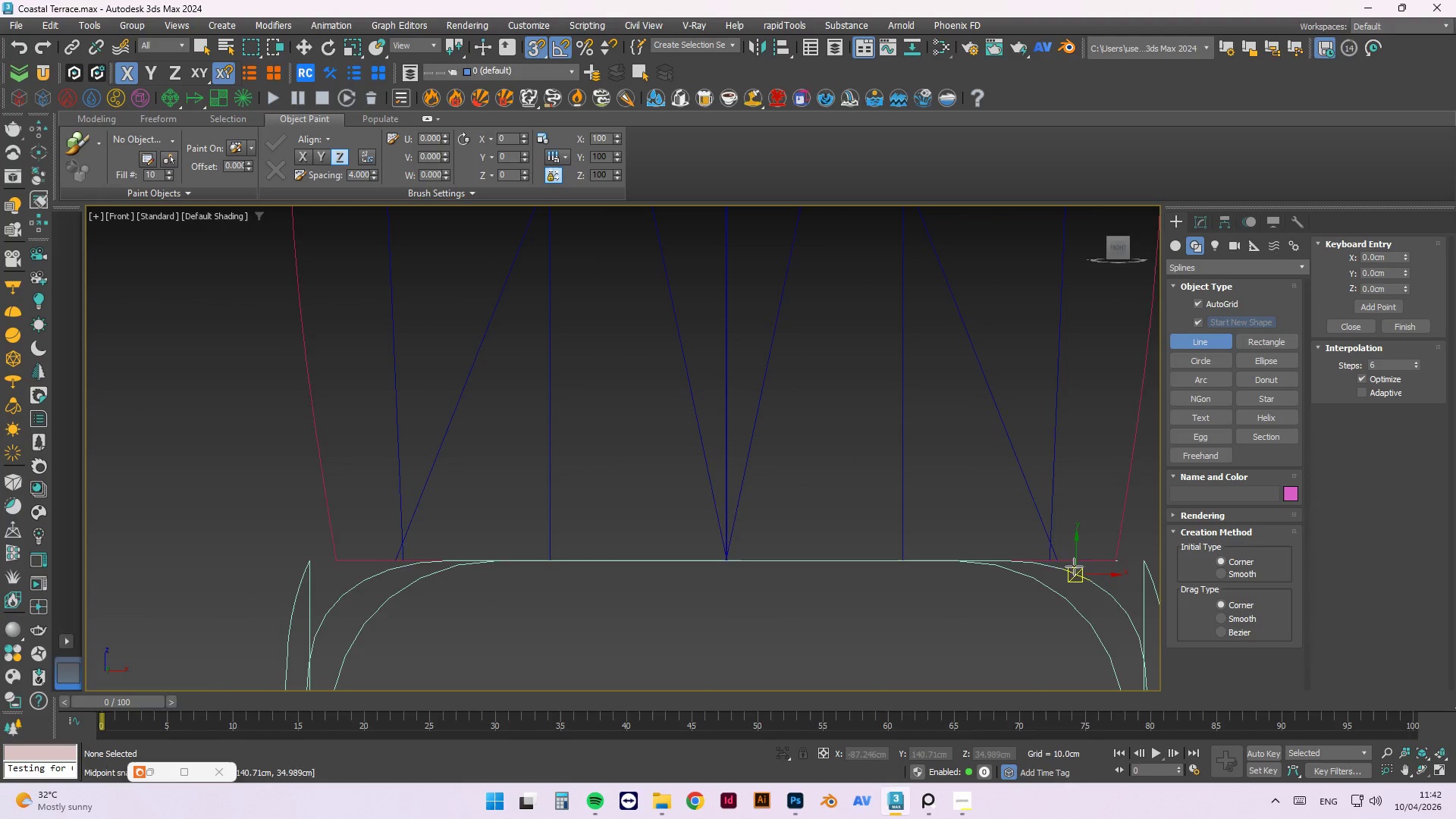 
scroll: coordinate [1049, 558], scroll_direction: up, amount: 3.0
 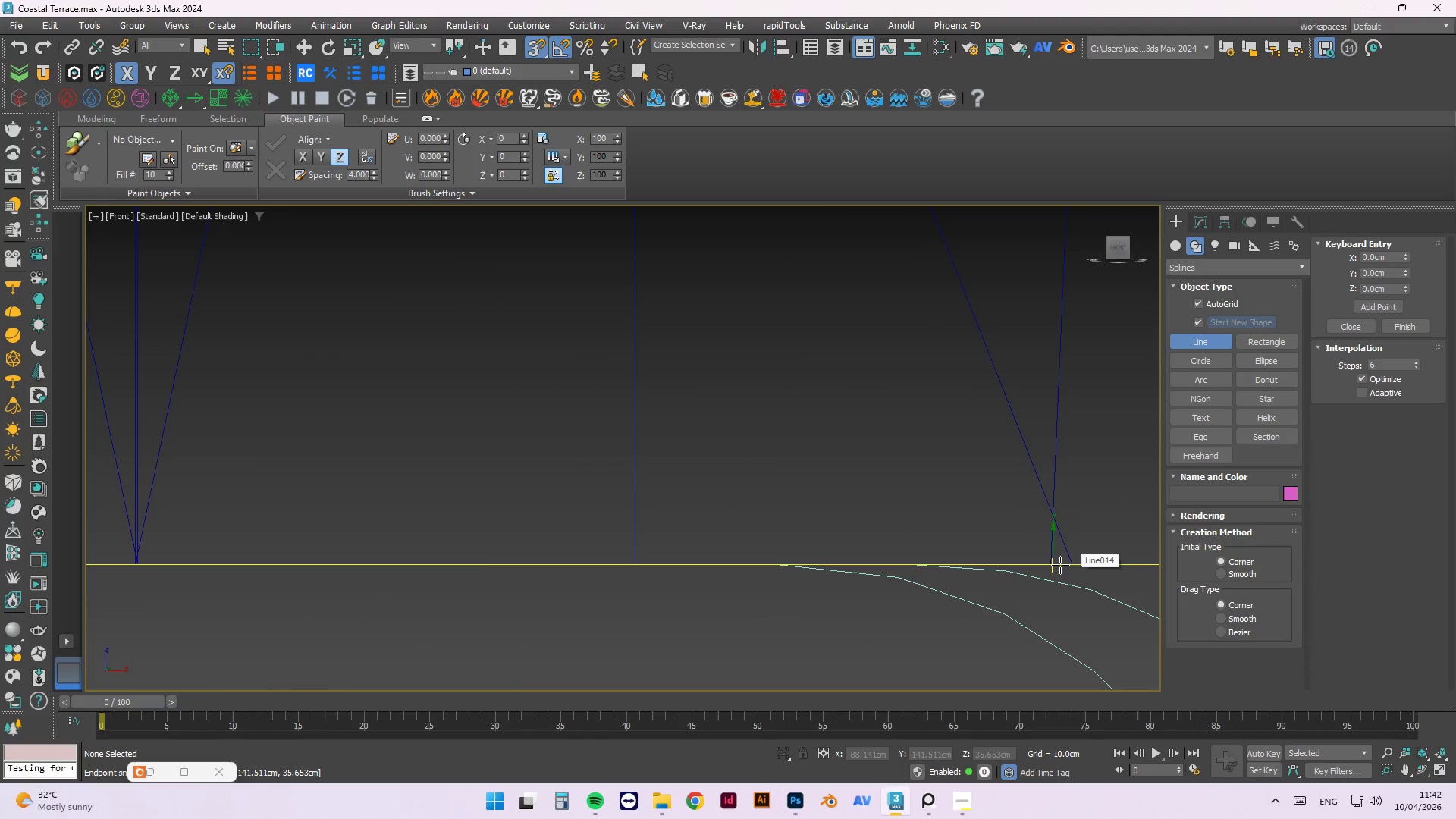 
left_click([1054, 563])
 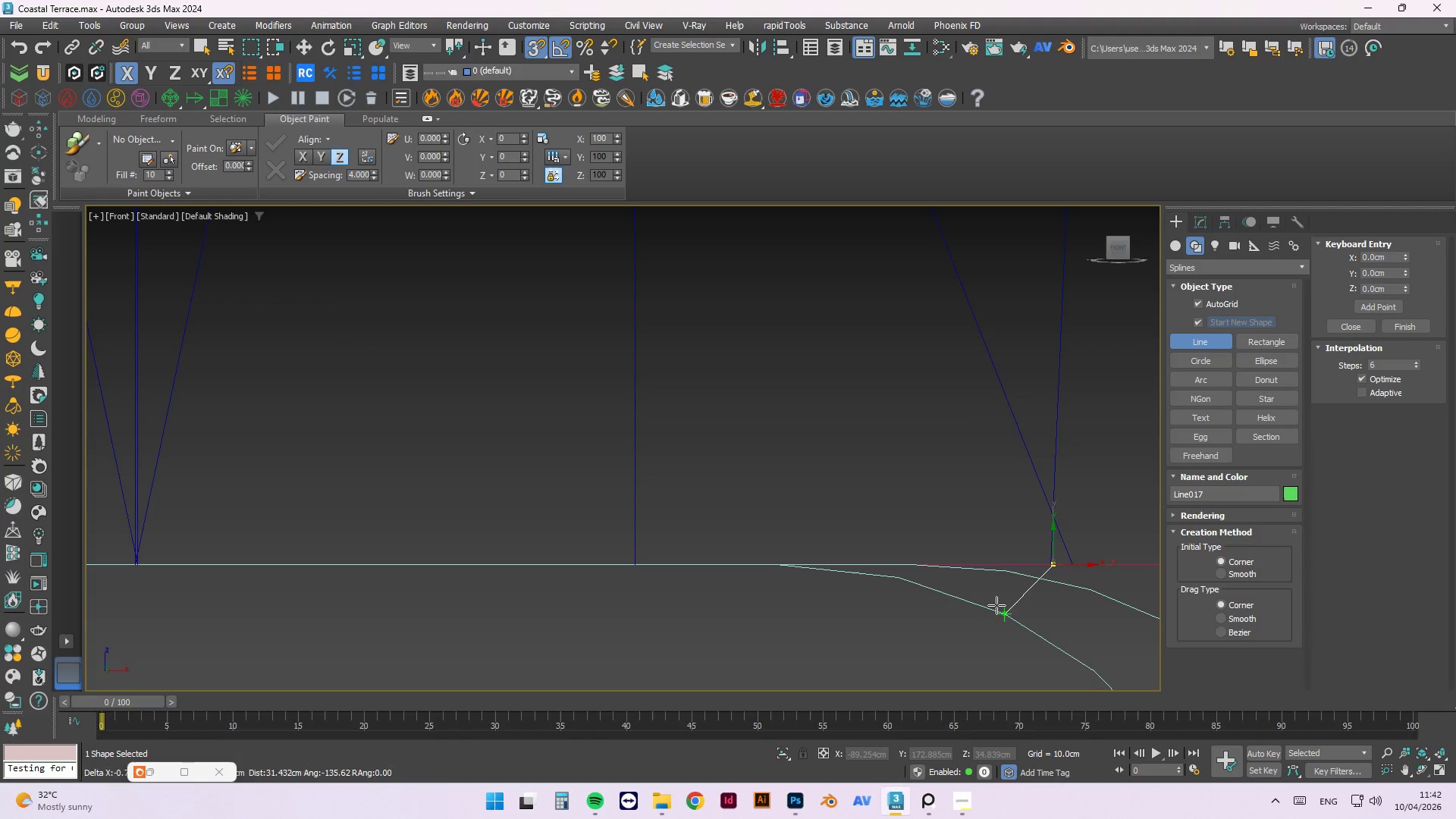 
hold_key(key=Escape, duration=0.33)
 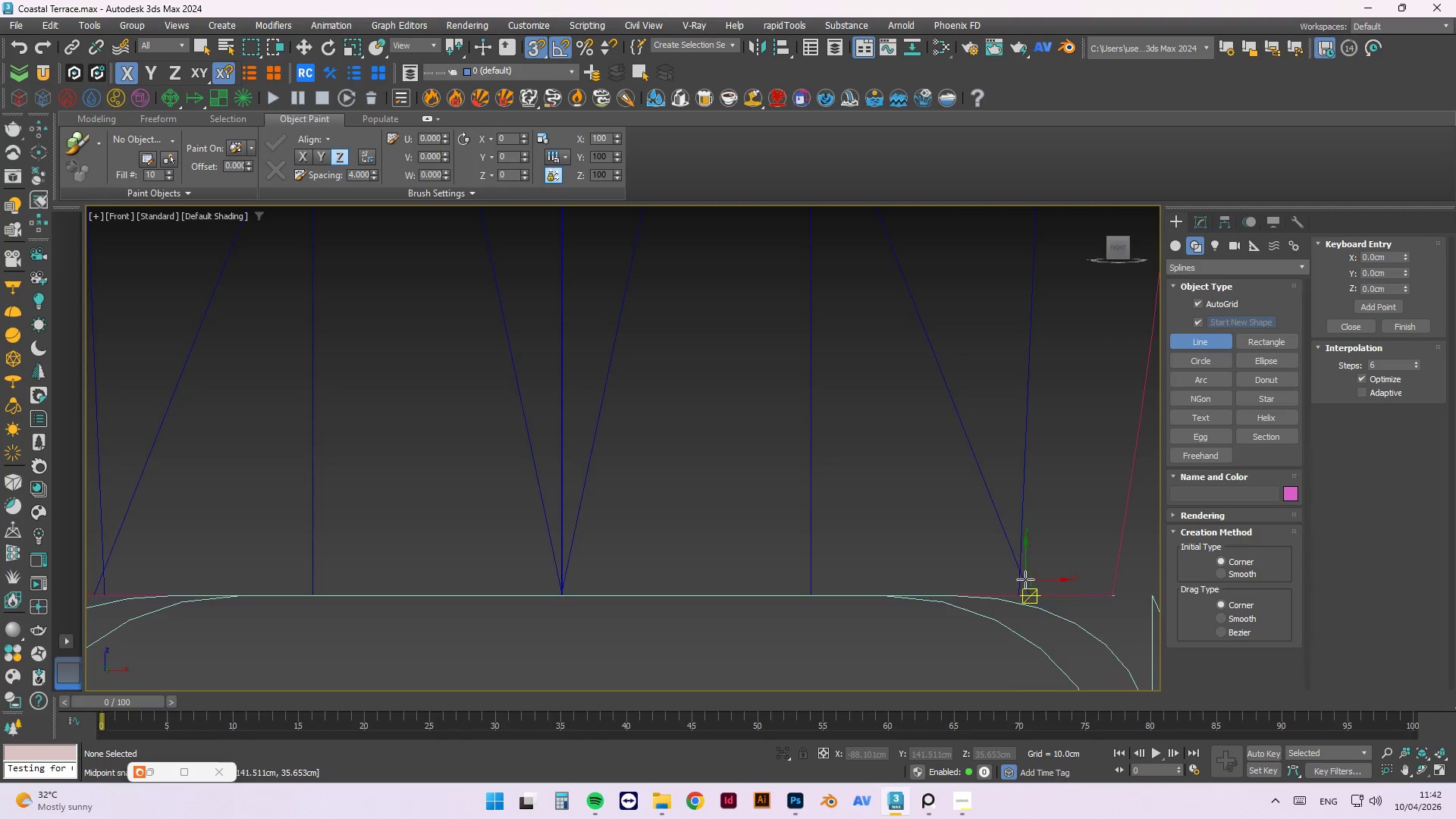 
scroll: coordinate [987, 626], scroll_direction: down, amount: 2.0
 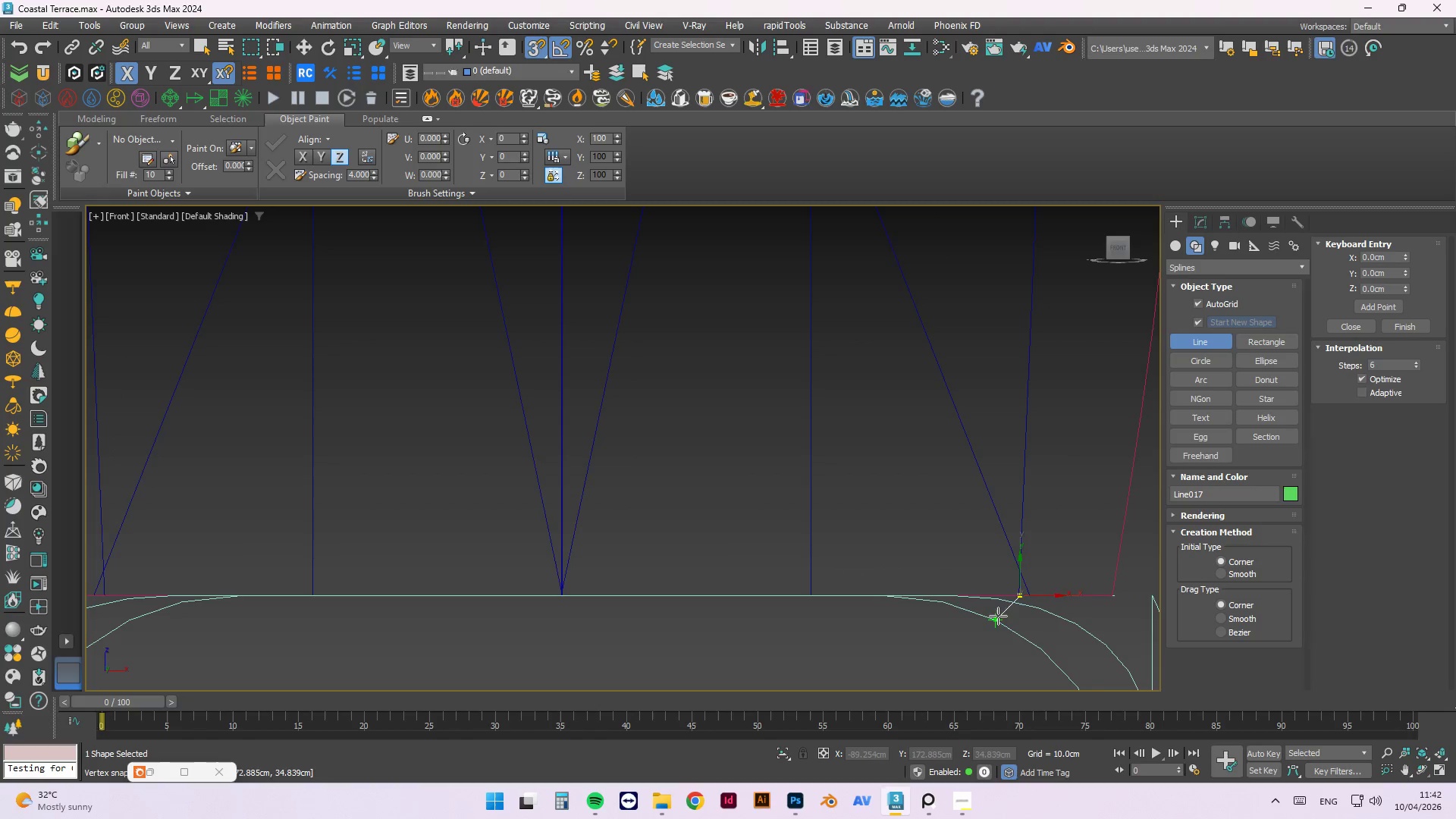 
scroll: coordinate [990, 660], scroll_direction: up, amount: 7.0
 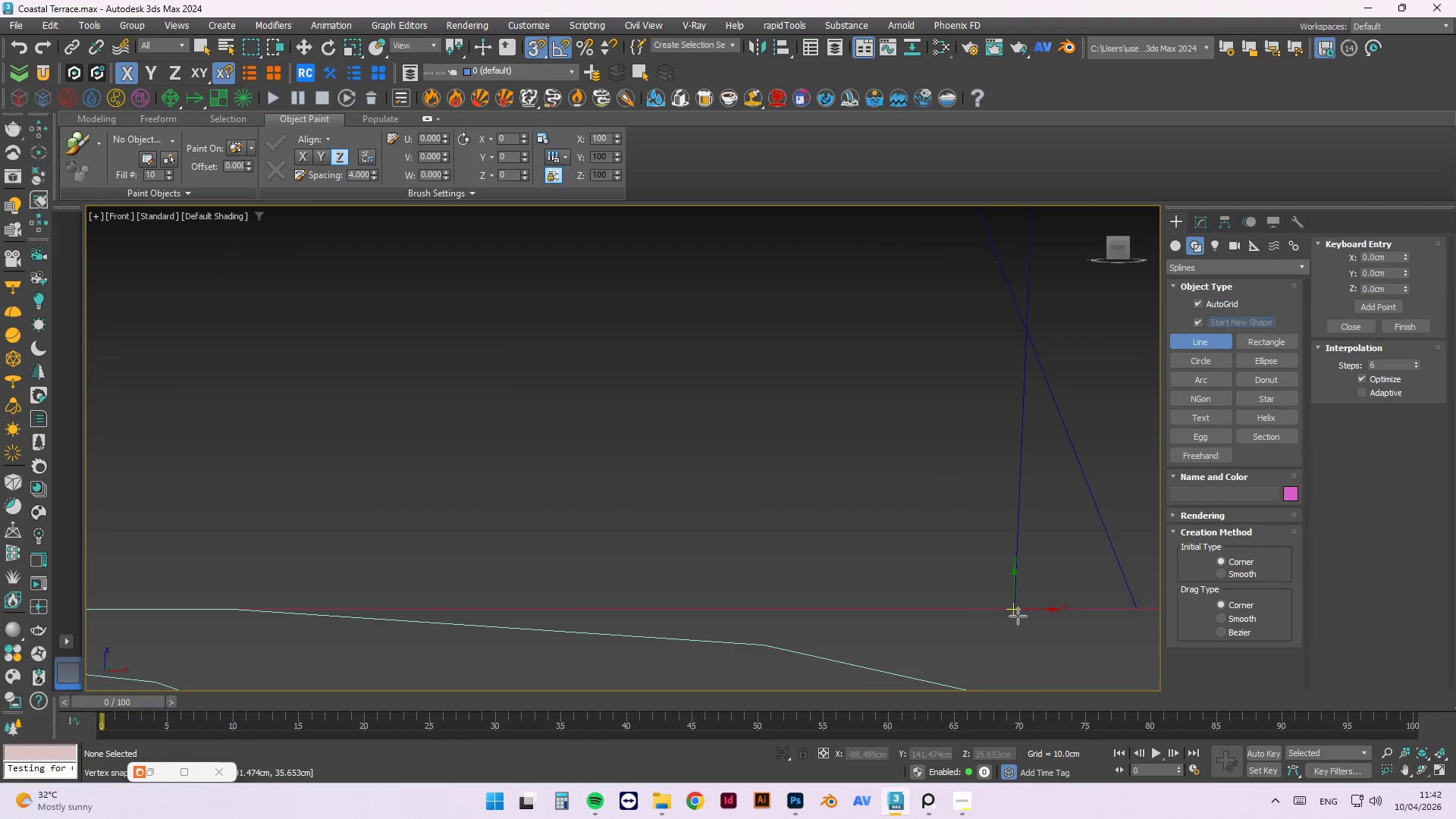 
left_click([1014, 611])
 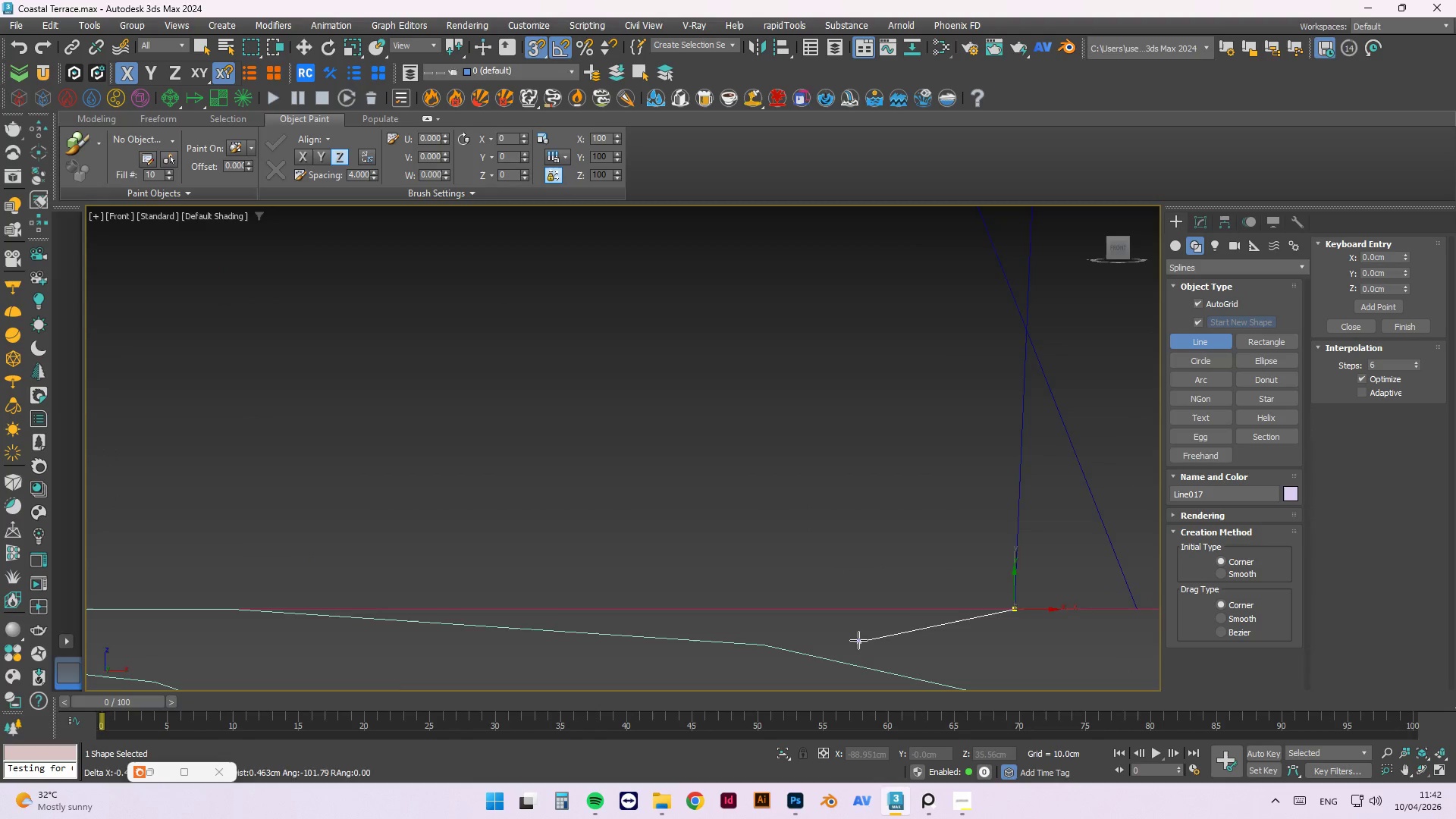 
scroll: coordinate [867, 441], scroll_direction: down, amount: 8.0
 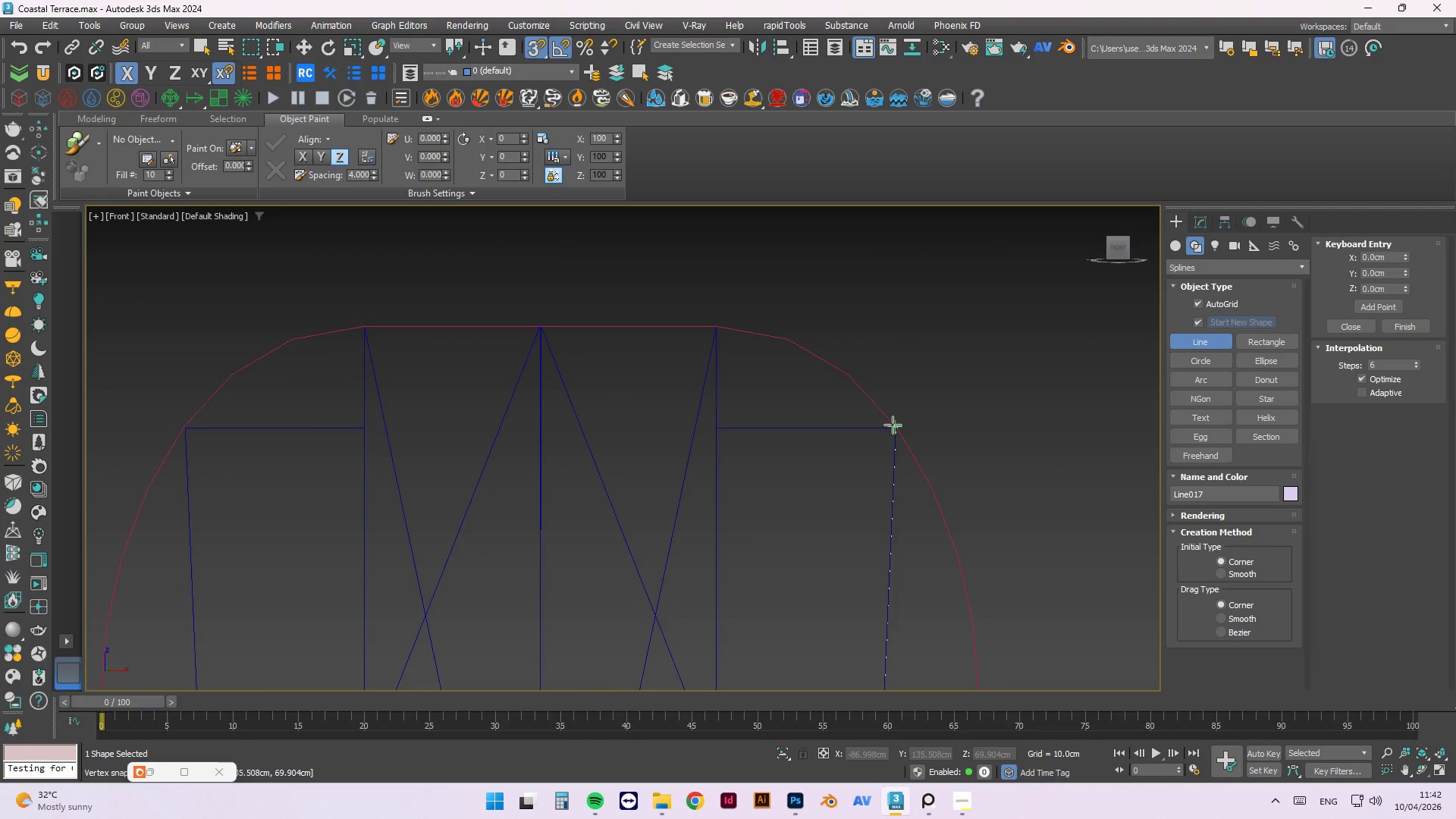 
left_click([893, 425])
 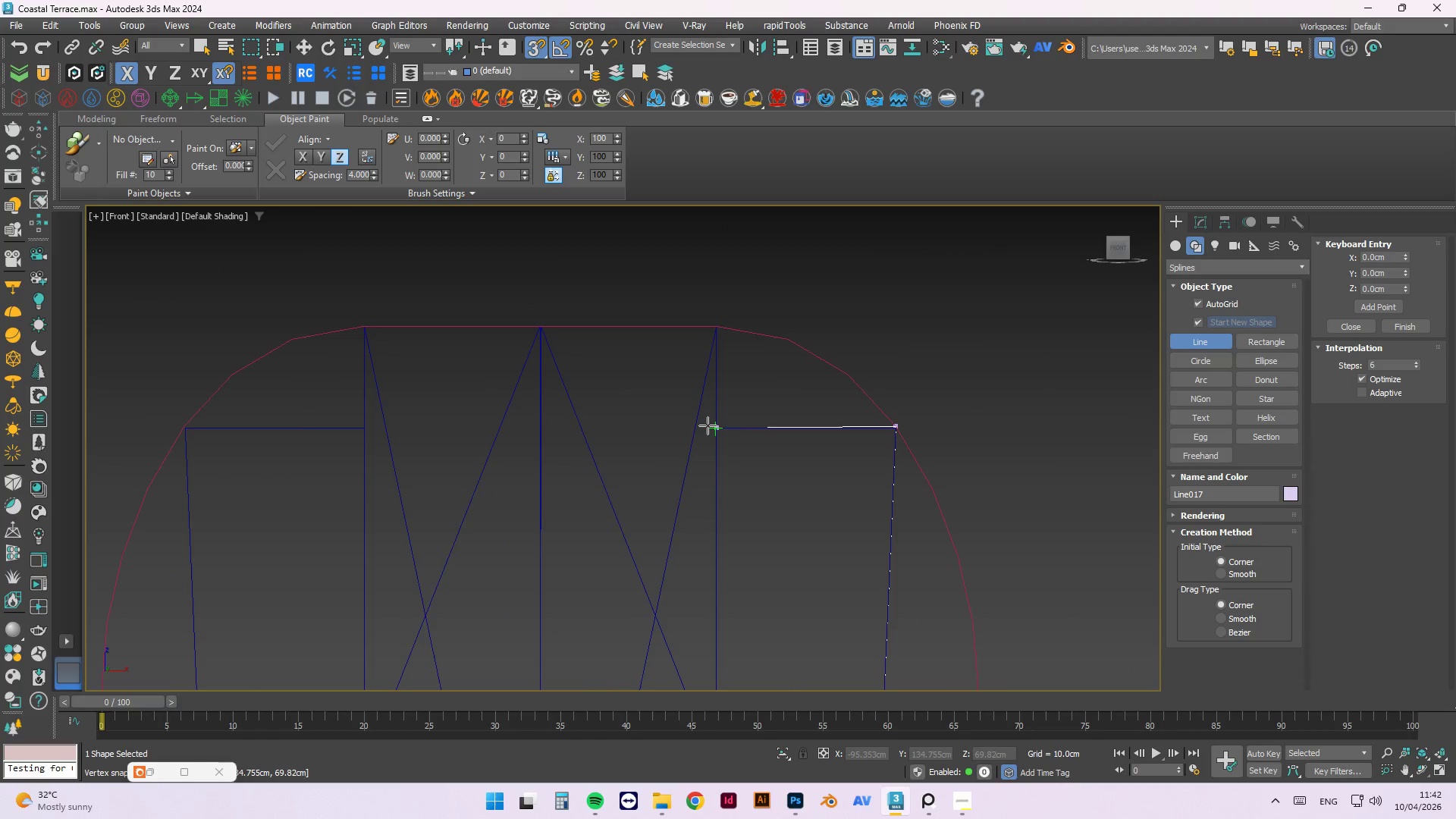 
left_click([716, 428])
 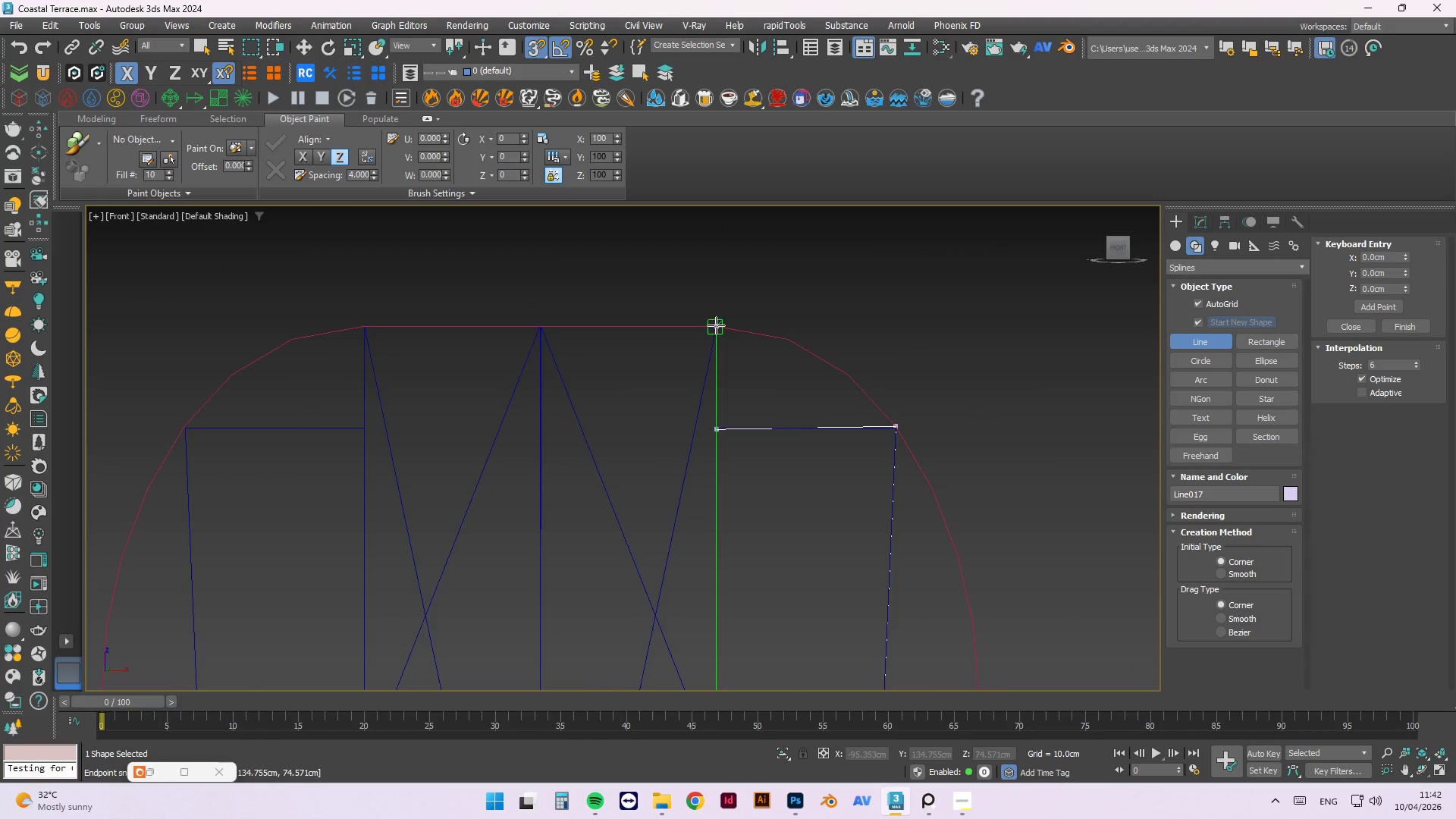 
left_click([715, 325])
 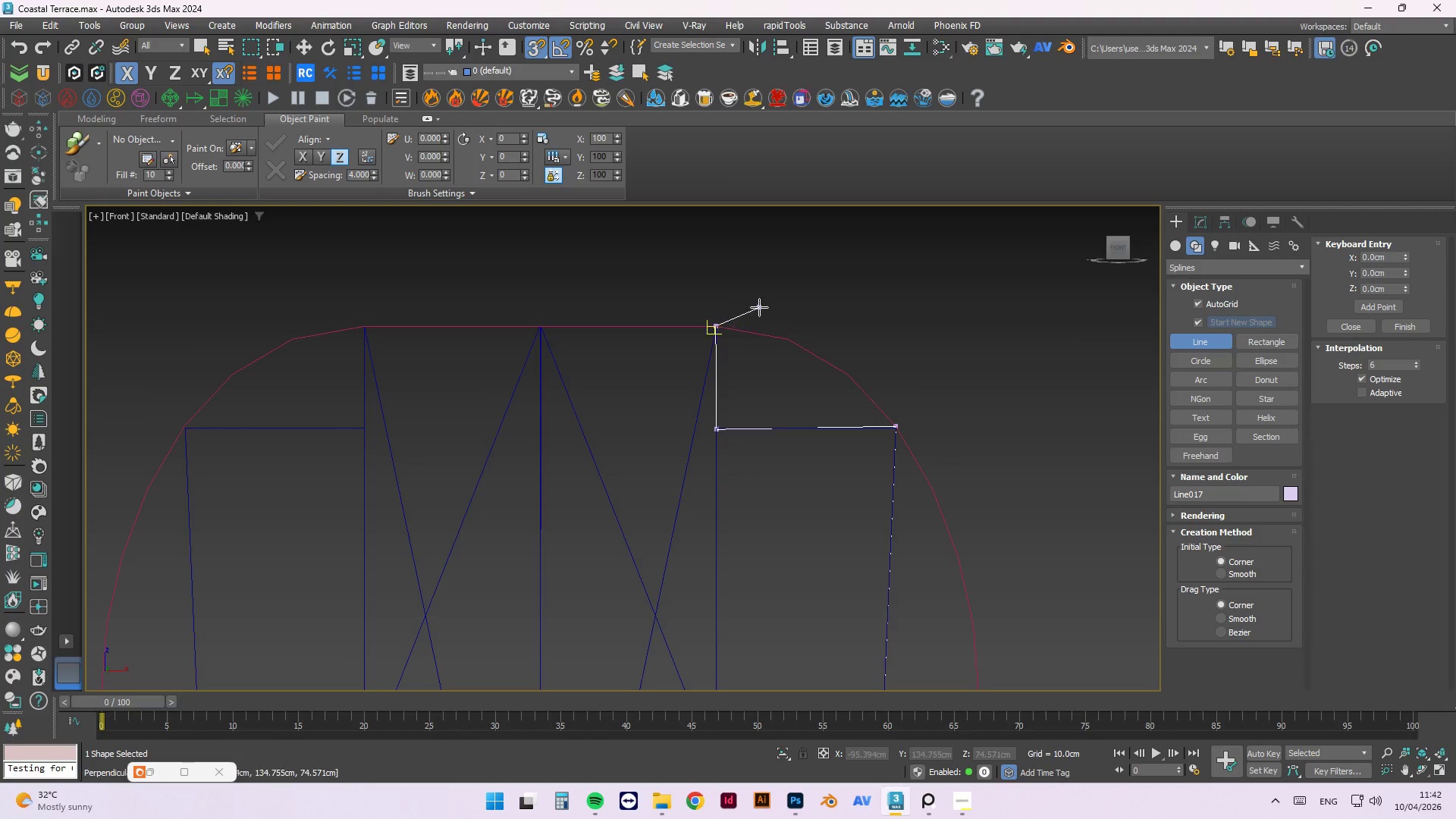 
key(Escape)
 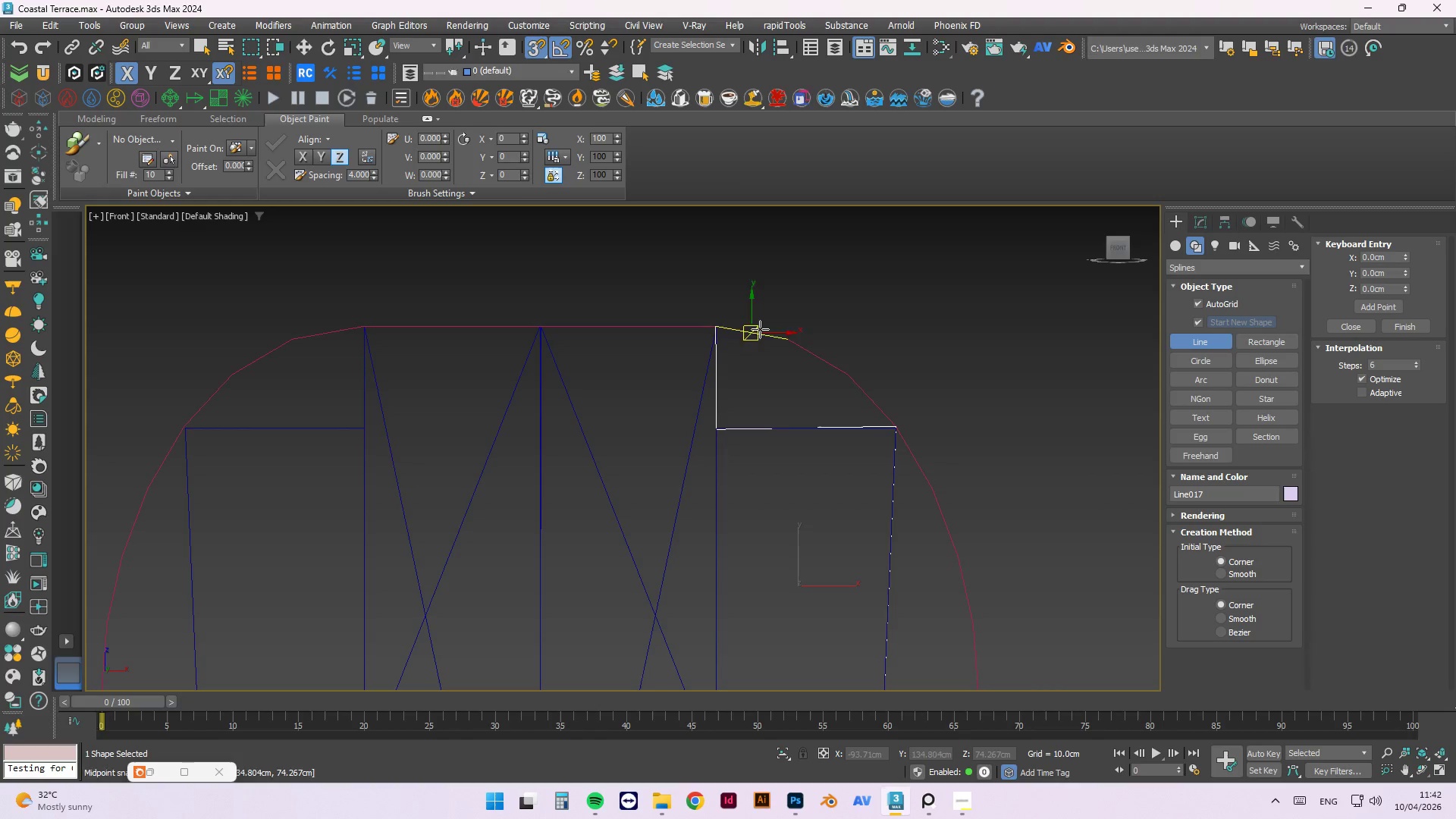 
key(Control+Shift+ShiftLeft)
 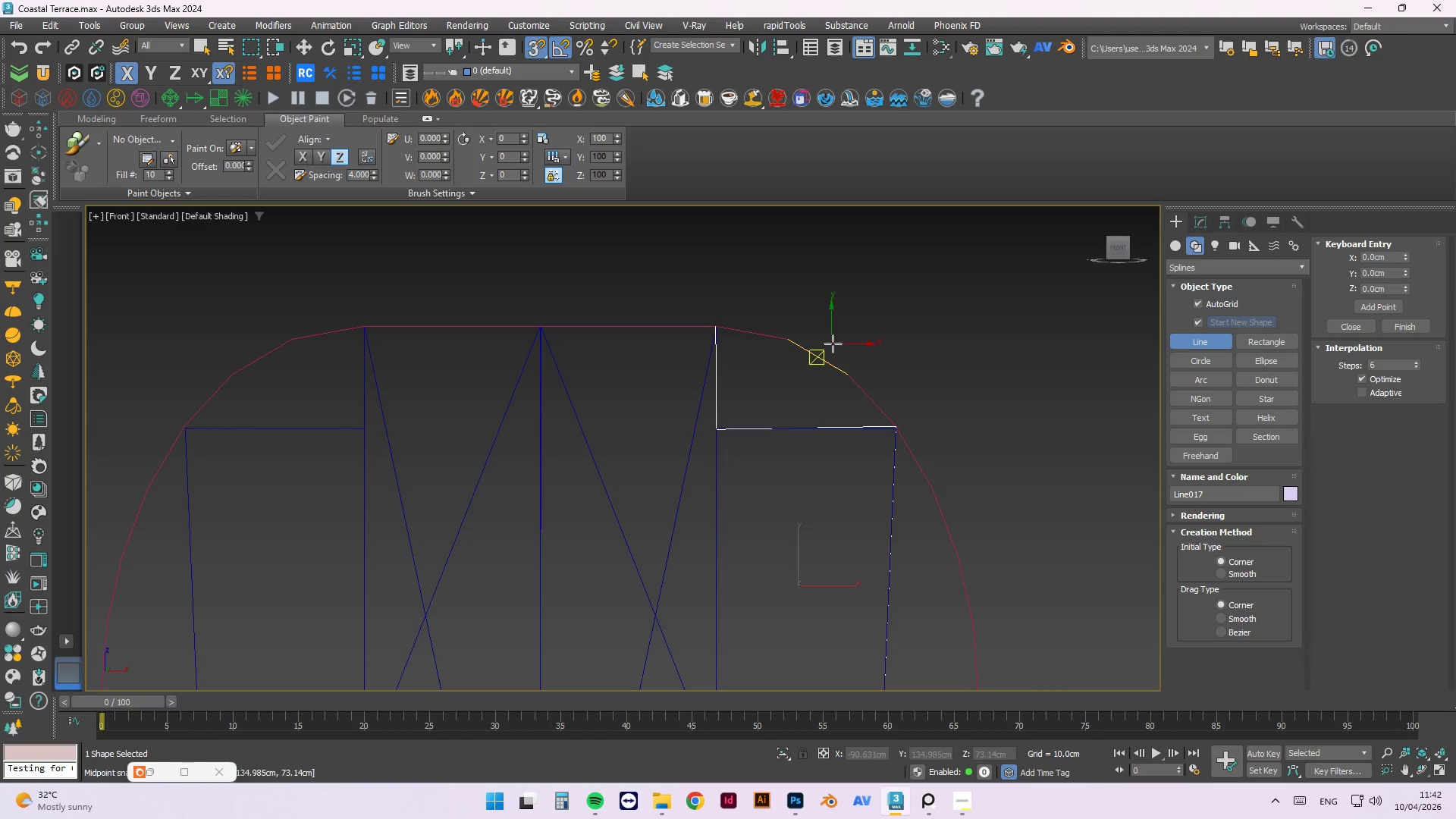 
key(Control+Z)
 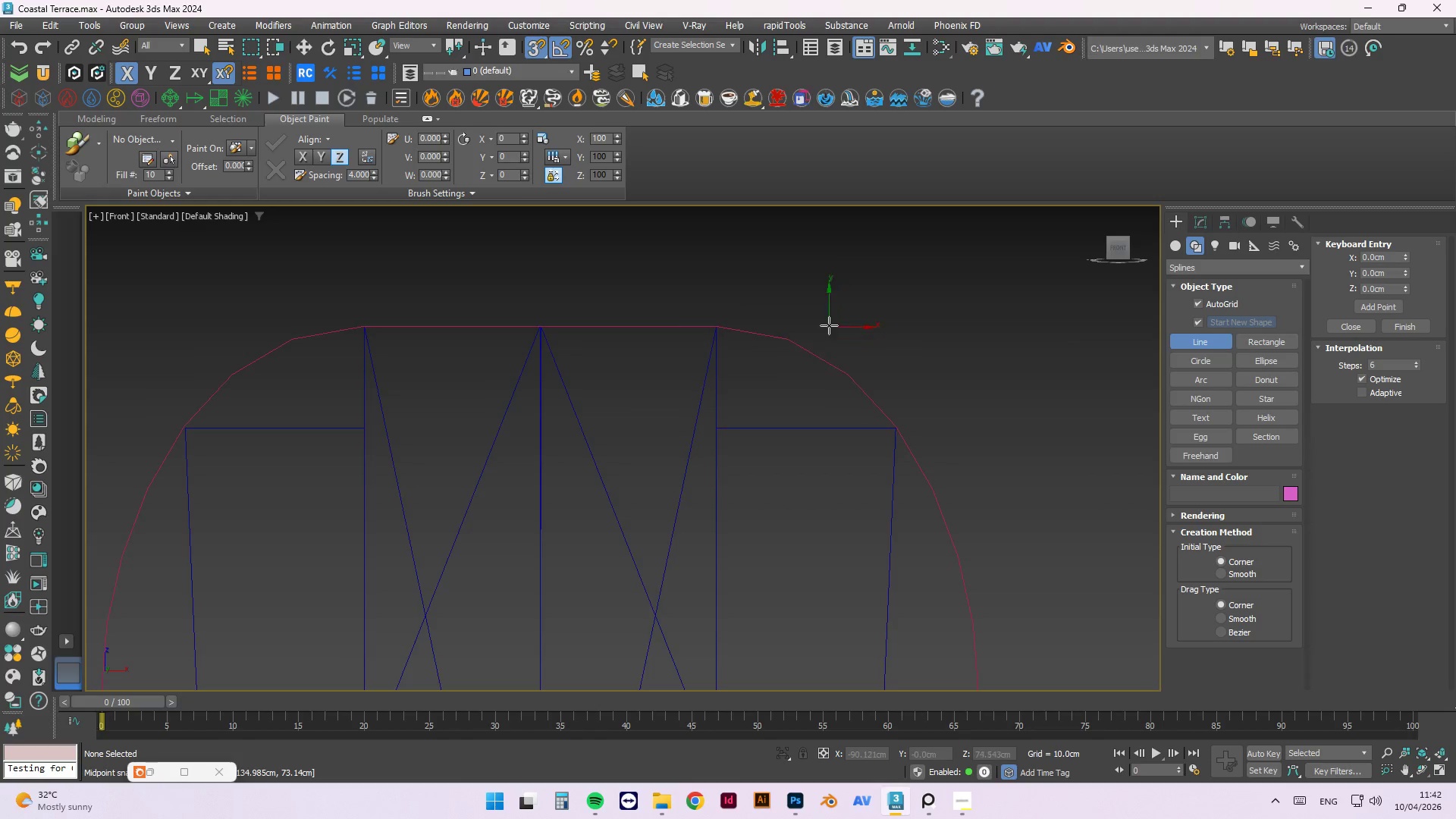 
scroll: coordinate [829, 312], scroll_direction: down, amount: 3.0
 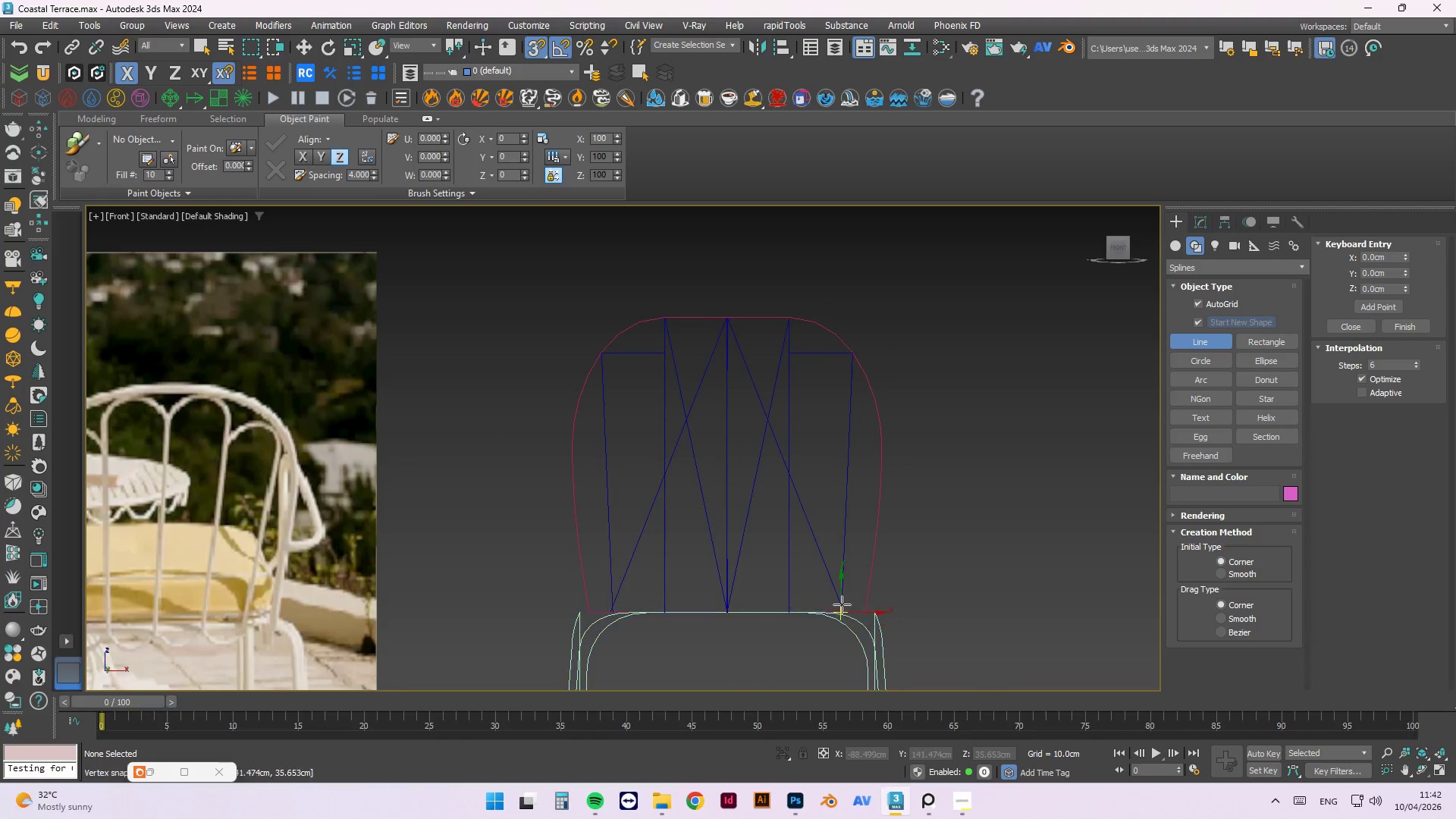 
scroll: coordinate [819, 595], scroll_direction: up, amount: 8.0
 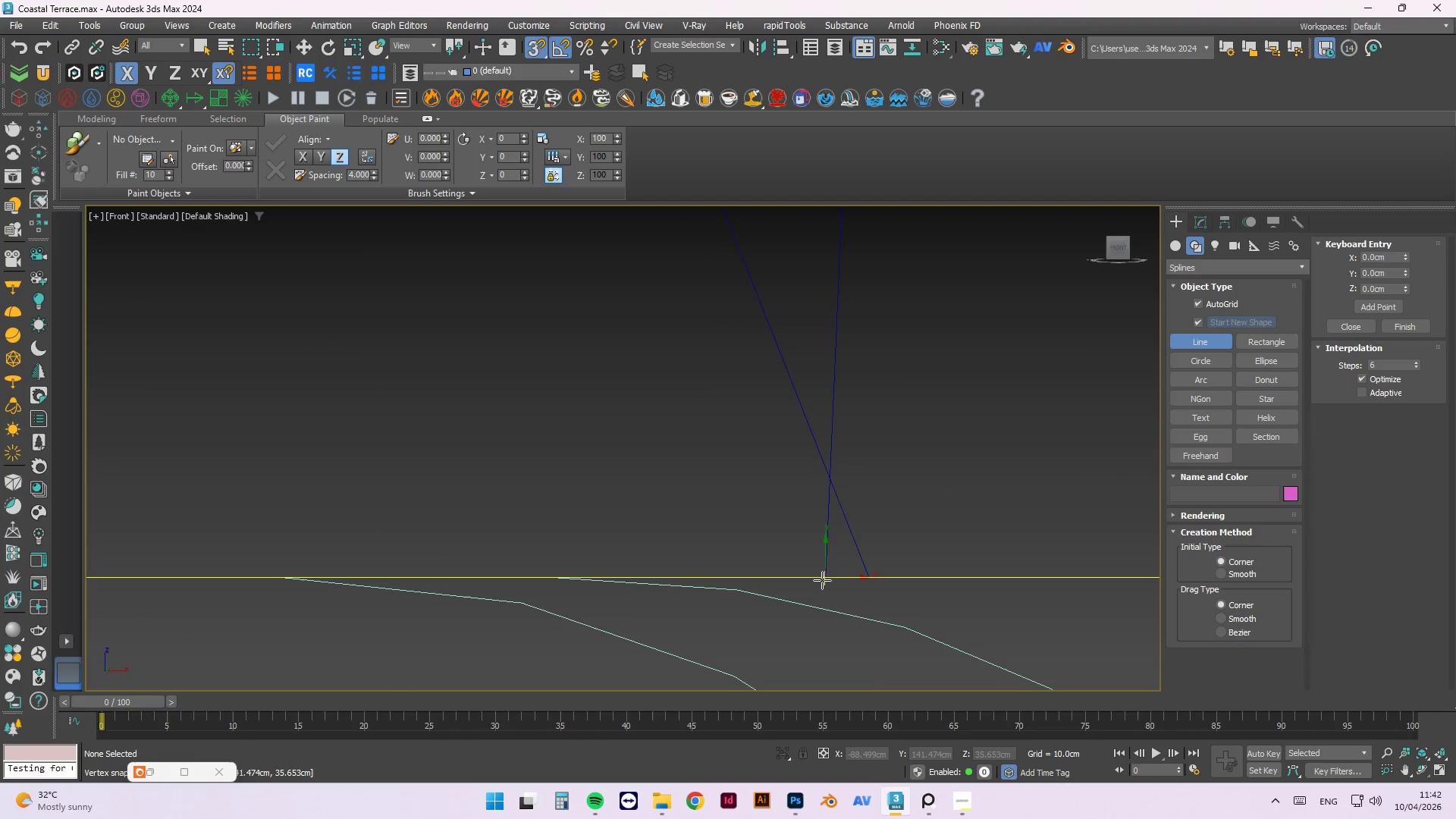 
left_click([823, 578])
 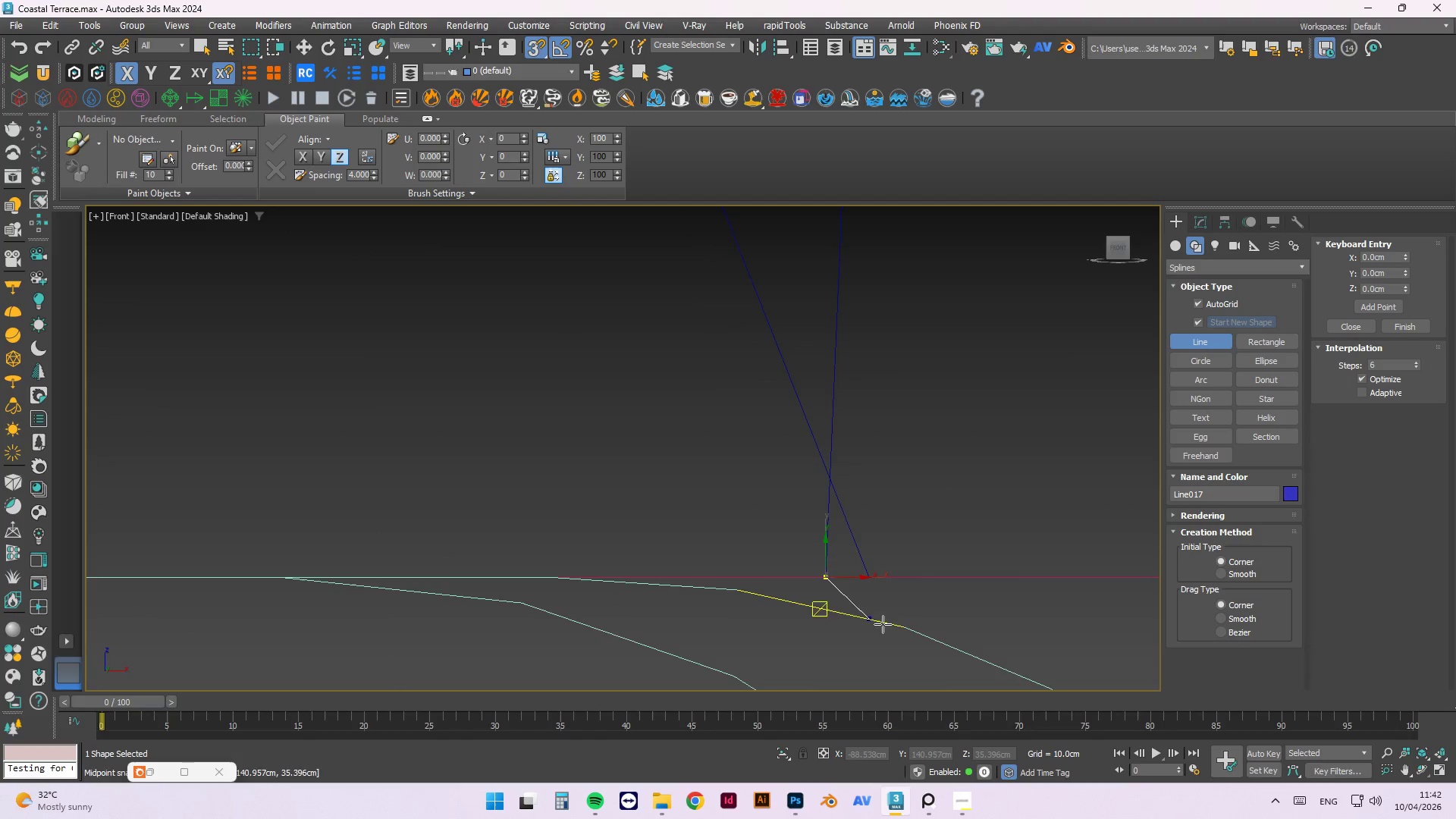 
scroll: coordinate [849, 407], scroll_direction: down, amount: 4.0
 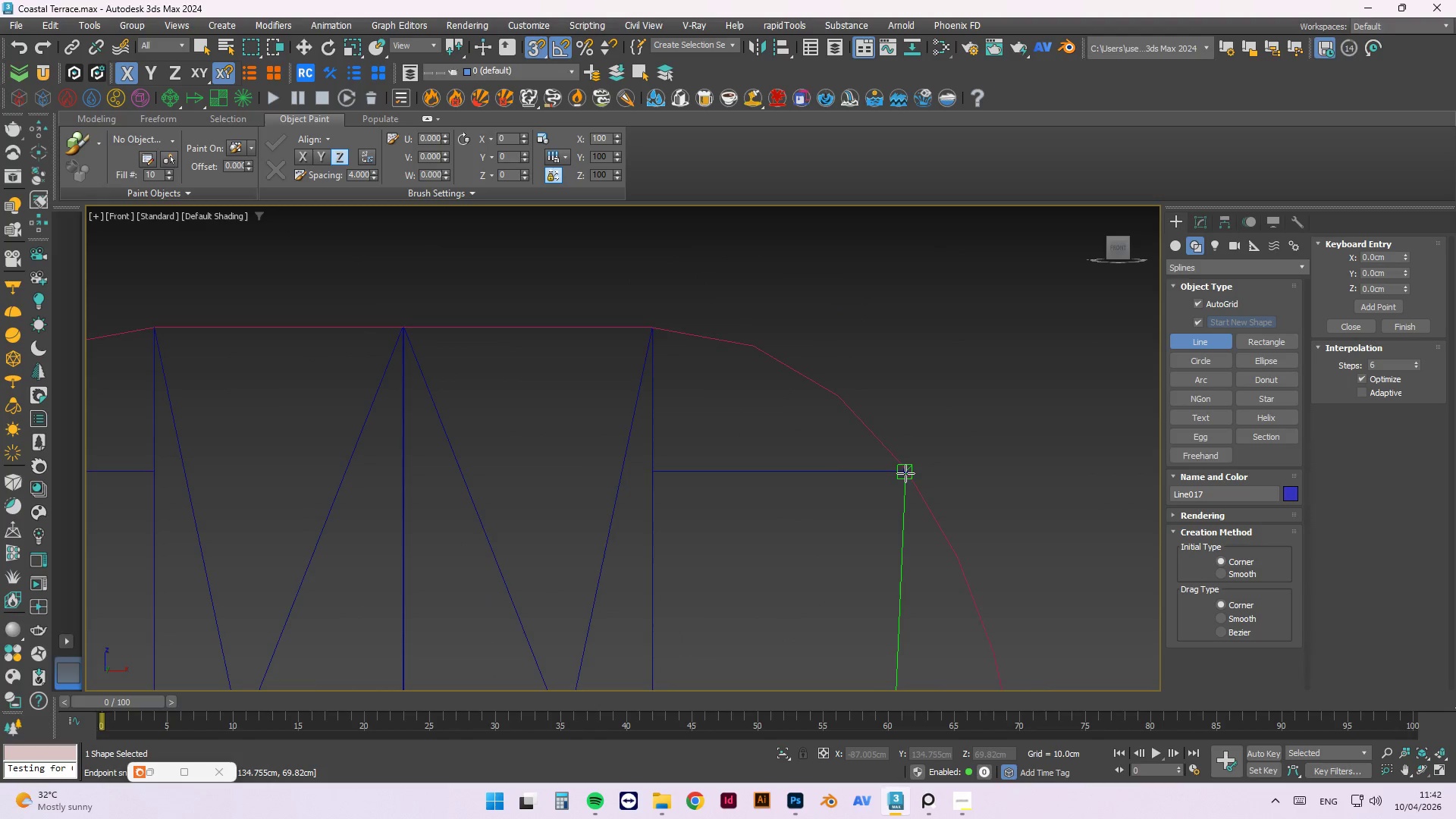 
left_click([905, 472])
 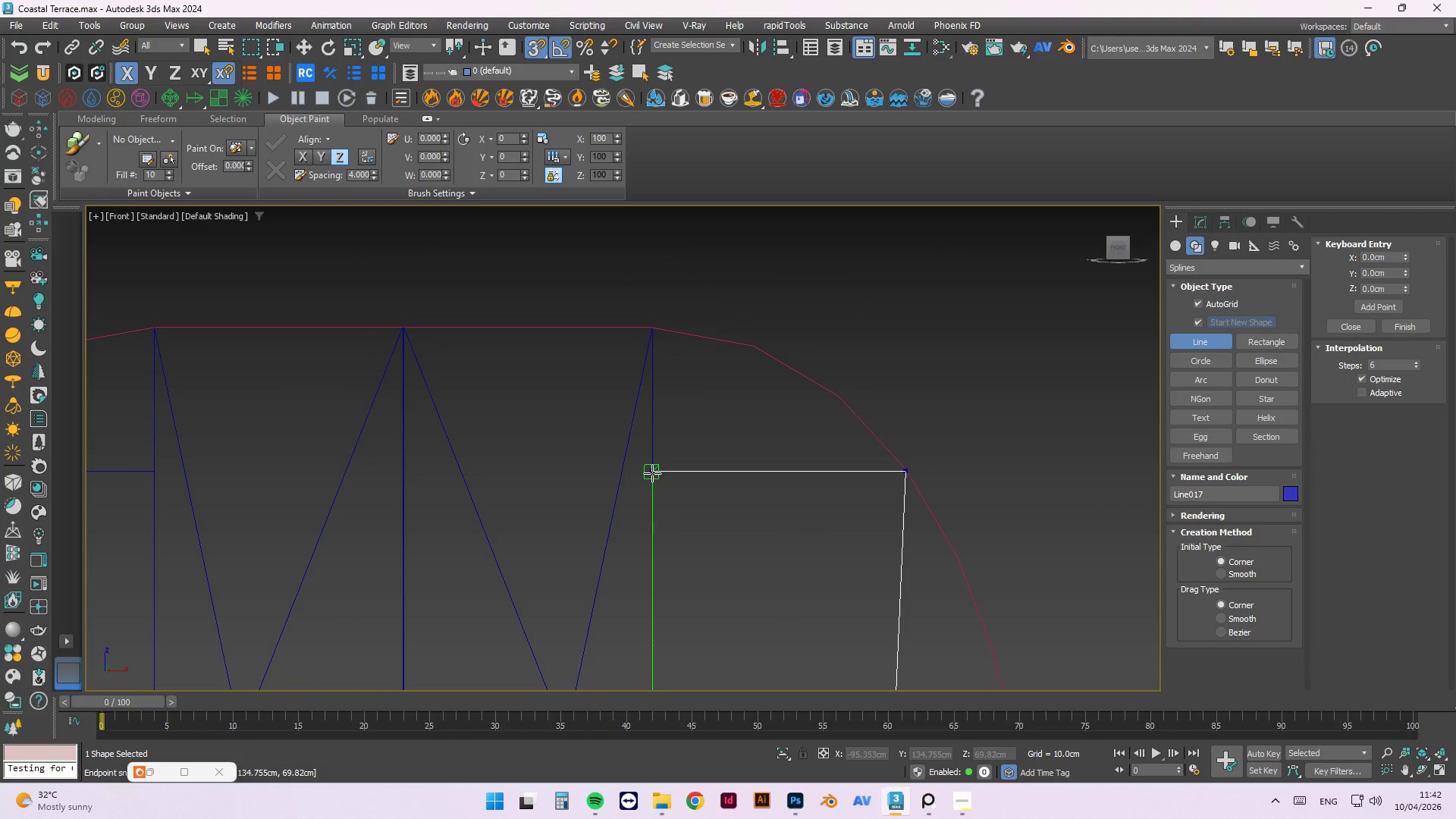 
left_click([652, 472])
 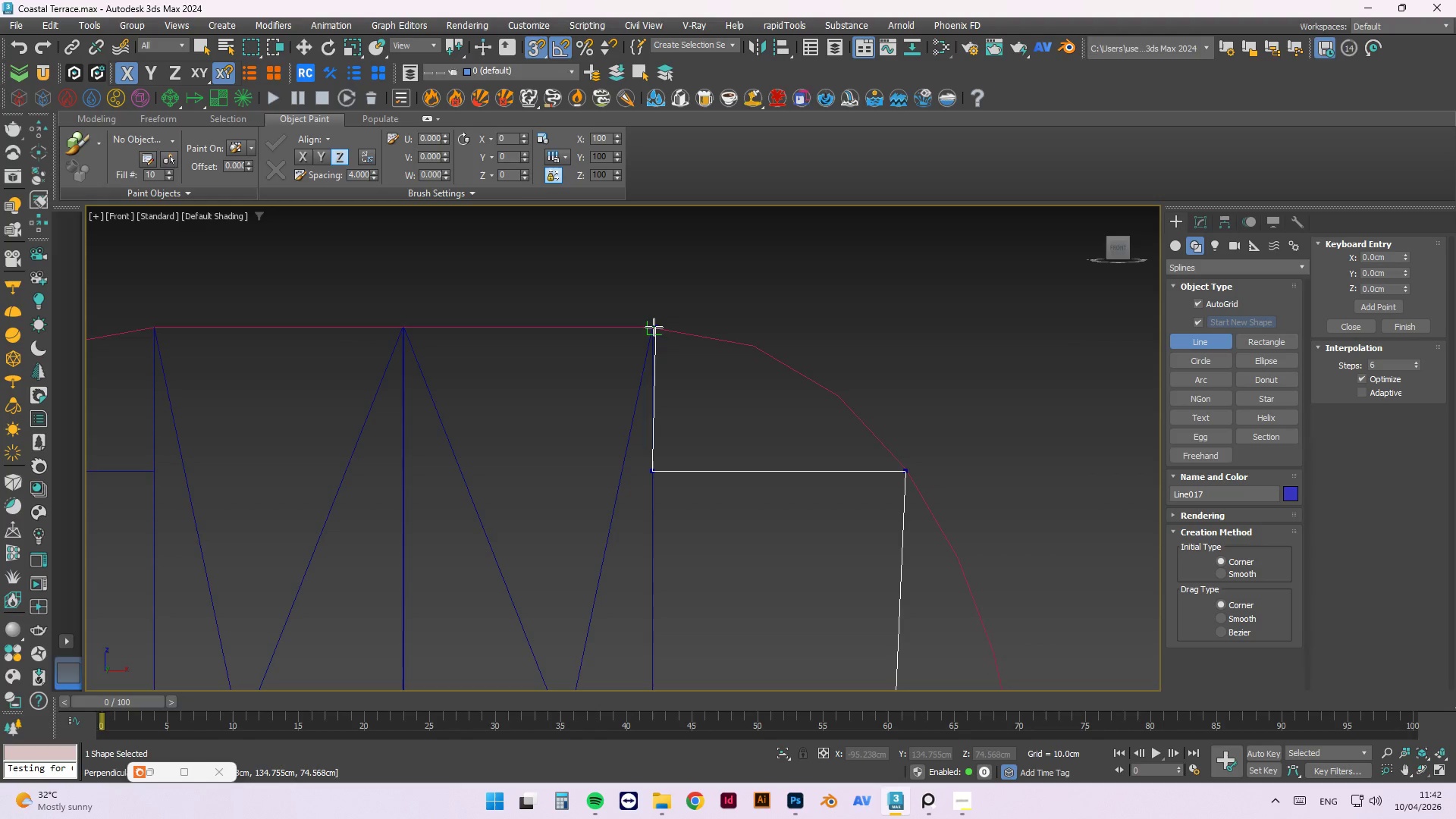 
scroll: coordinate [658, 318], scroll_direction: up, amount: 3.0
 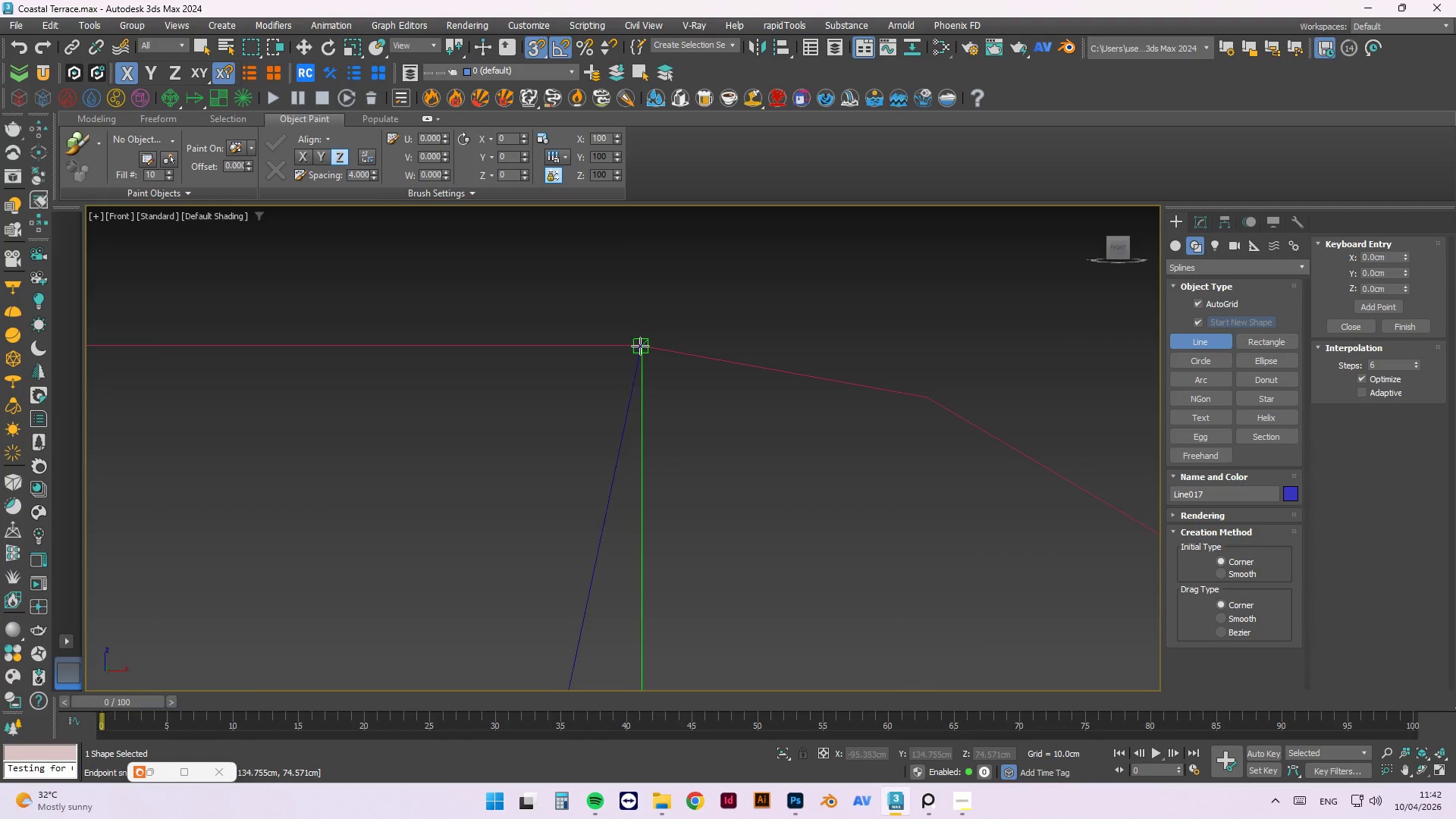 
left_click([640, 345])
 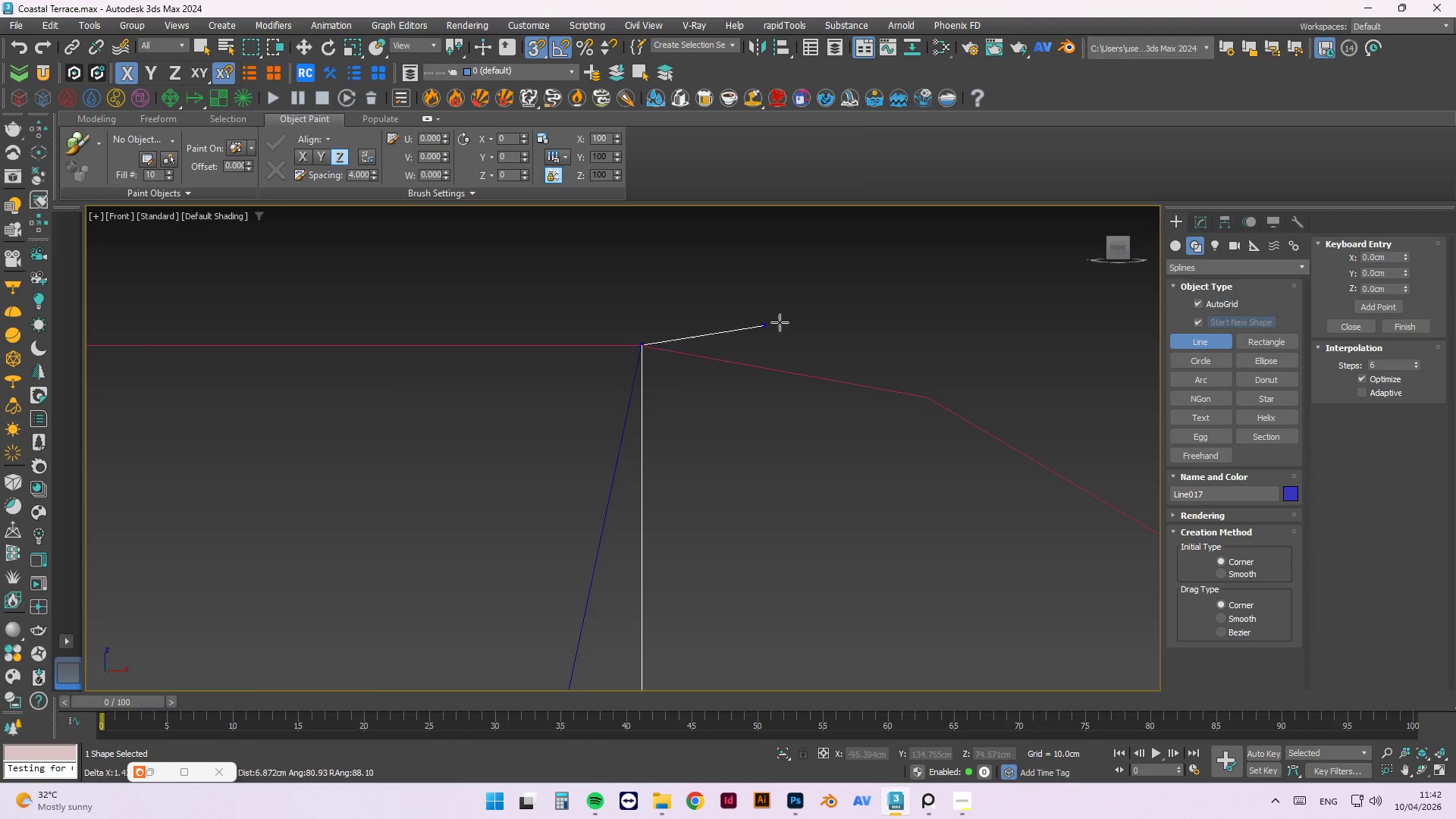 
scroll: coordinate [767, 337], scroll_direction: up, amount: 3.0
 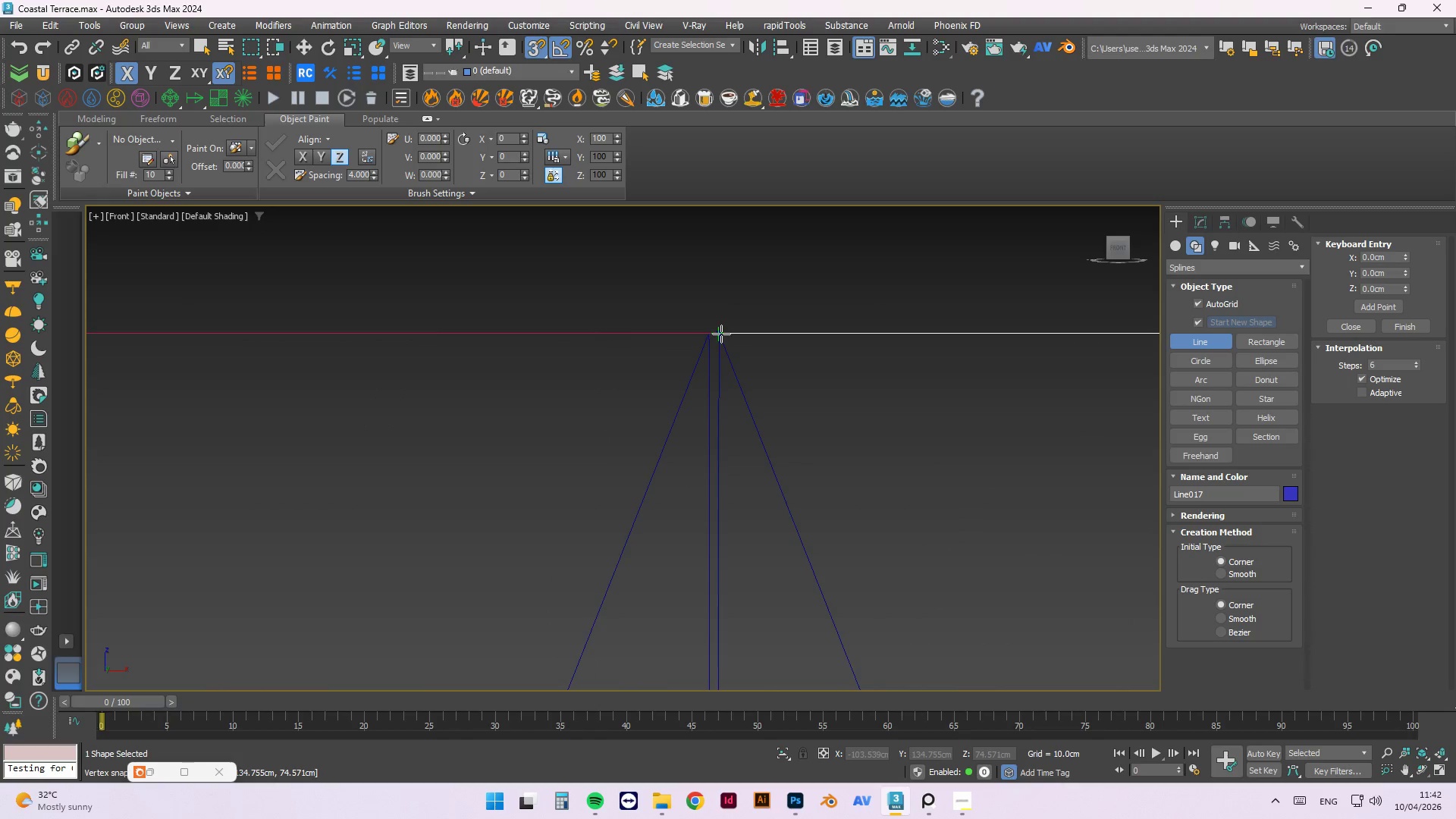 
left_click([721, 334])
 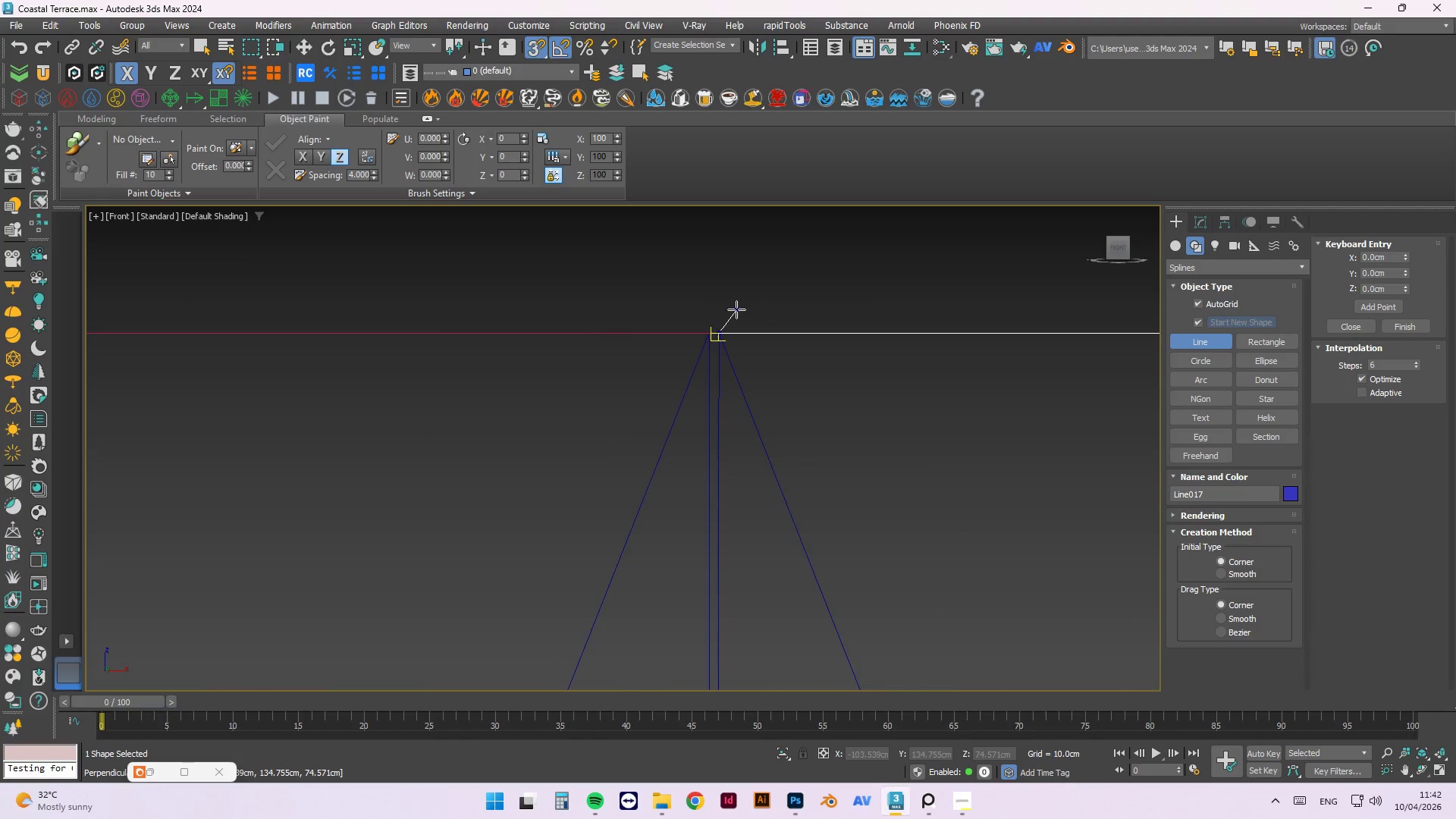 
scroll: coordinate [736, 310], scroll_direction: down, amount: 11.0
 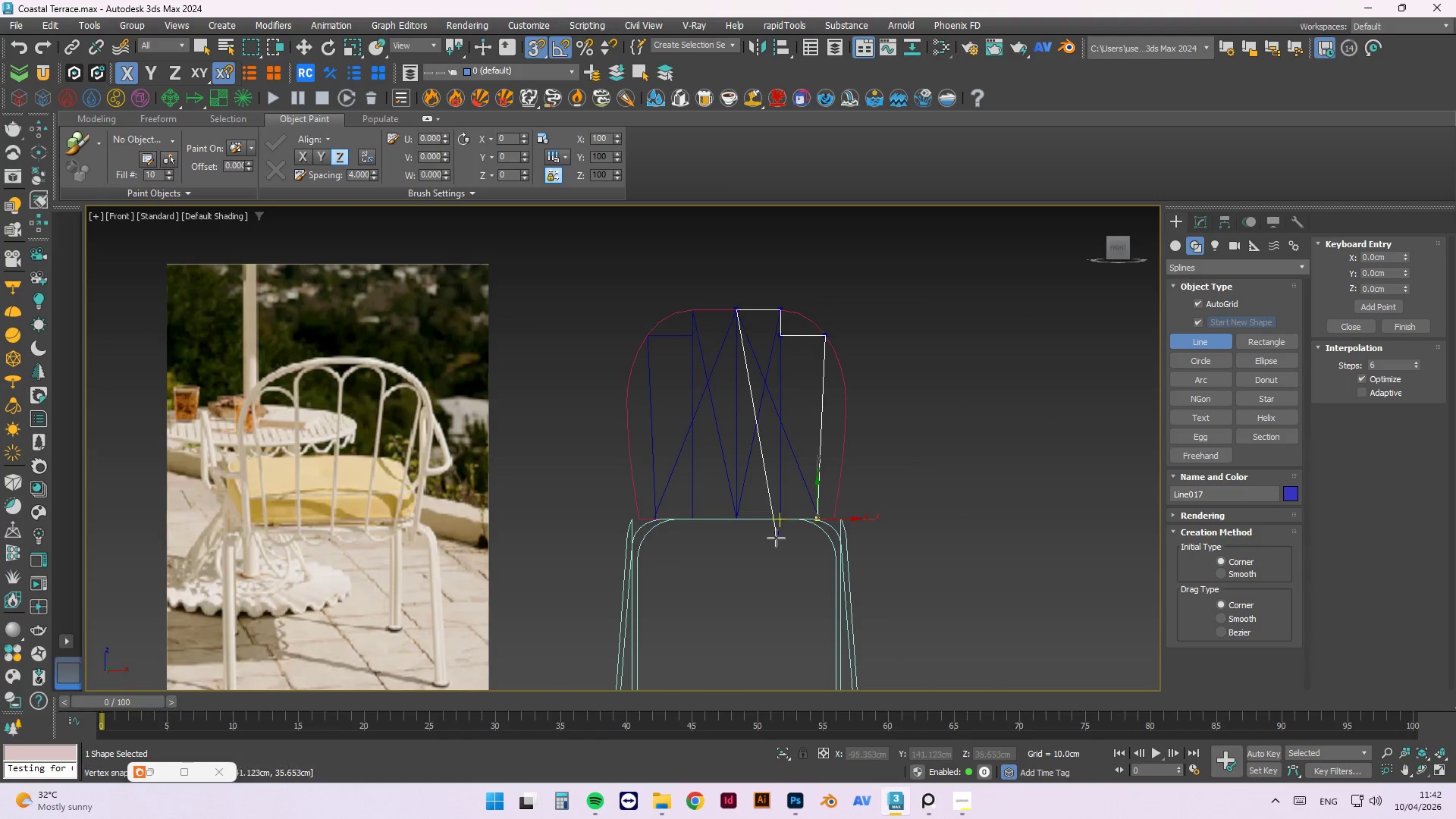 
scroll: coordinate [665, 420], scroll_direction: up, amount: 12.0
 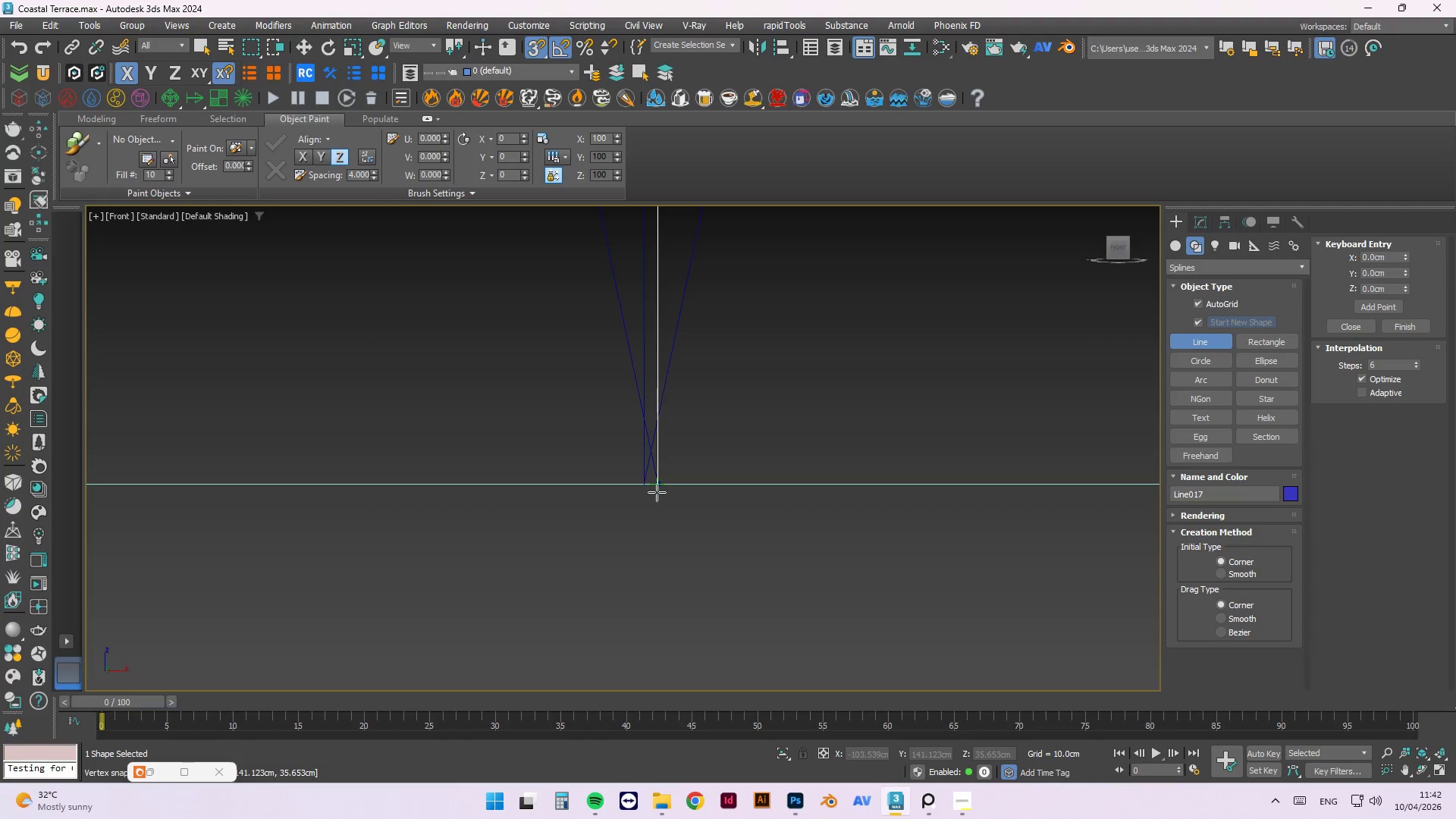 
left_click([658, 484])
 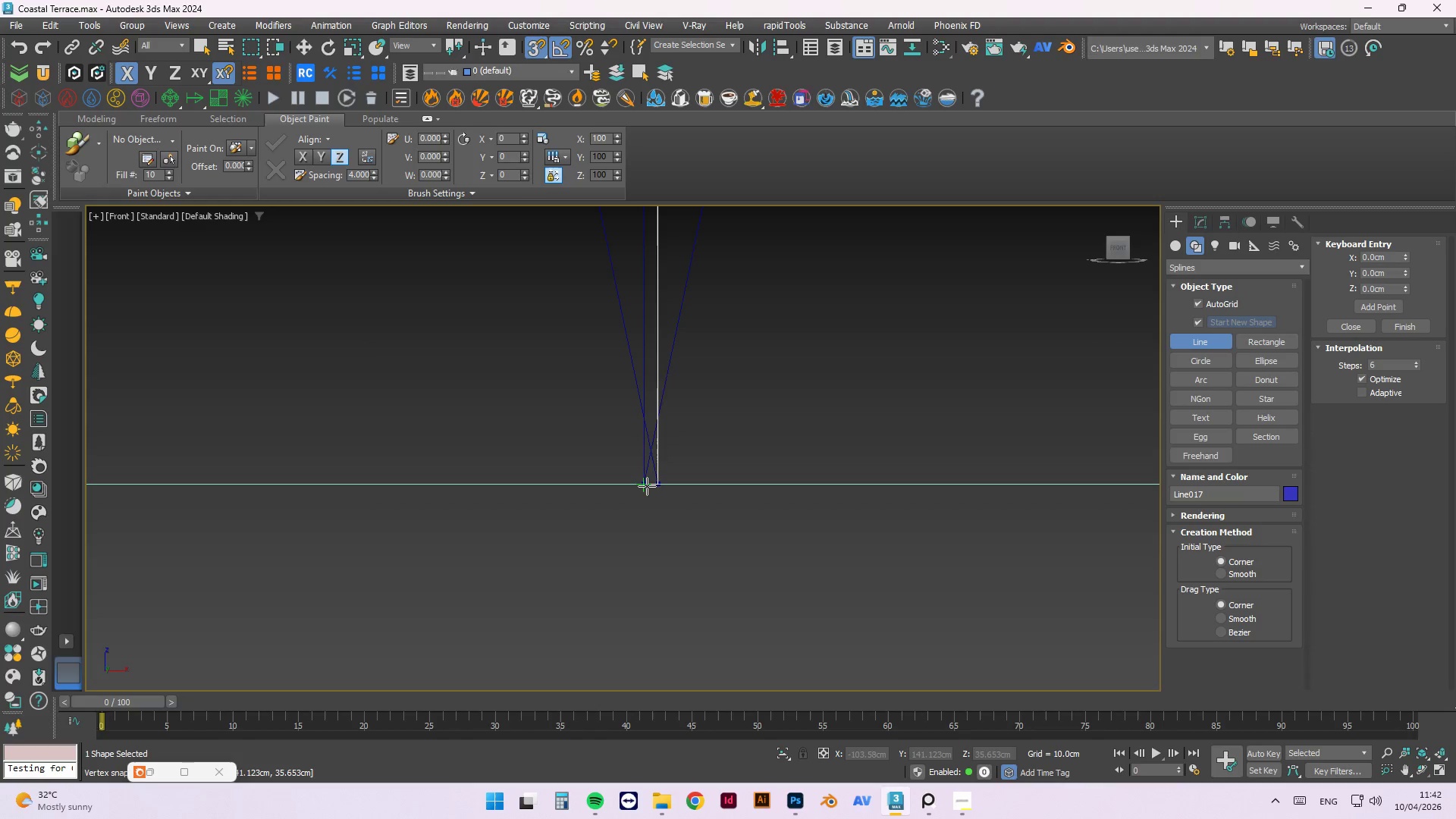 
left_click([644, 485])
 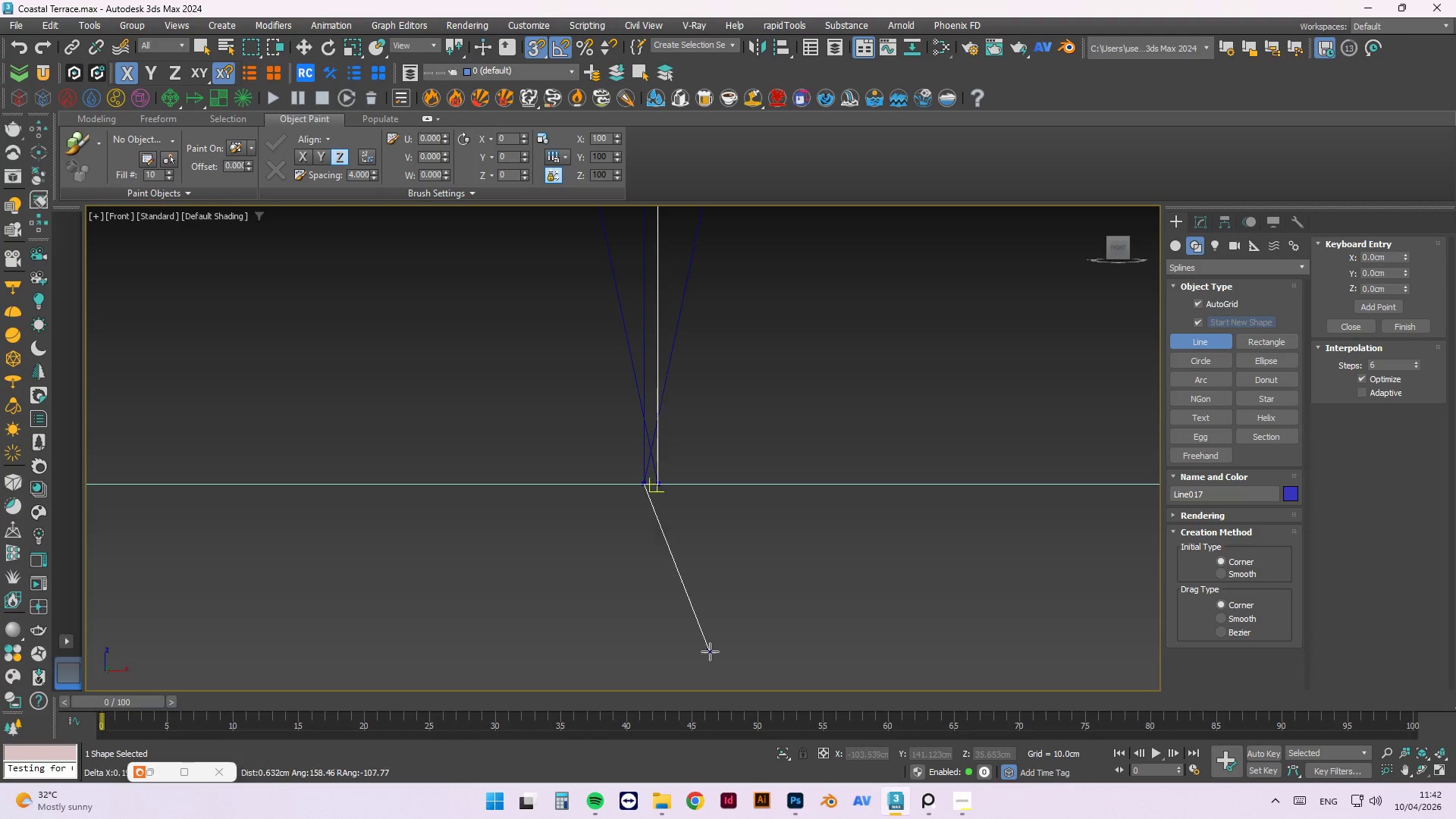 
scroll: coordinate [740, 655], scroll_direction: down, amount: 11.0
 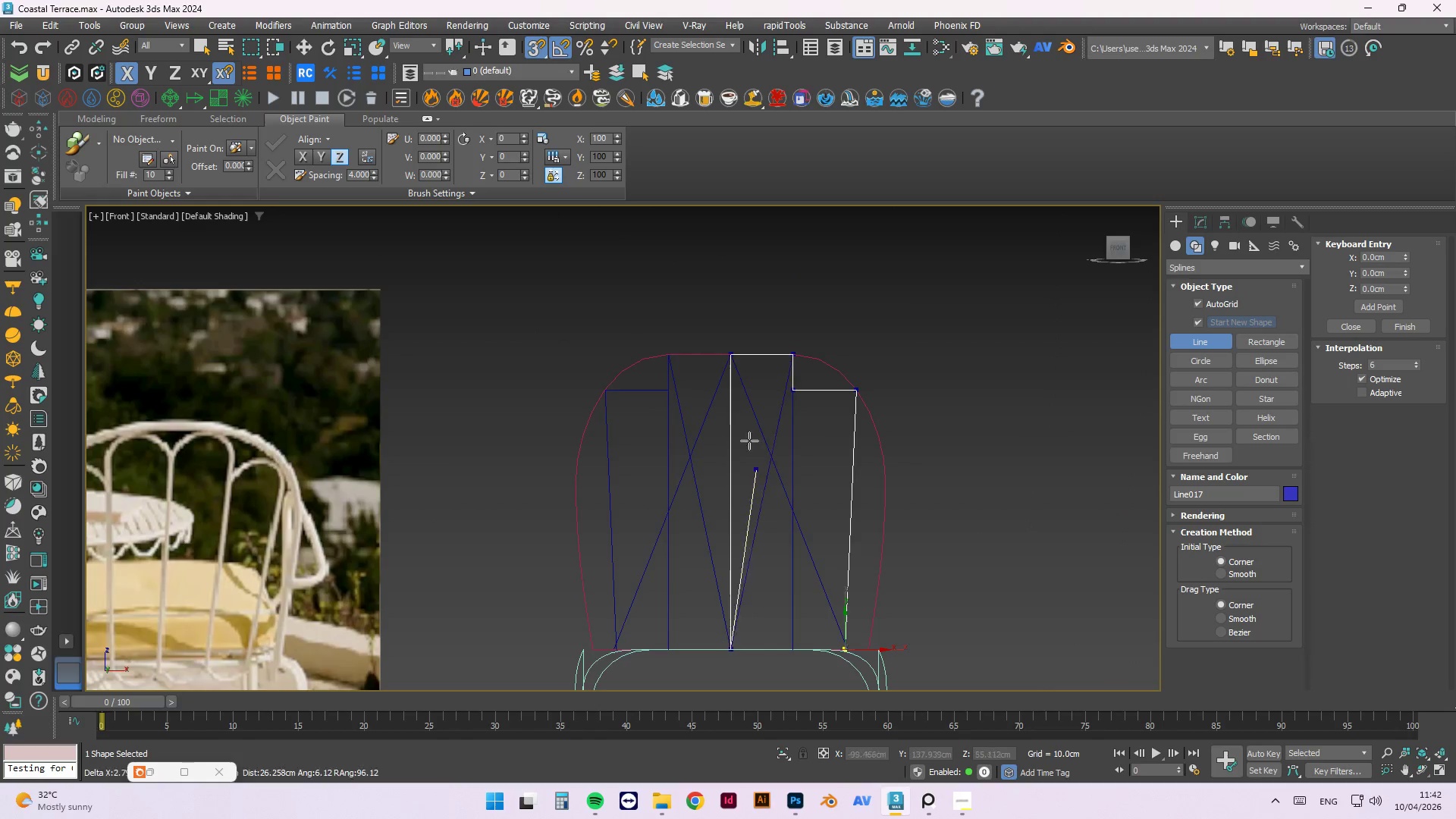 
scroll: coordinate [728, 365], scroll_direction: up, amount: 10.0
 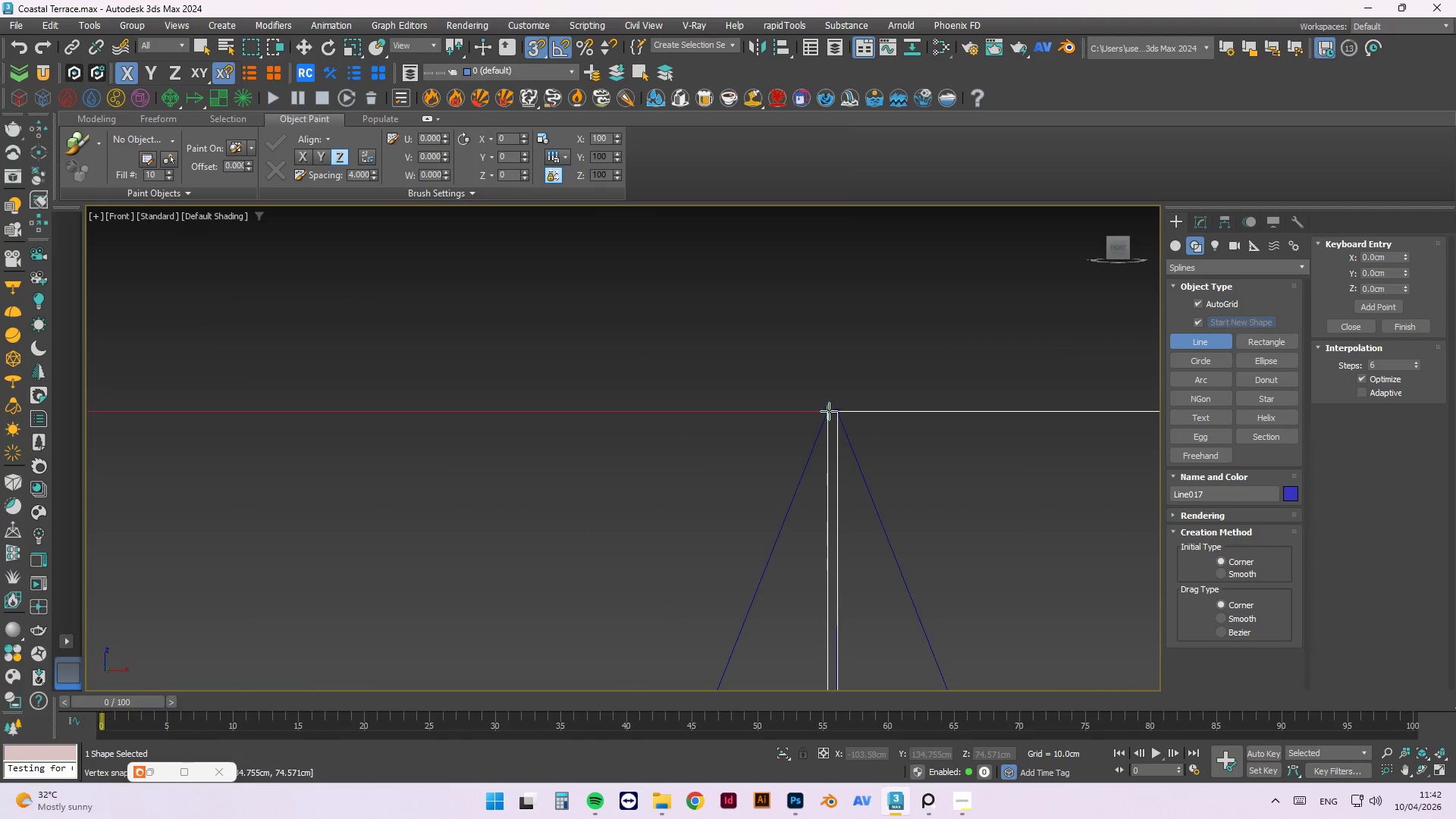 
left_click([829, 411])
 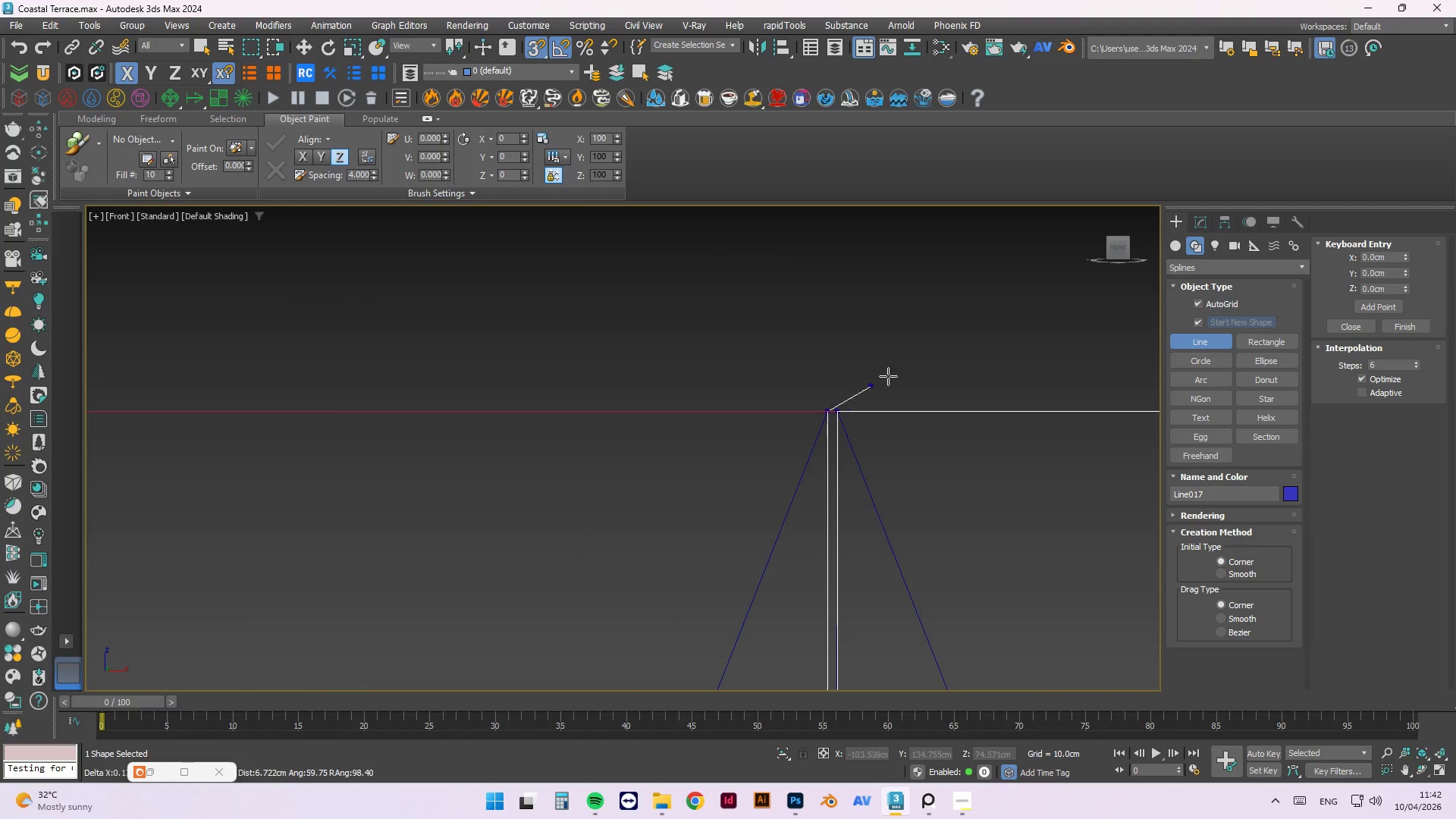 
scroll: coordinate [925, 359], scroll_direction: down, amount: 5.0
 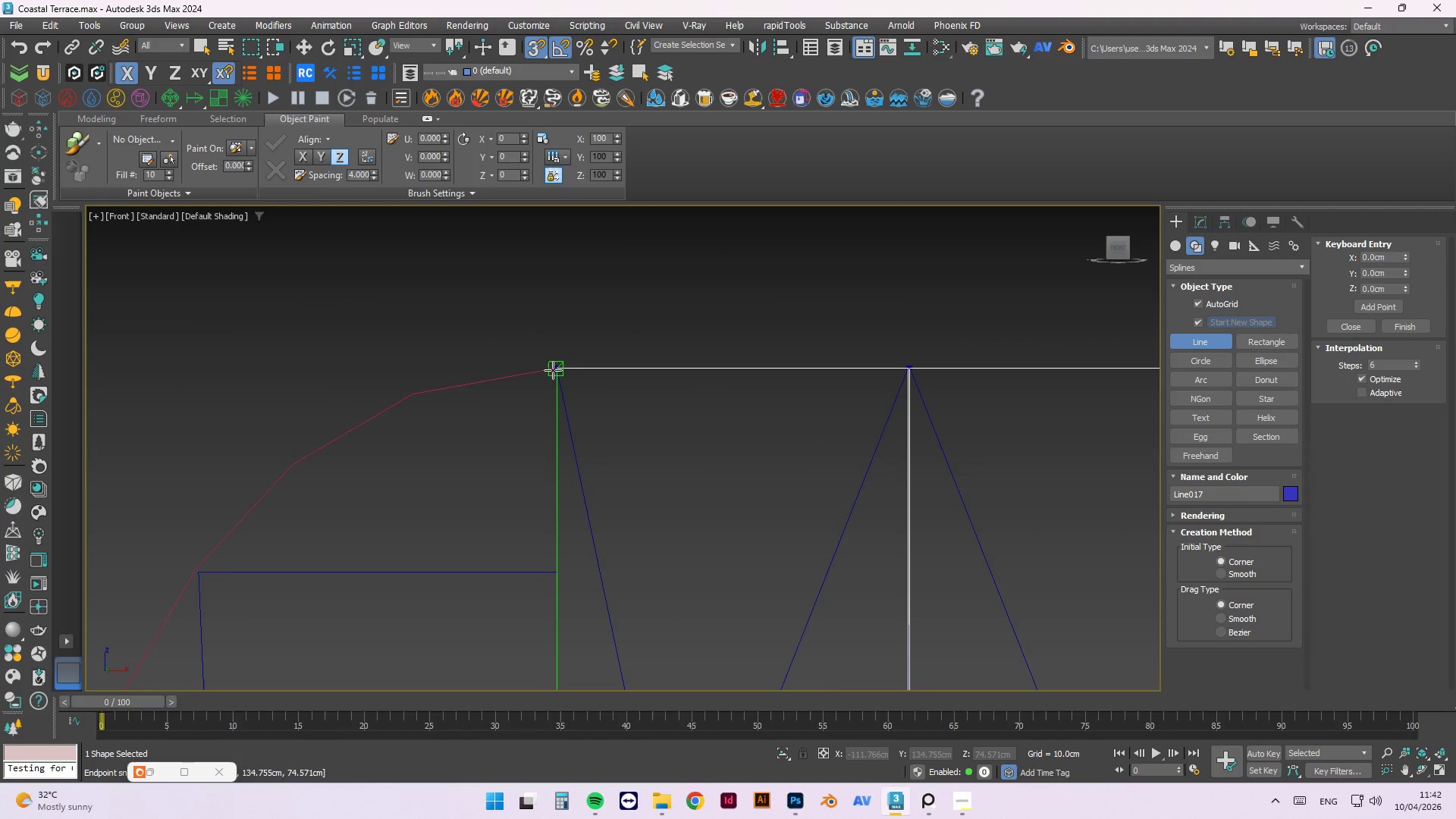 
left_click([554, 368])
 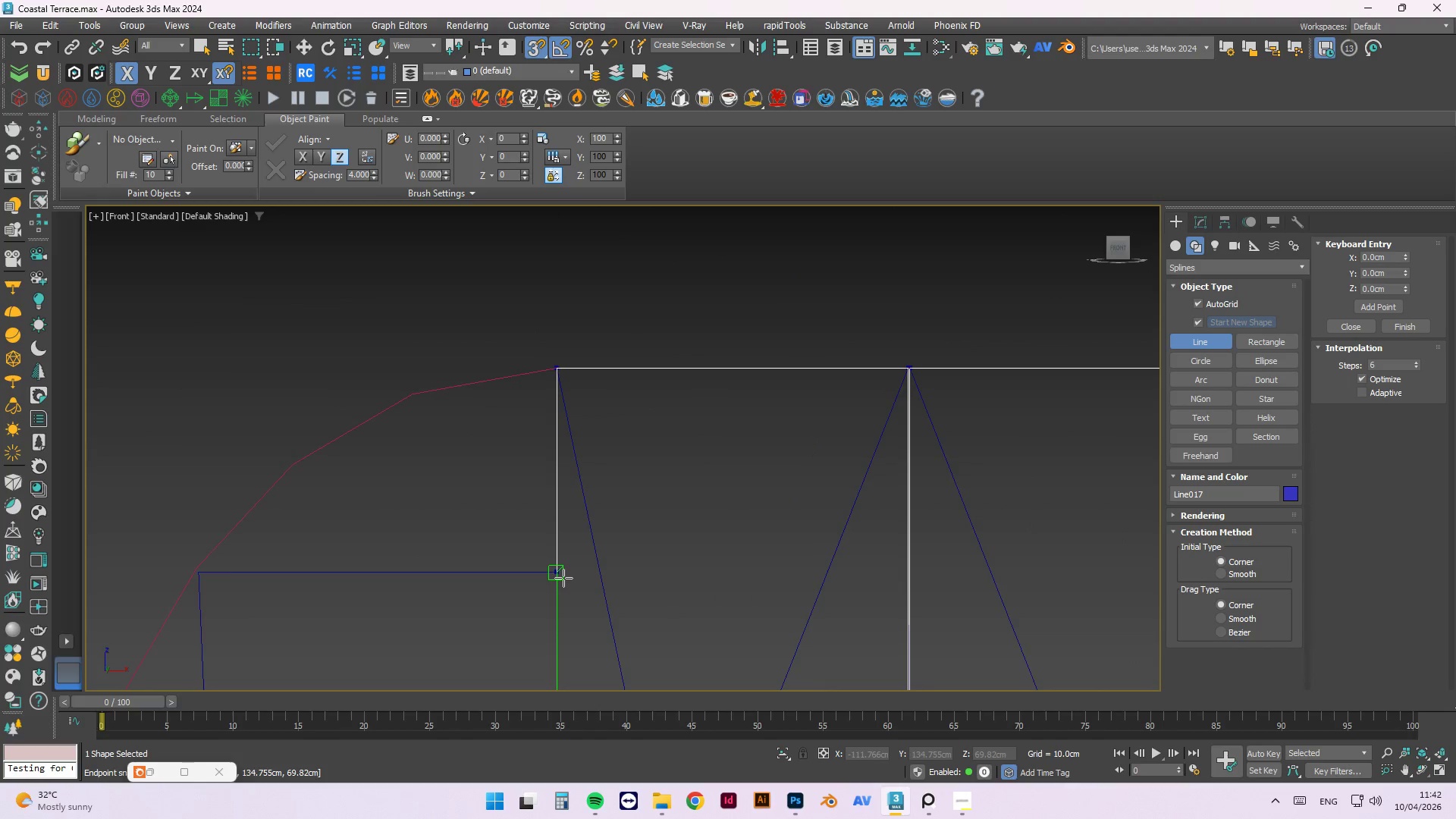 
left_click([560, 575])
 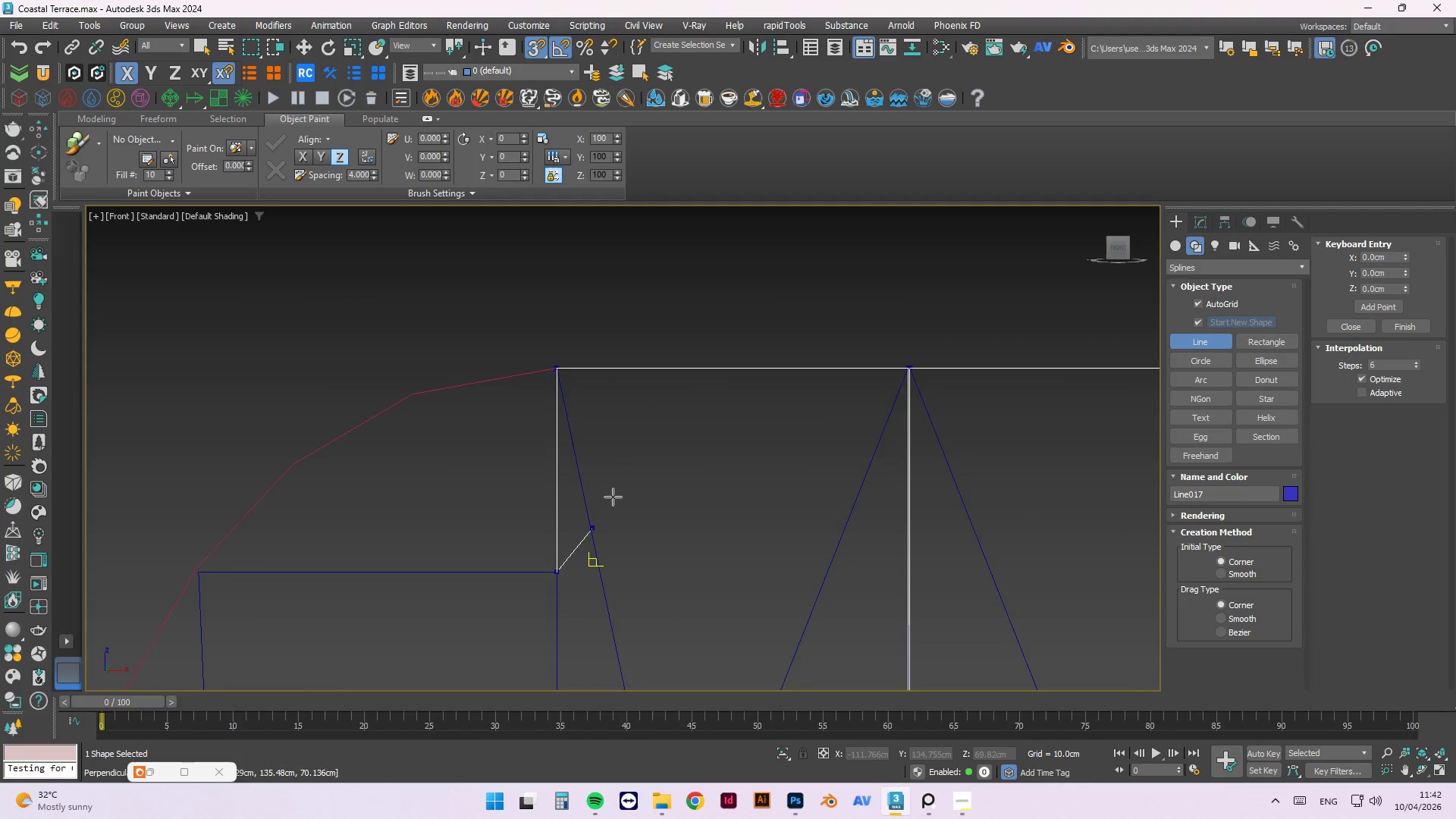 
scroll: coordinate [509, 526], scroll_direction: down, amount: 1.0
 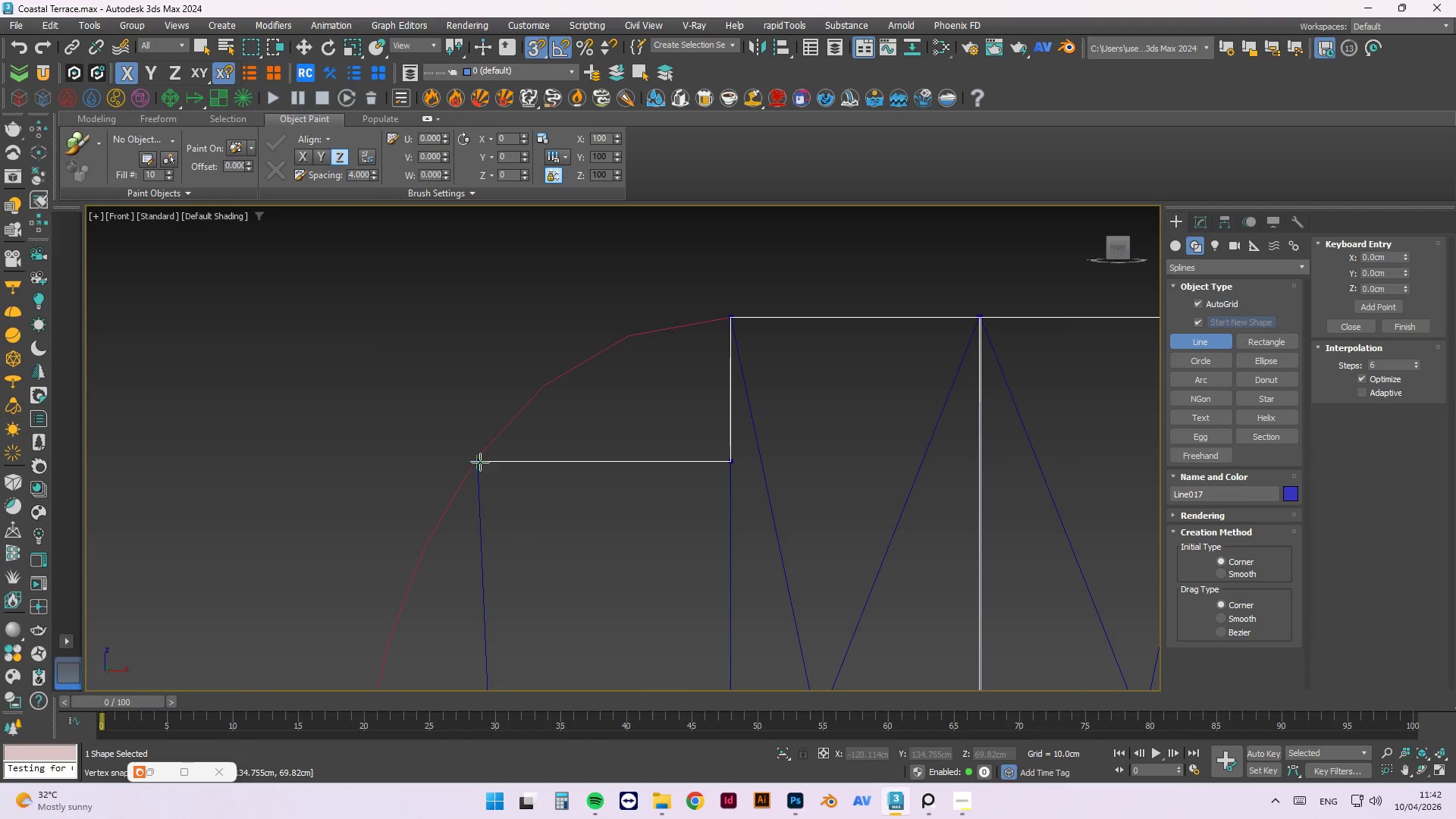 
left_click([478, 461])
 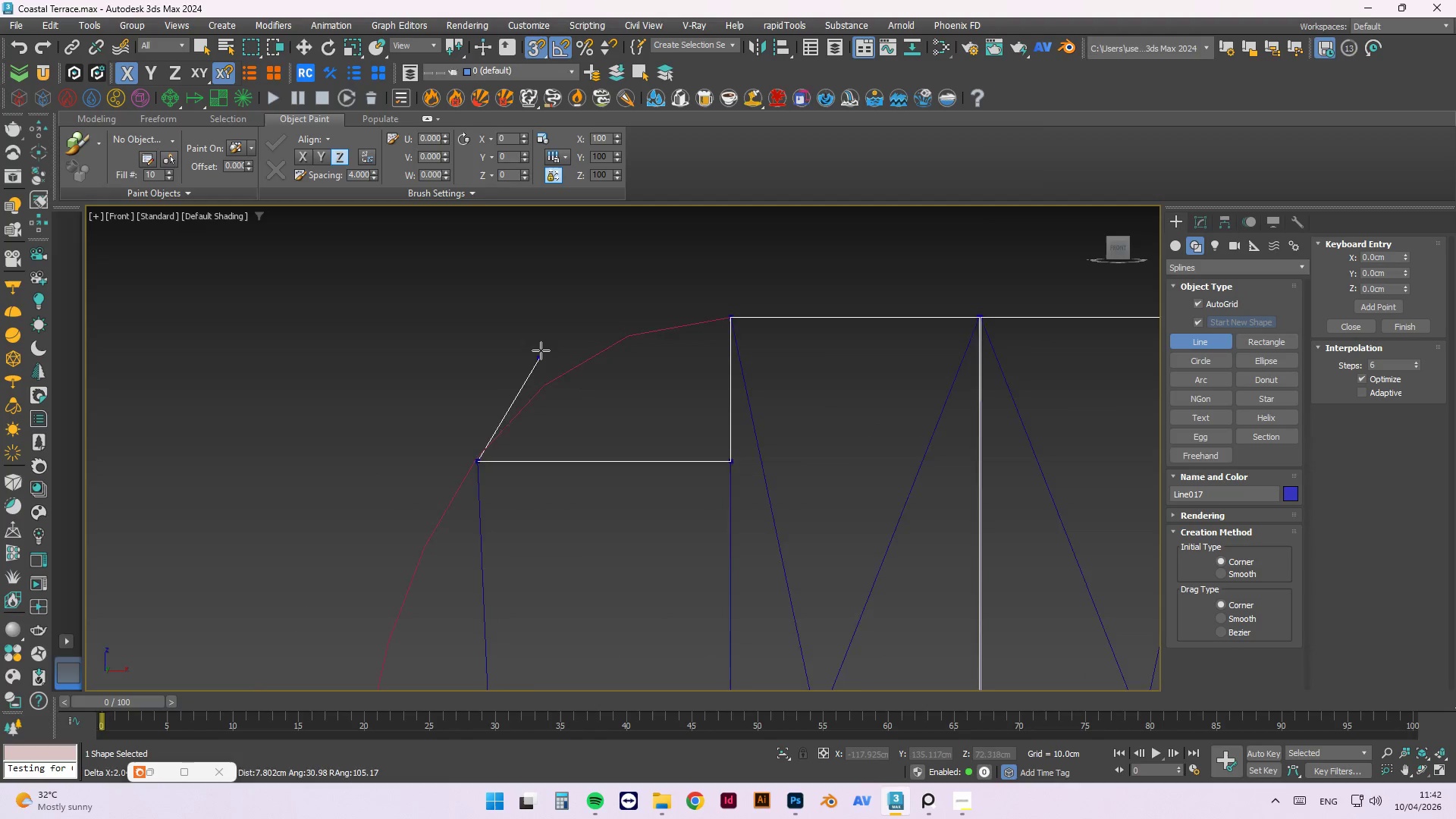 
scroll: coordinate [558, 330], scroll_direction: down, amount: 6.0
 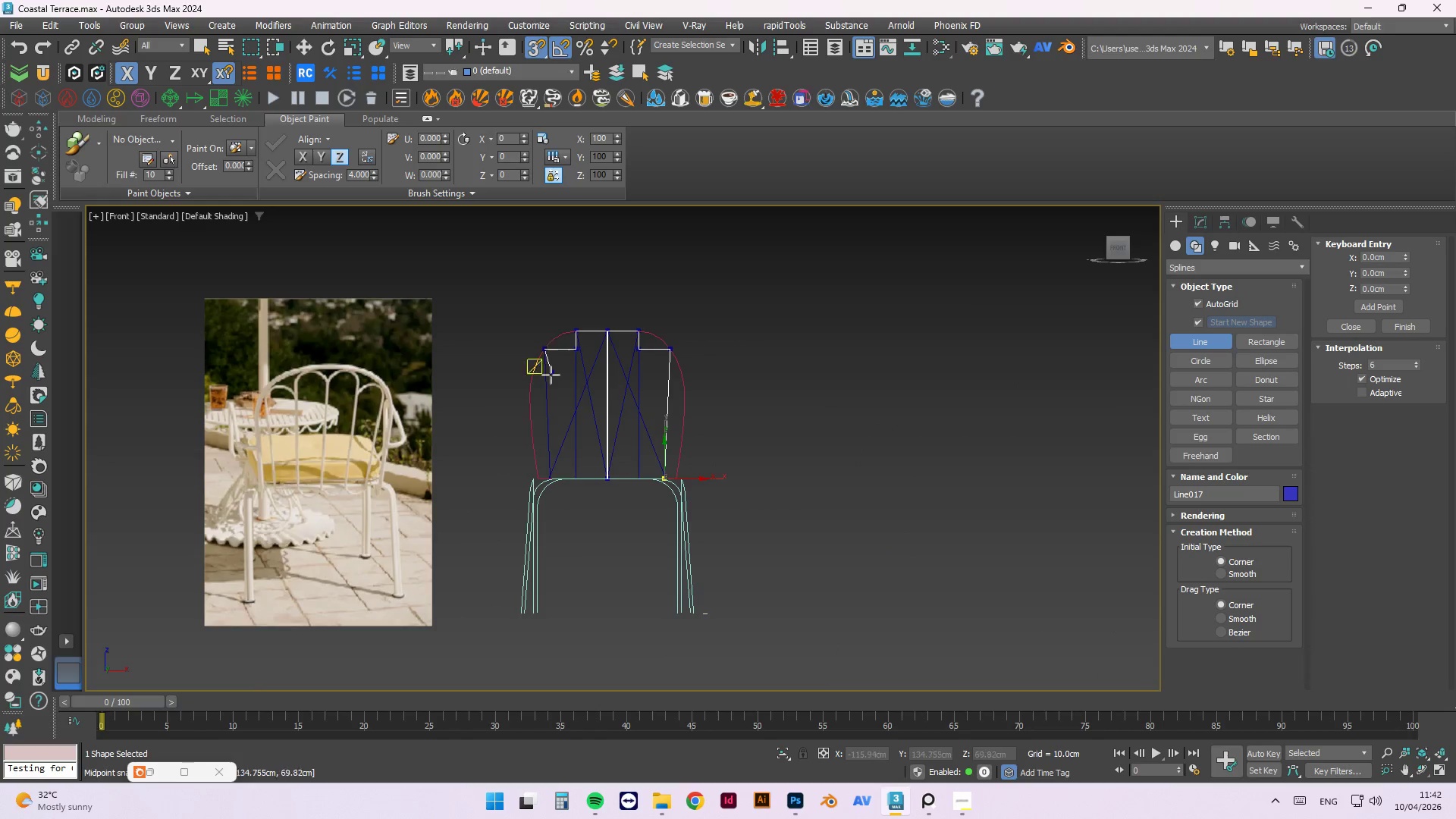 
scroll: coordinate [557, 484], scroll_direction: up, amount: 3.0
 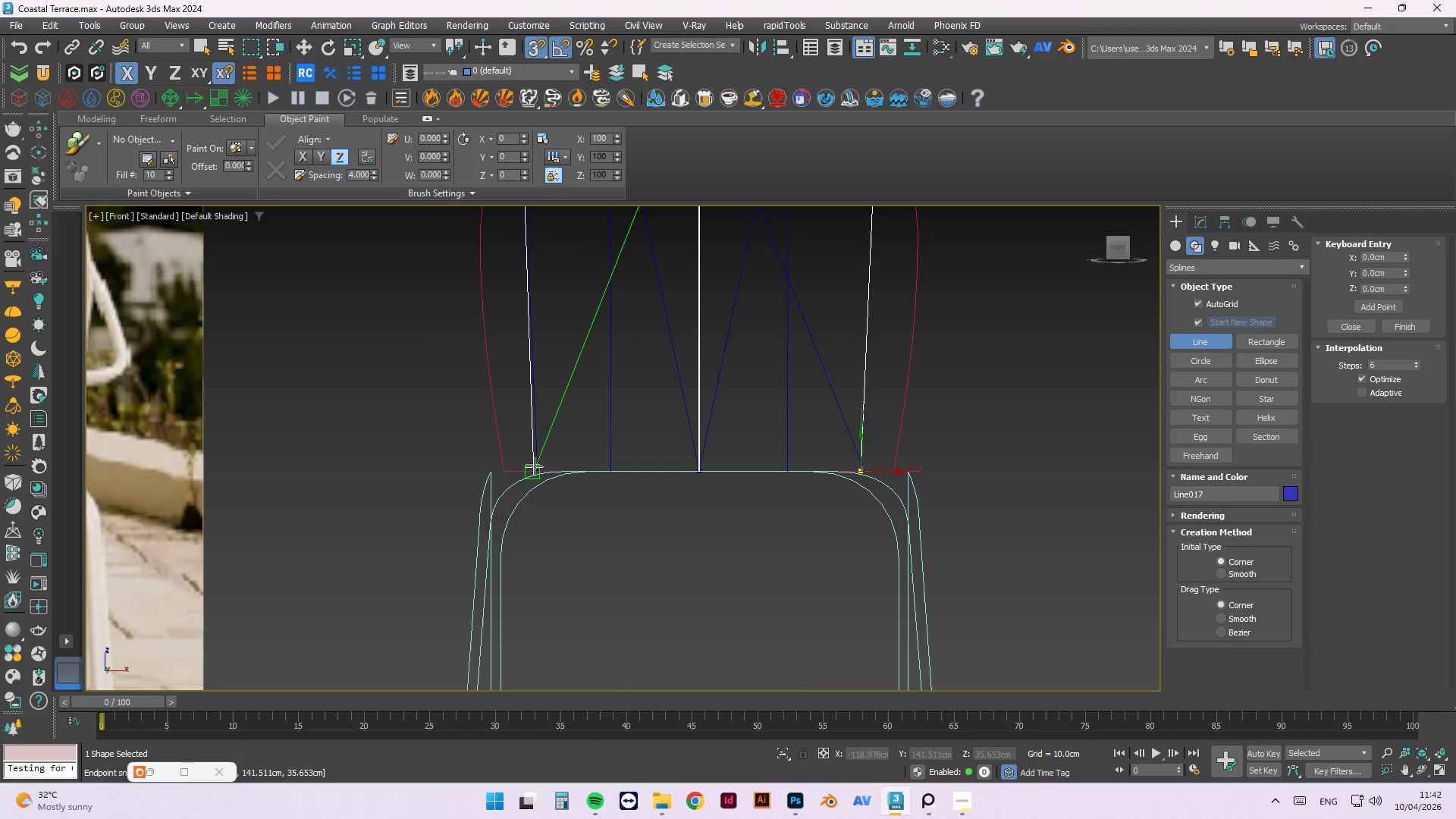 
scroll: coordinate [1113, 435], scroll_direction: none, amount: 0.0
 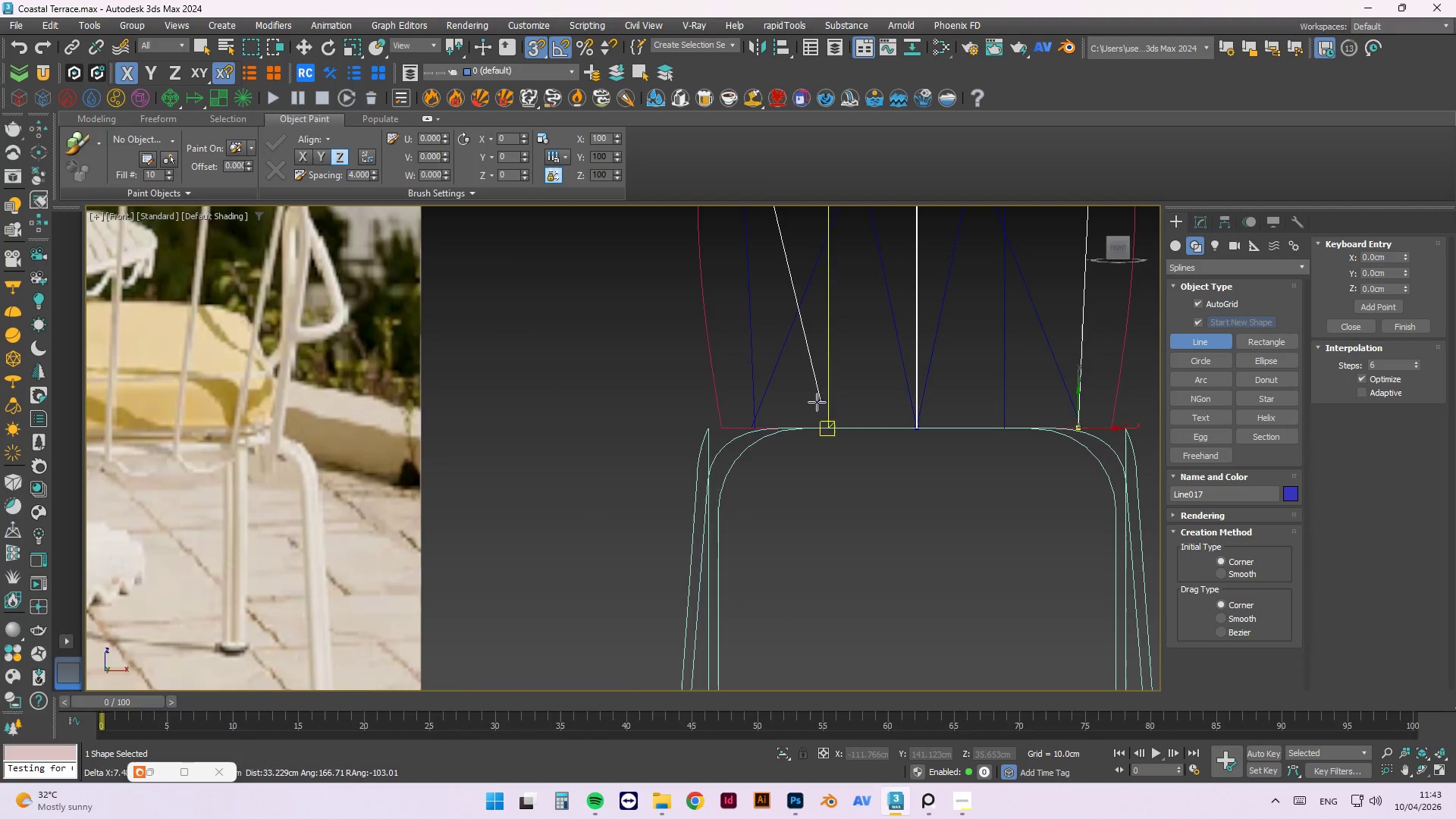 
scroll: coordinate [616, 449], scroll_direction: up, amount: 6.0
 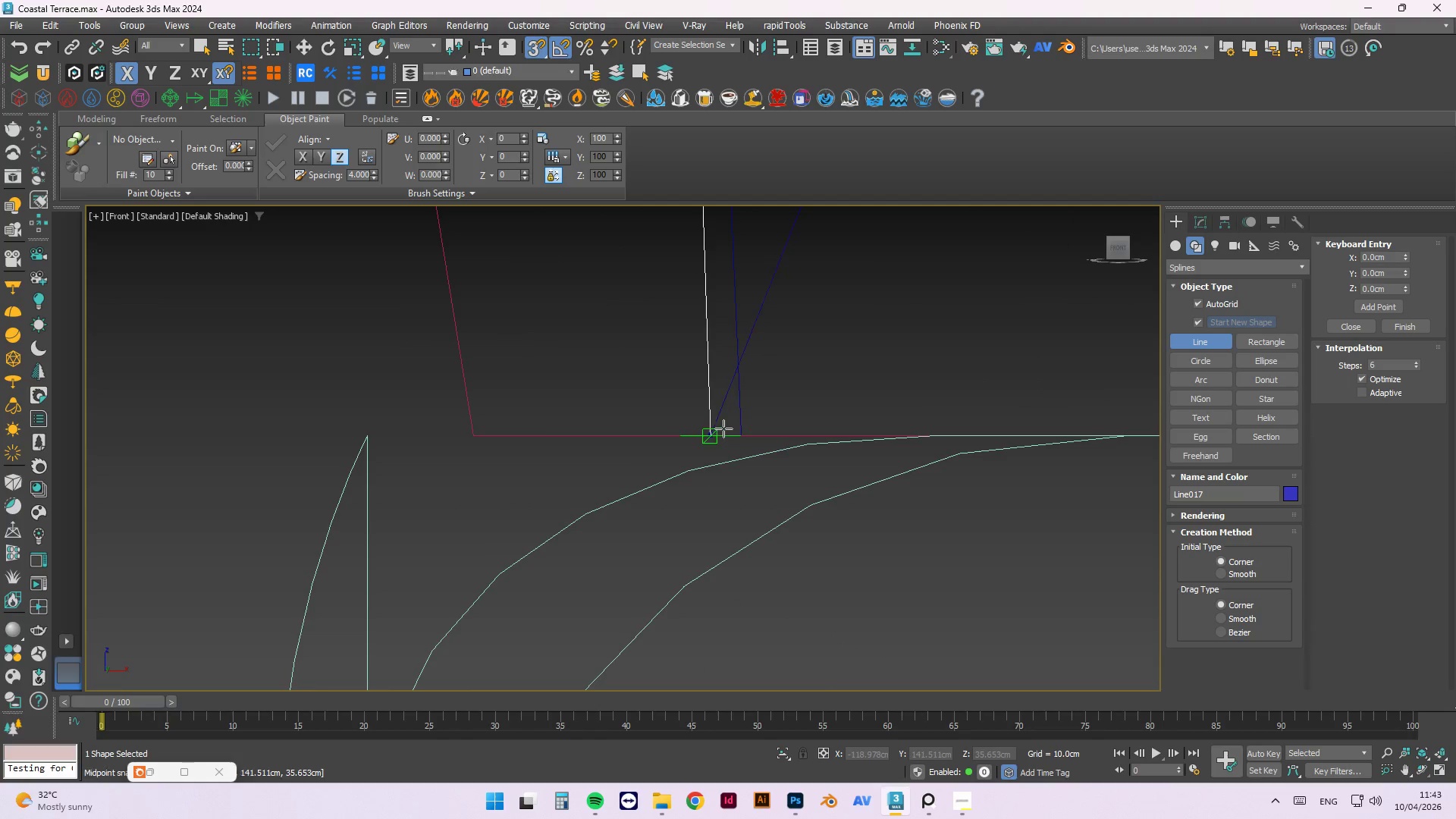 
scroll: coordinate [956, 453], scroll_direction: down, amount: 7.0
 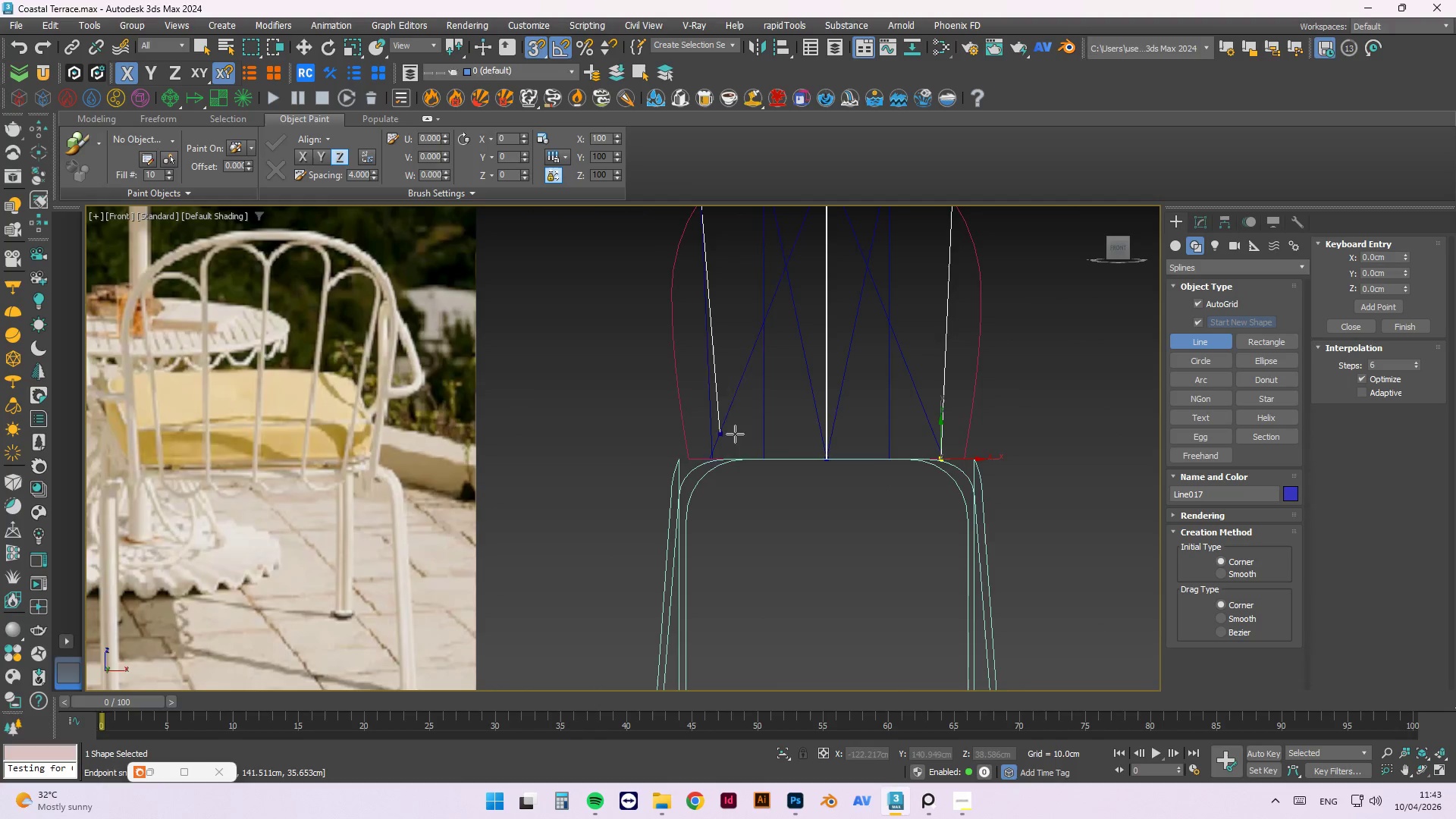 
scroll: coordinate [629, 463], scroll_direction: up, amount: 11.0
 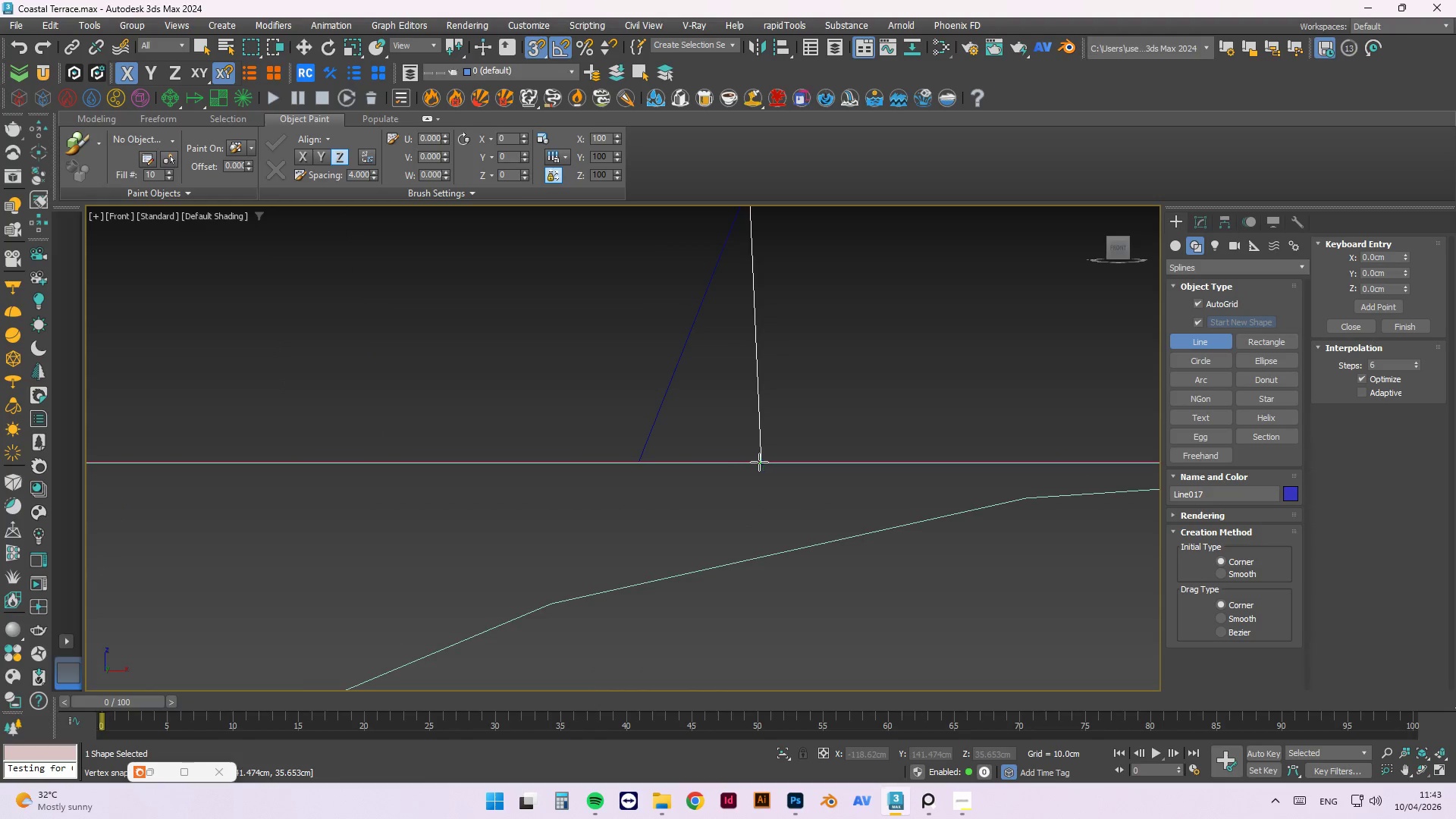 
left_click([761, 462])
 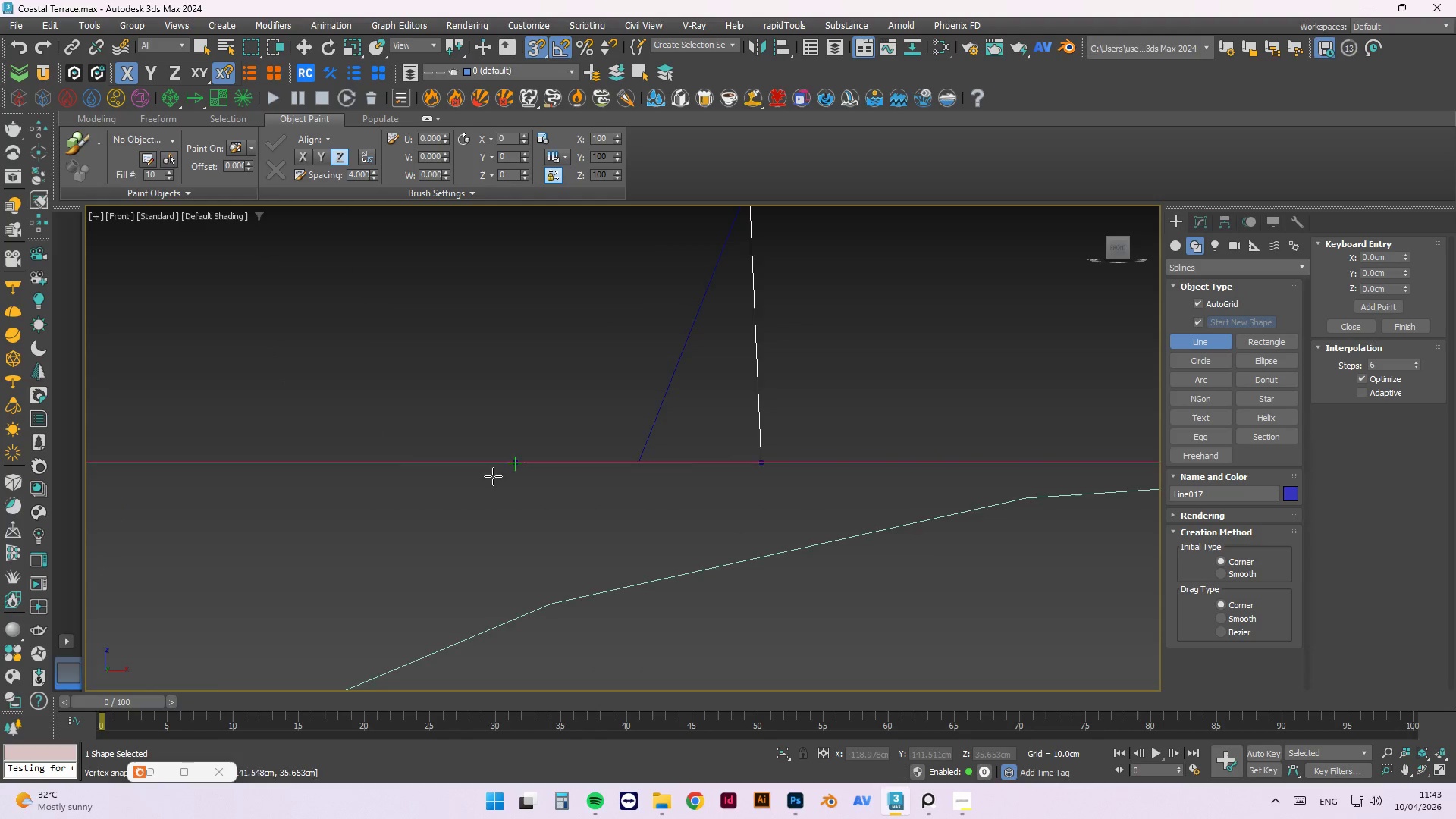 
scroll: coordinate [444, 472], scroll_direction: down, amount: 10.0
 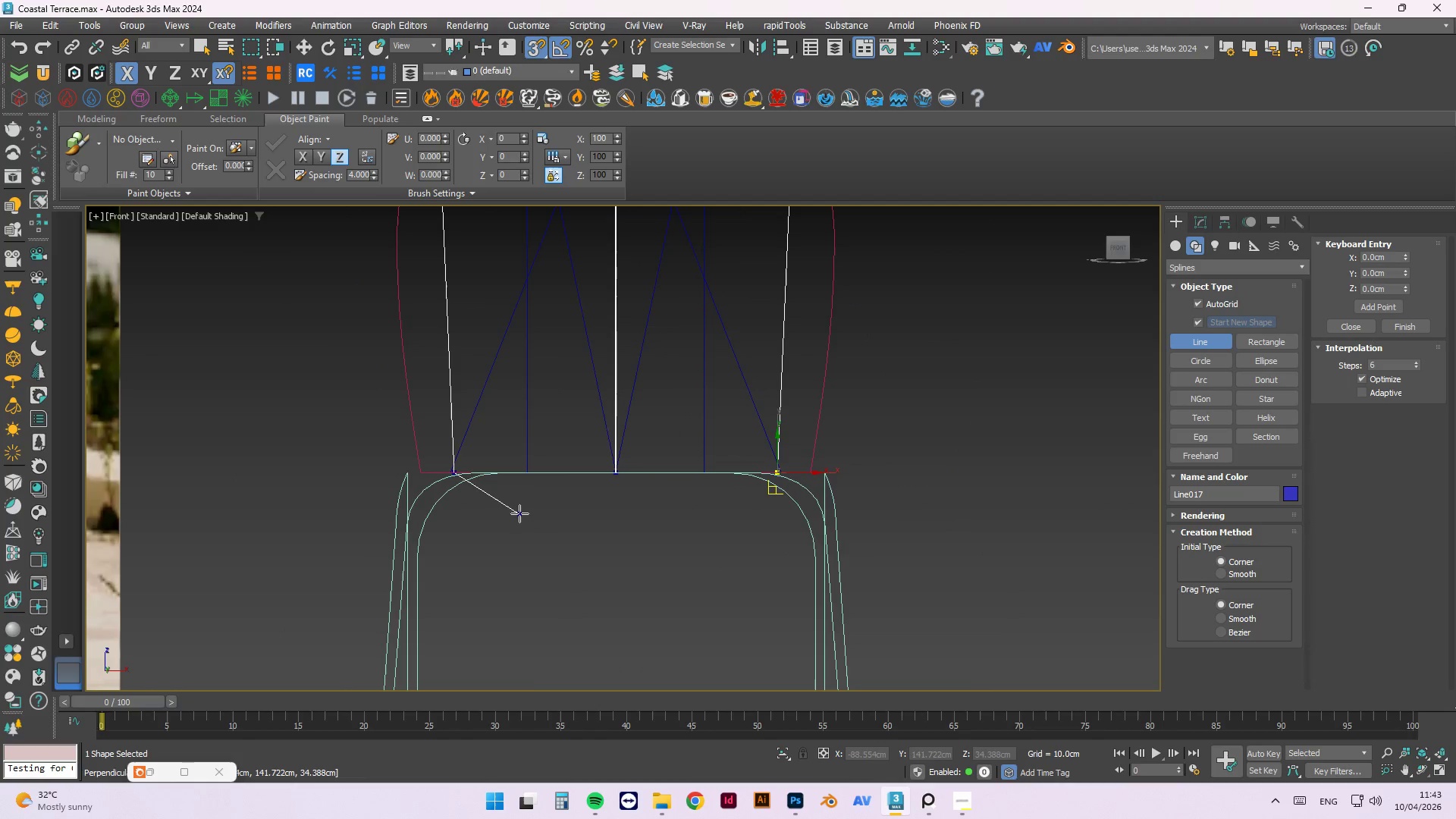 
scroll: coordinate [520, 517], scroll_direction: up, amount: 11.0
 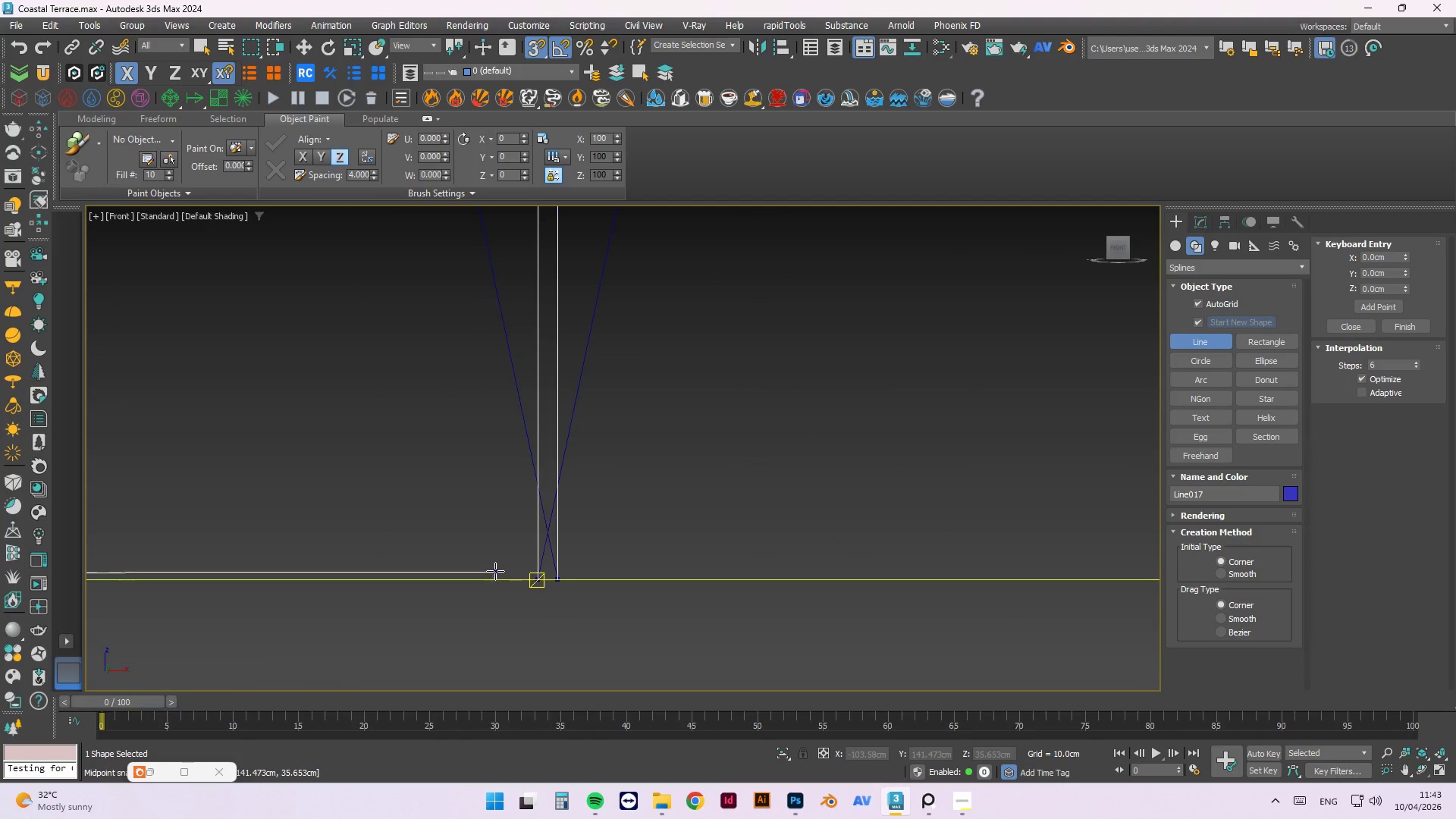 
scroll: coordinate [667, 521], scroll_direction: down, amount: 13.0
 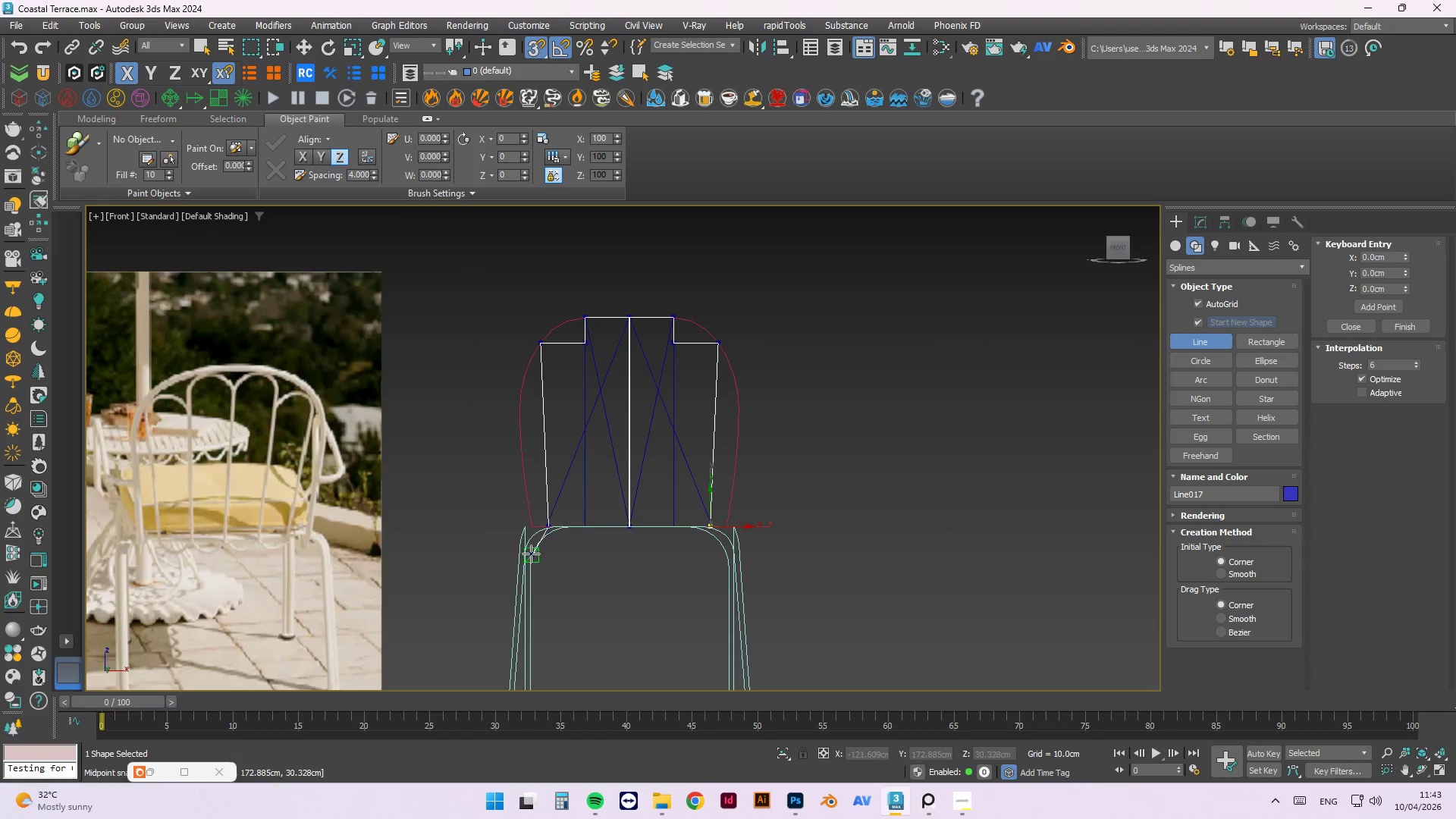 
scroll: coordinate [530, 553], scroll_direction: up, amount: 4.0
 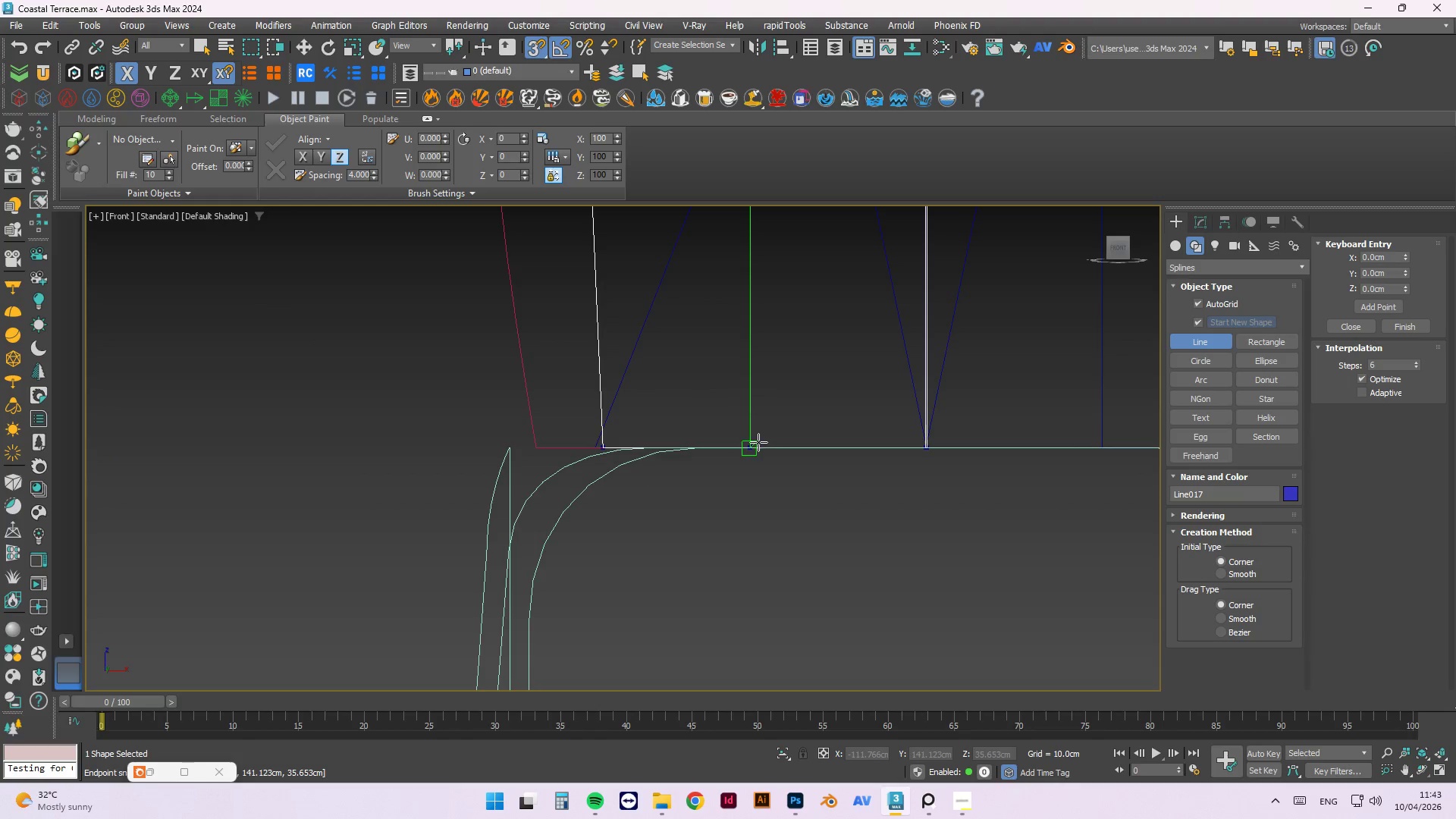 
left_click([752, 445])
 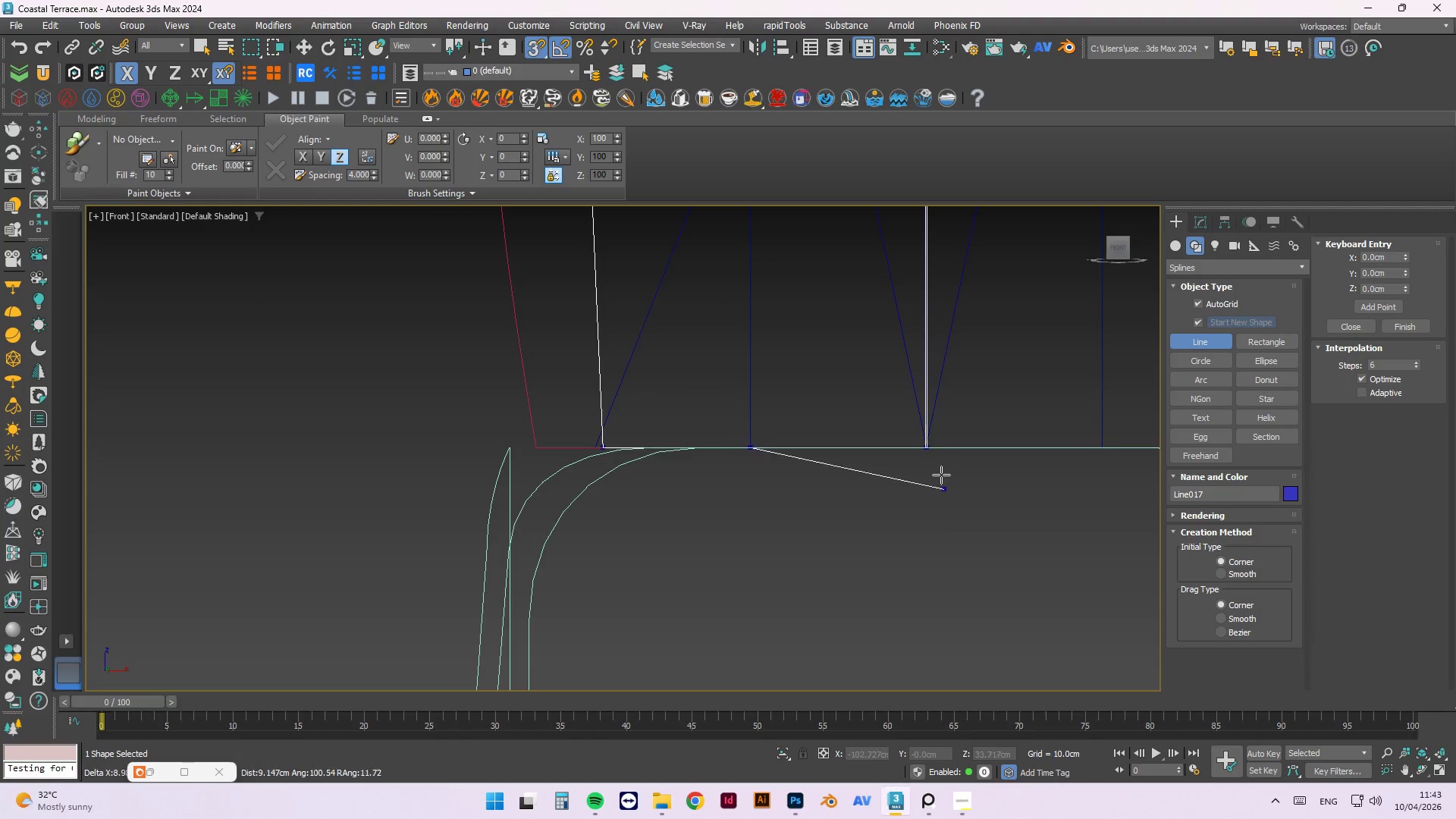 
scroll: coordinate [907, 500], scroll_direction: up, amount: 6.0
 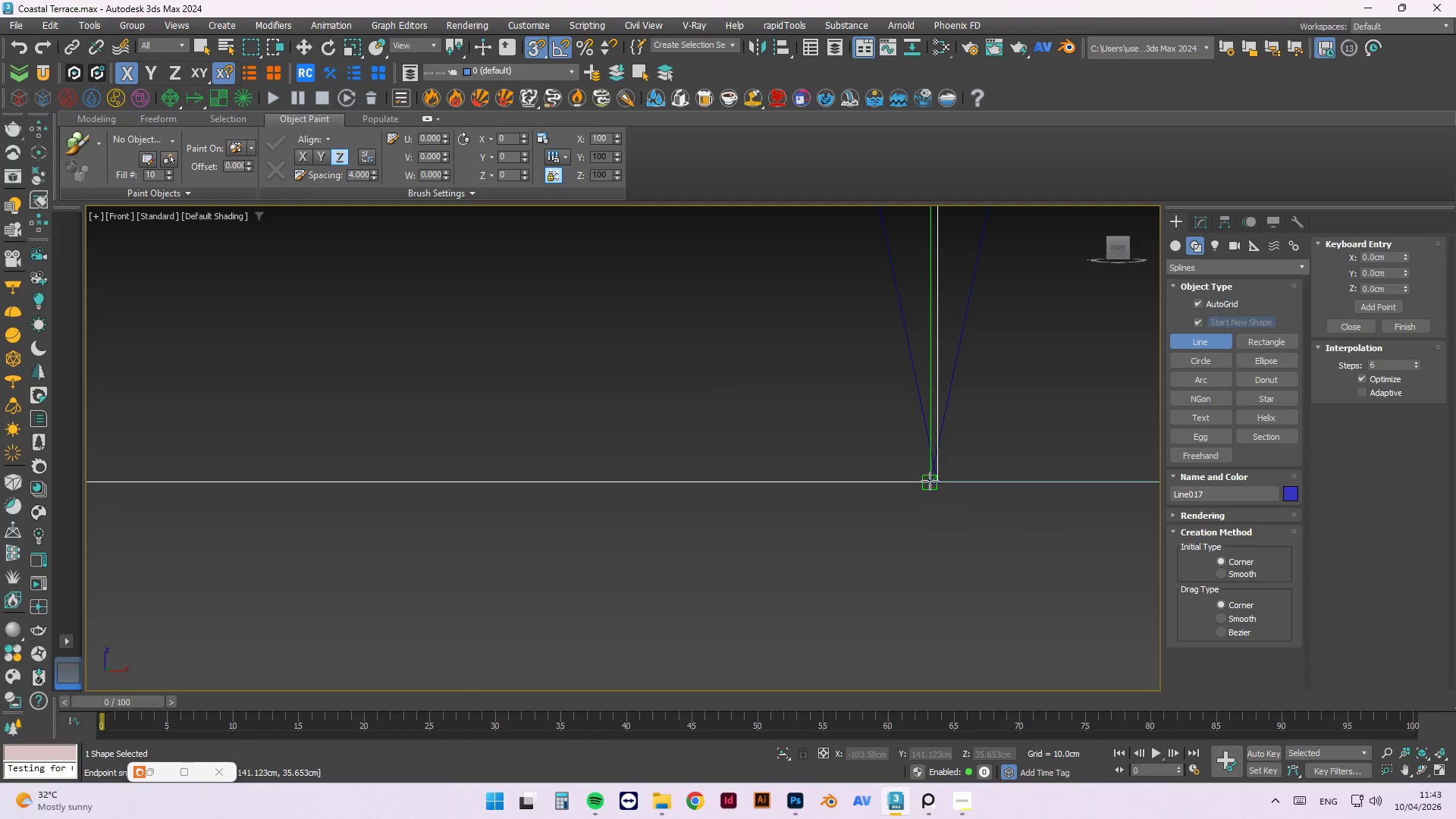 
left_click([930, 481])
 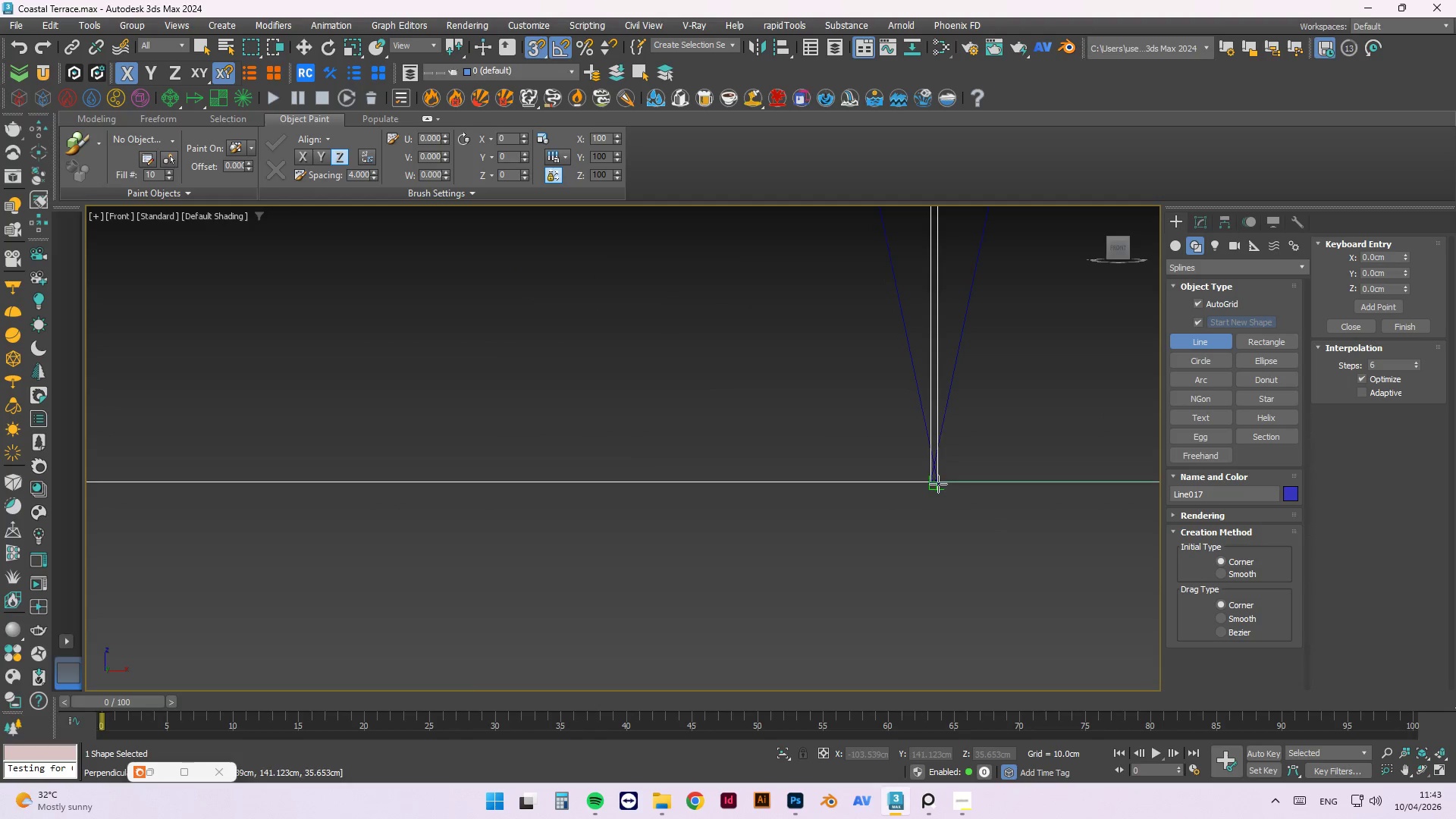 
scroll: coordinate [940, 482], scroll_direction: up, amount: 3.0
 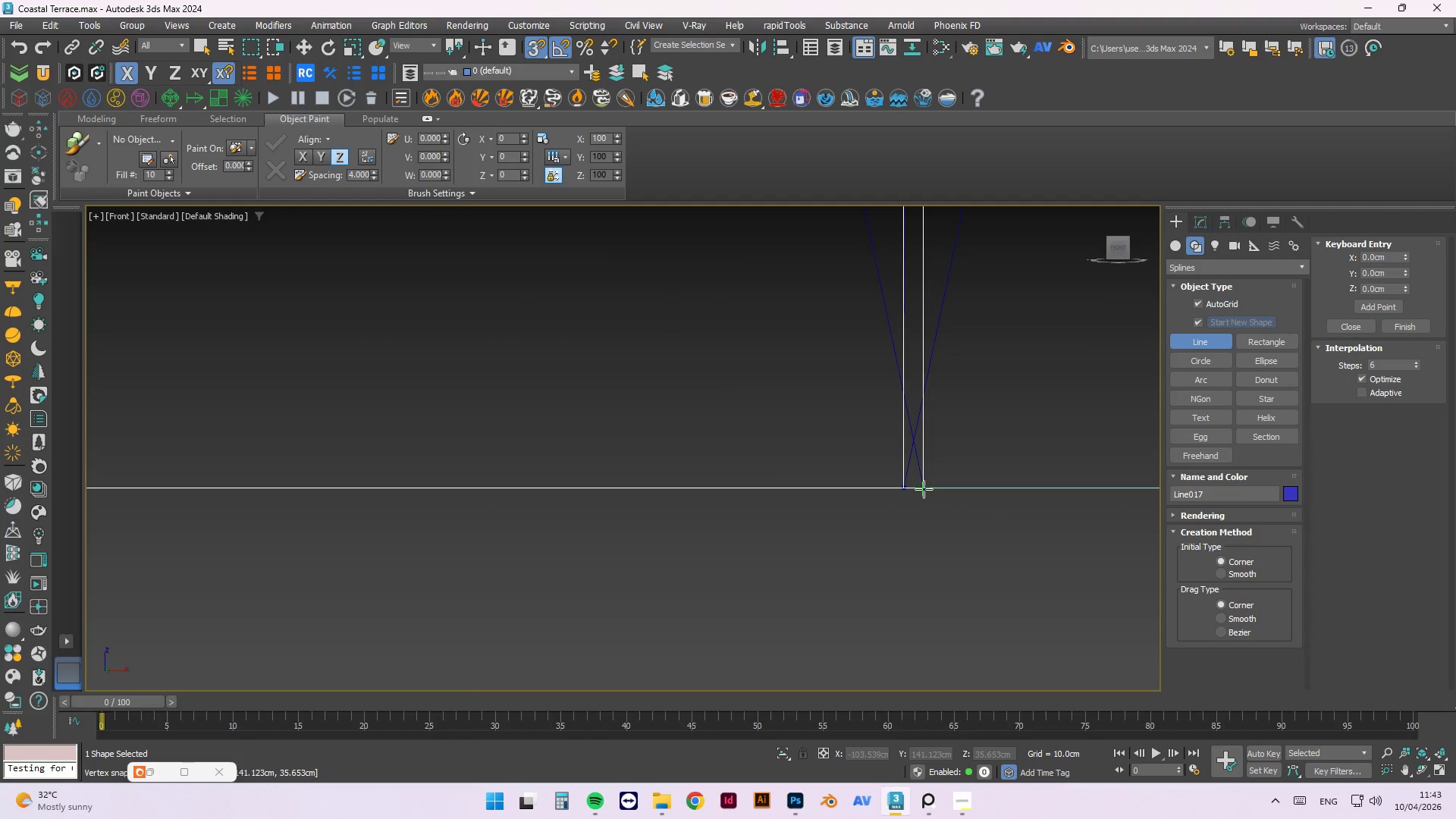 
left_click([923, 489])
 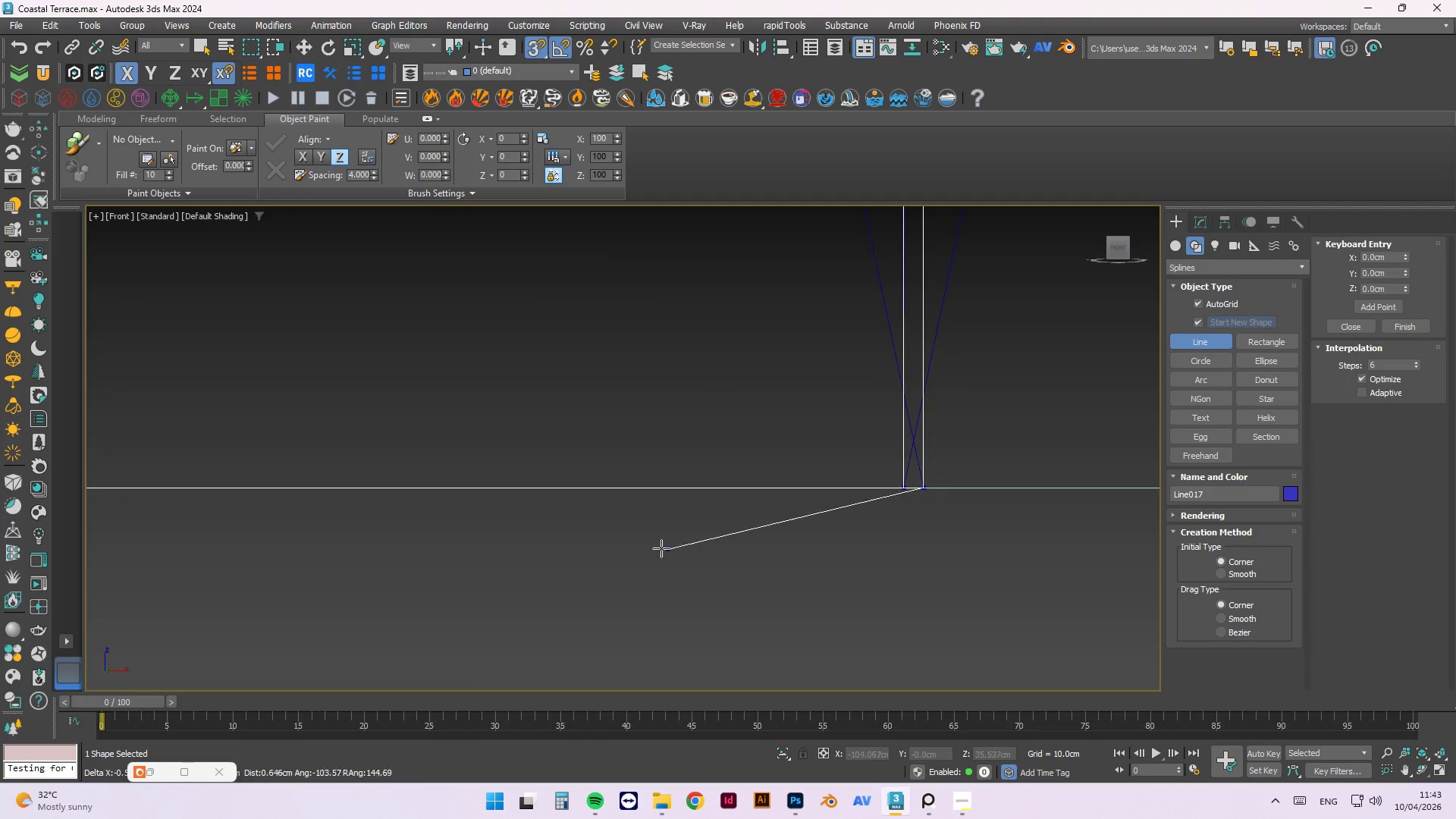 
scroll: coordinate [784, 501], scroll_direction: down, amount: 8.0
 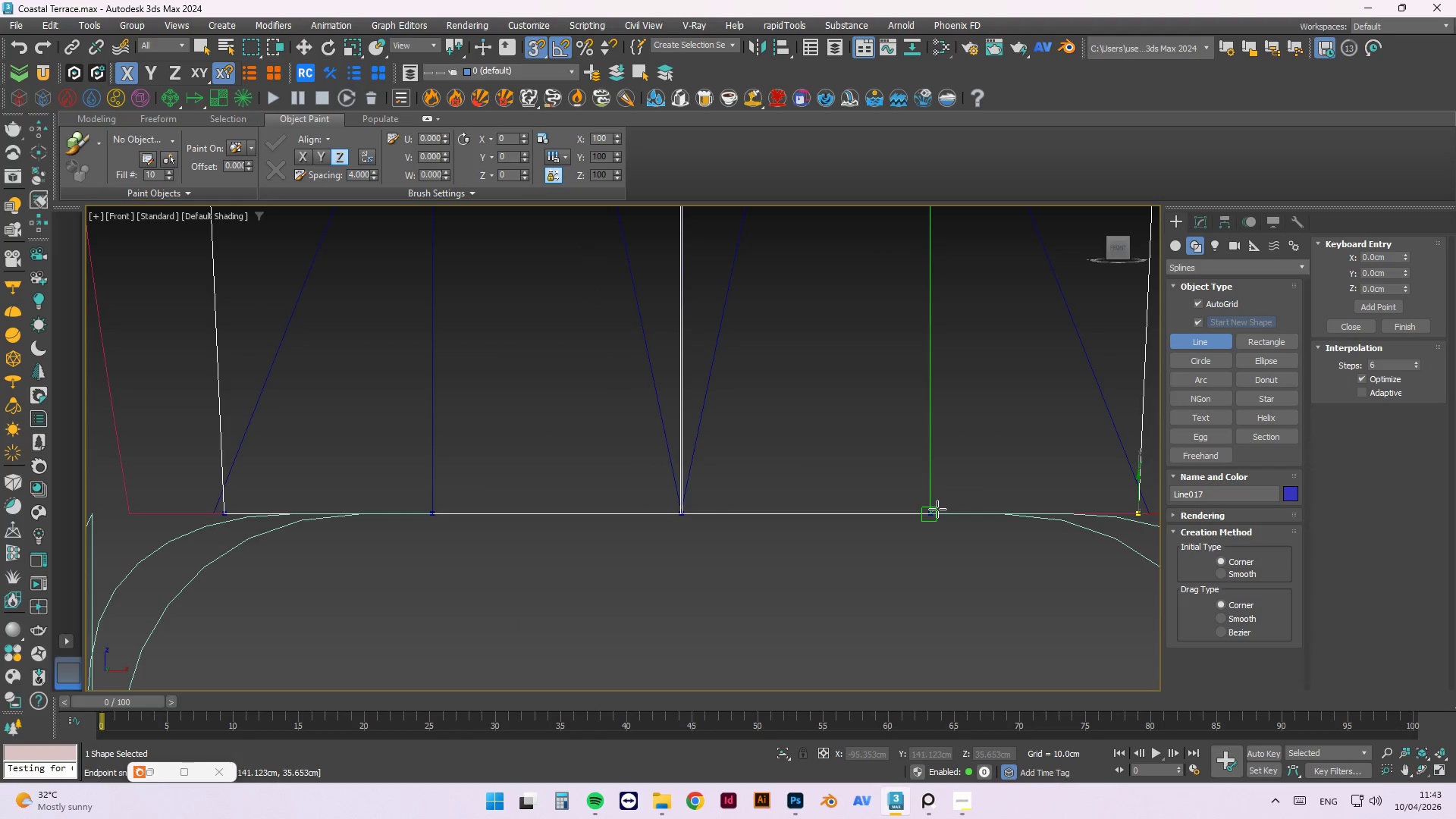 
left_click([937, 509])
 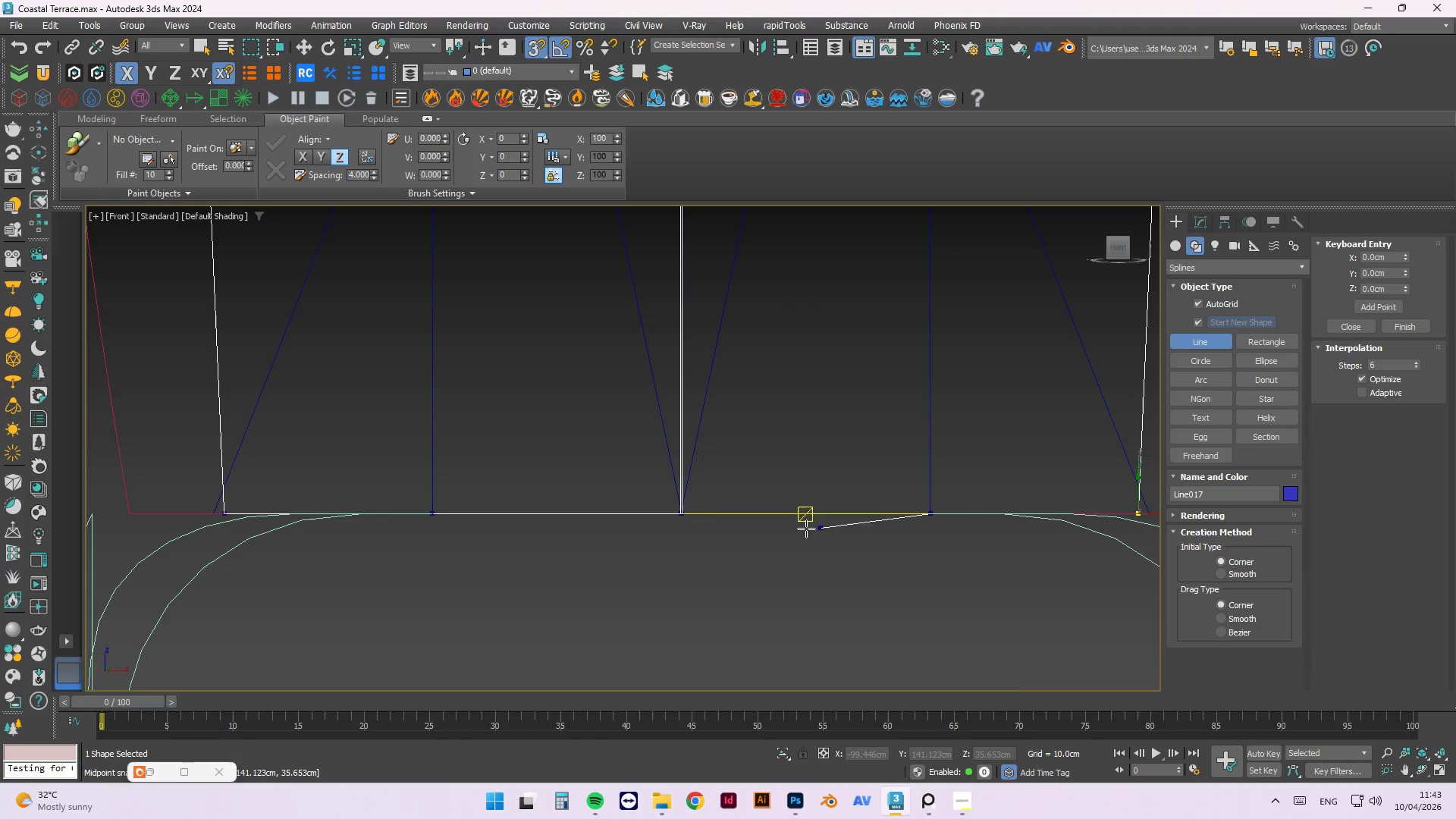 
scroll: coordinate [895, 523], scroll_direction: none, amount: 0.0
 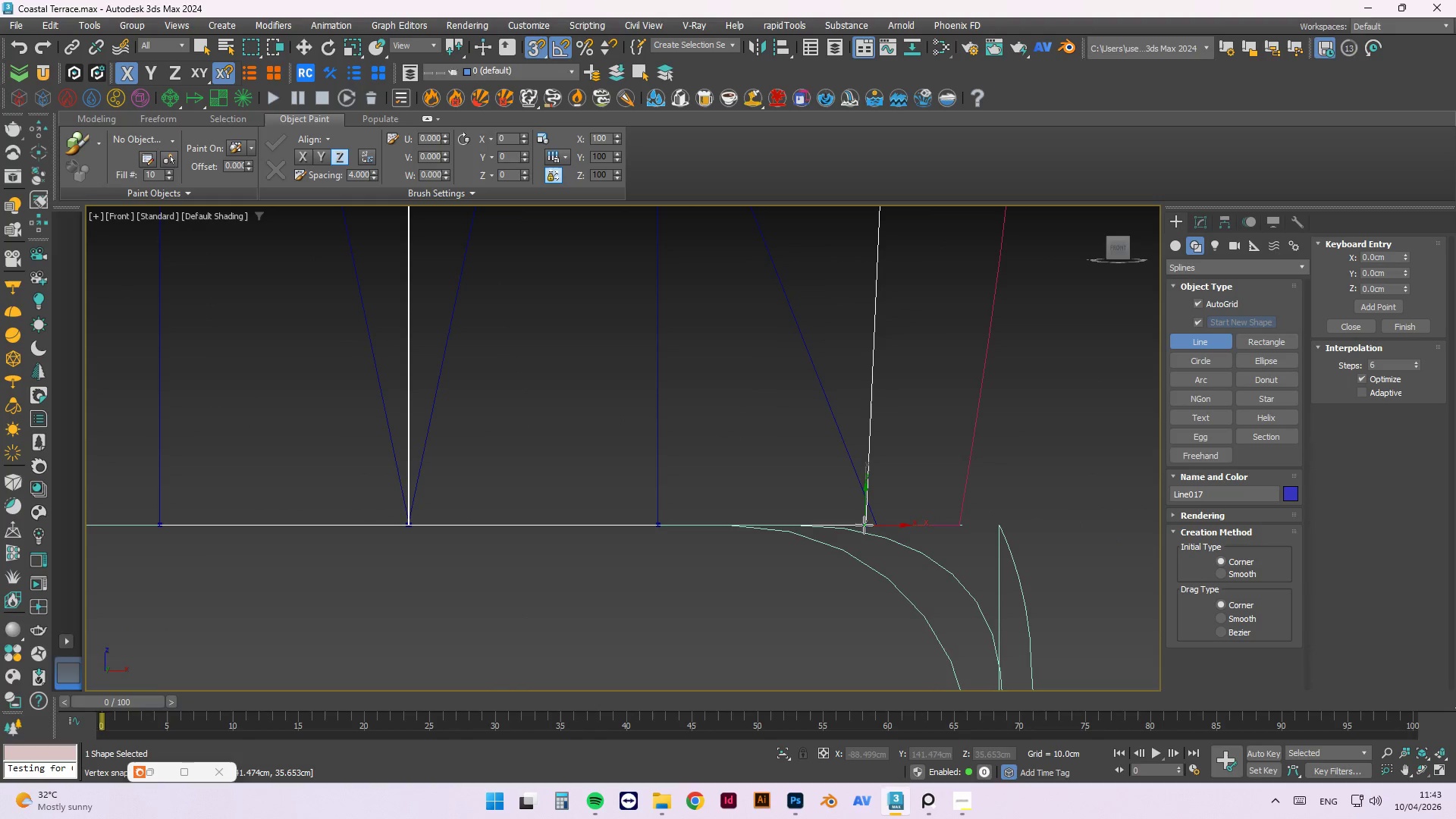 
left_click([864, 525])
 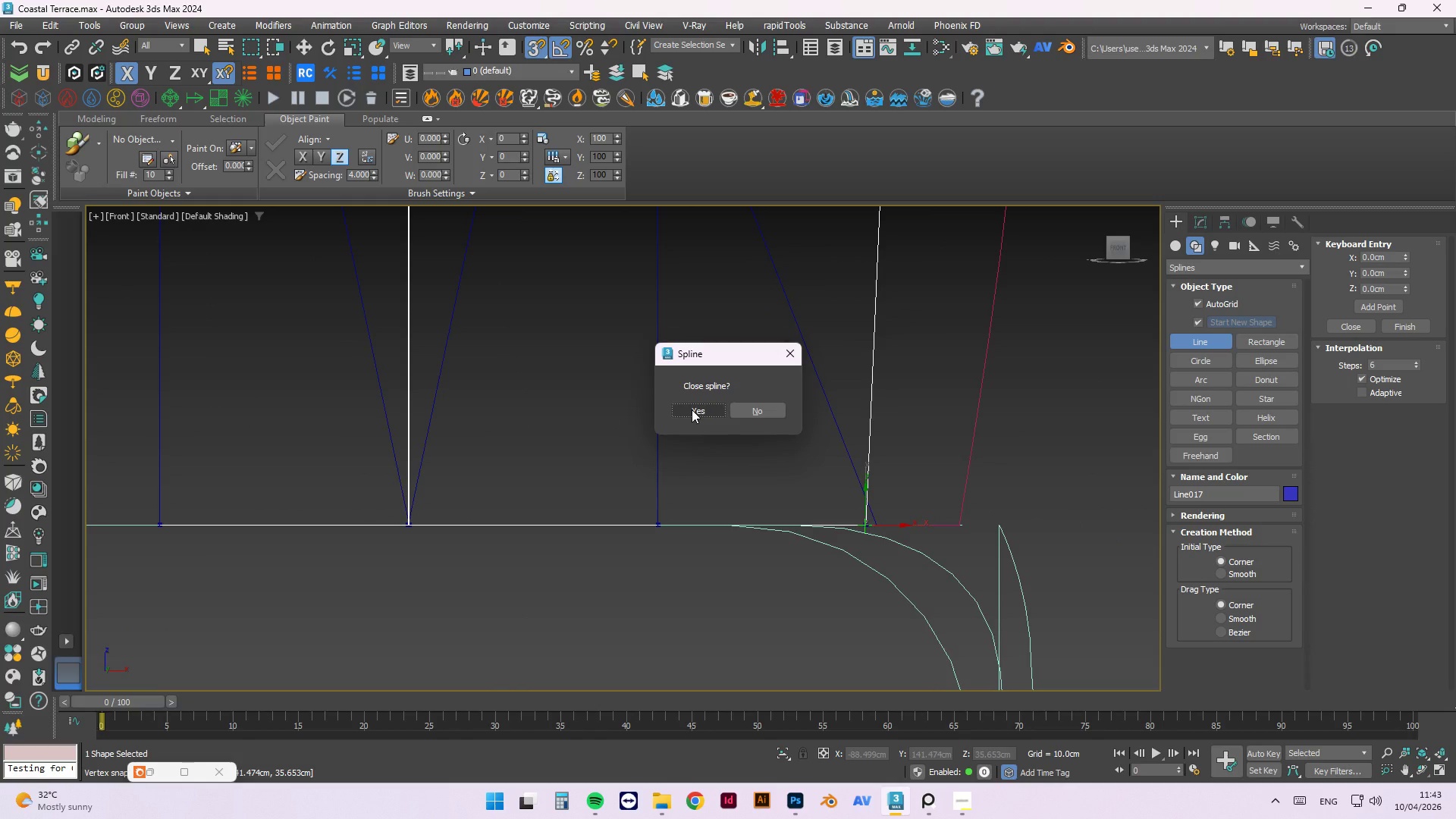 
left_click([692, 410])
 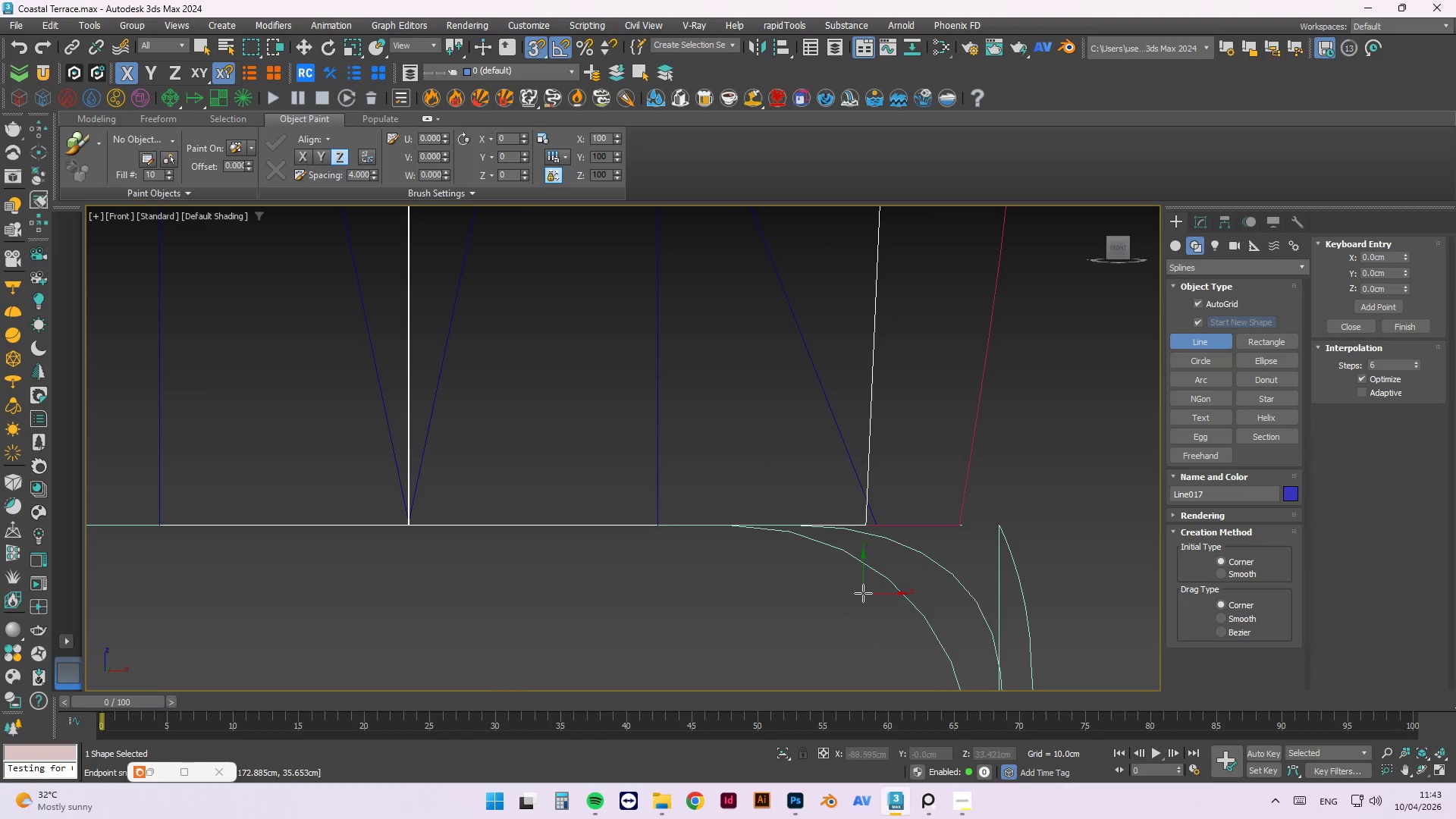 
scroll: coordinate [821, 560], scroll_direction: down, amount: 5.0
 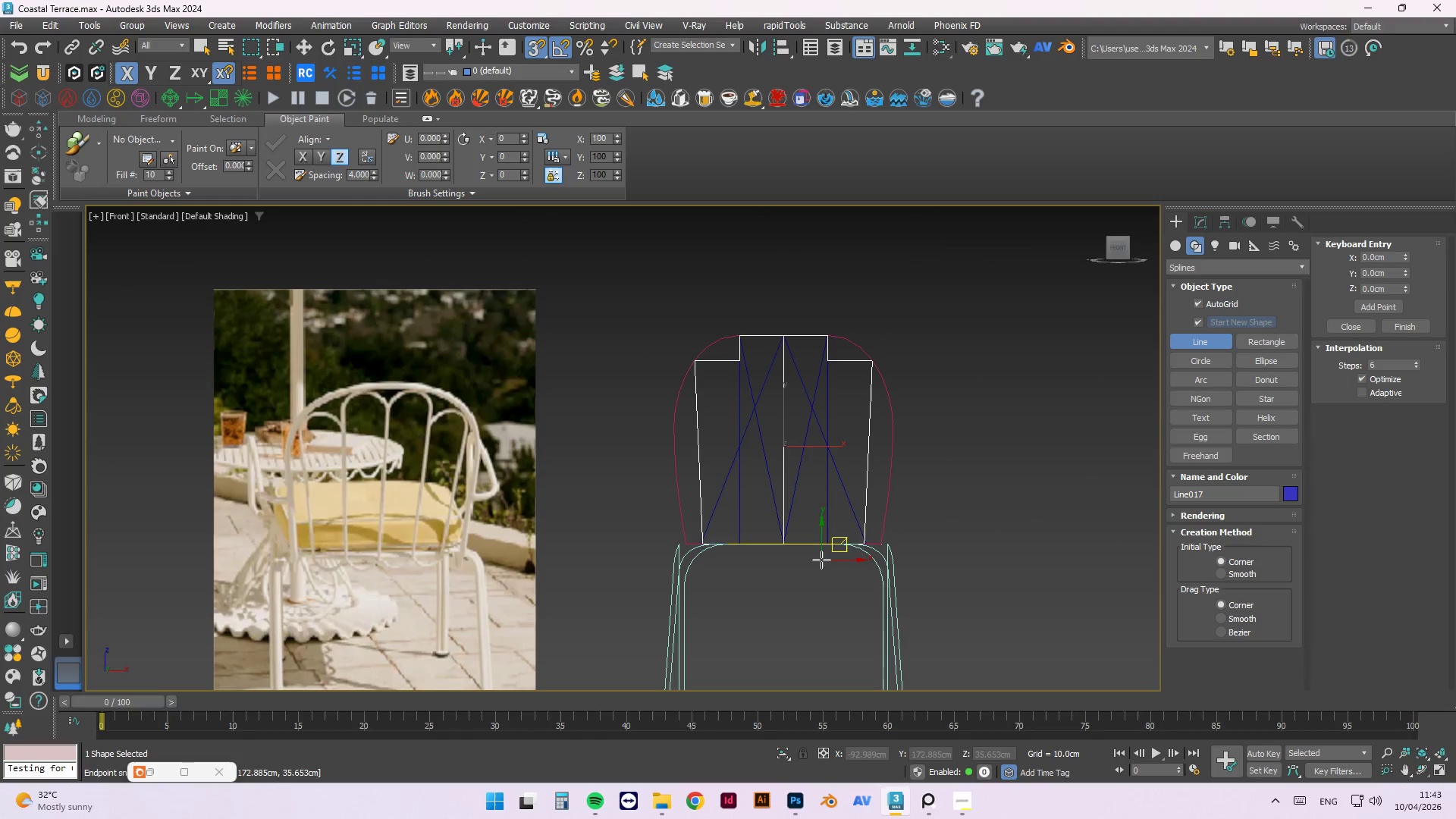 
key(W)
 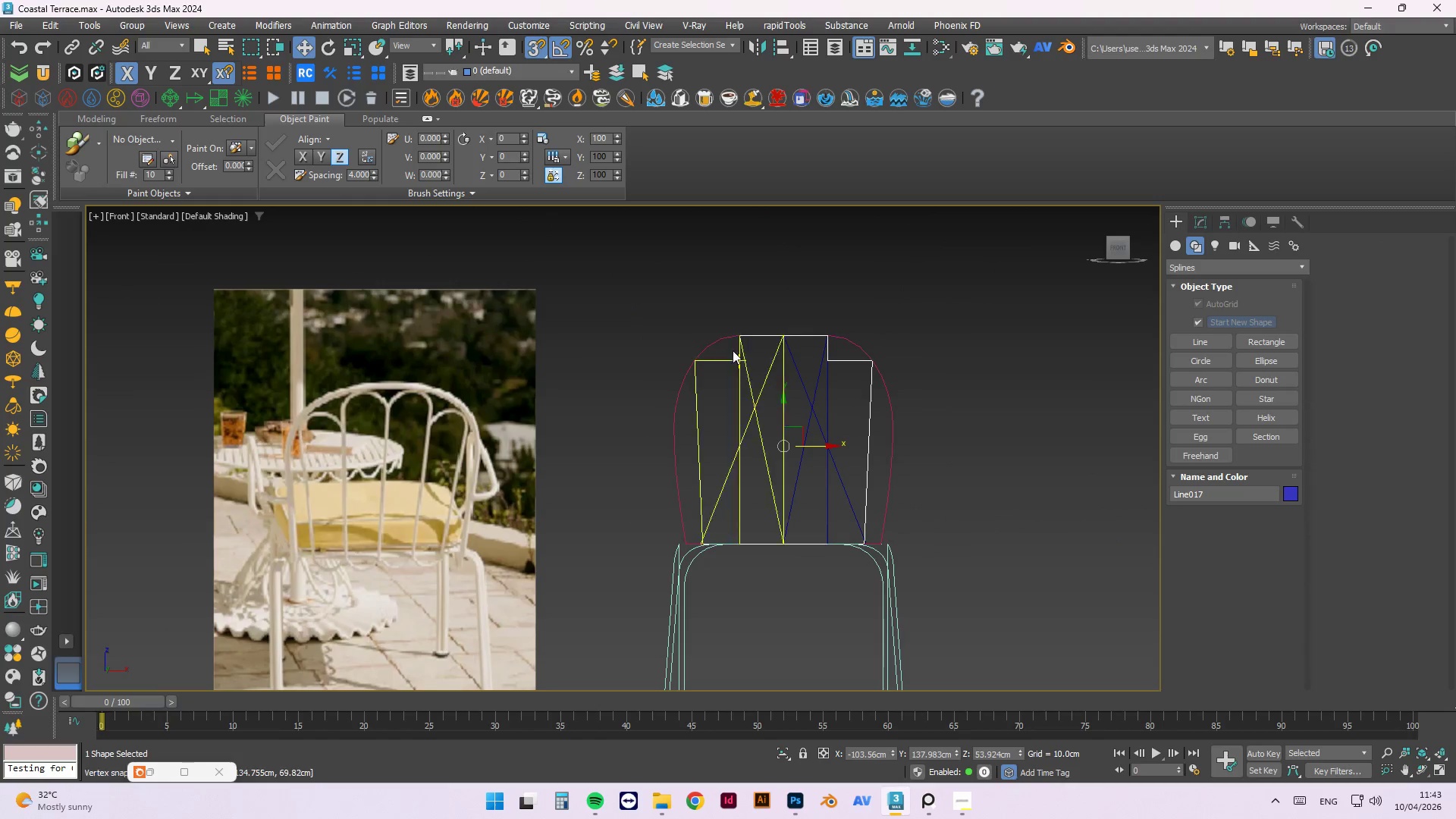 
scroll: coordinate [712, 350], scroll_direction: up, amount: 3.0
 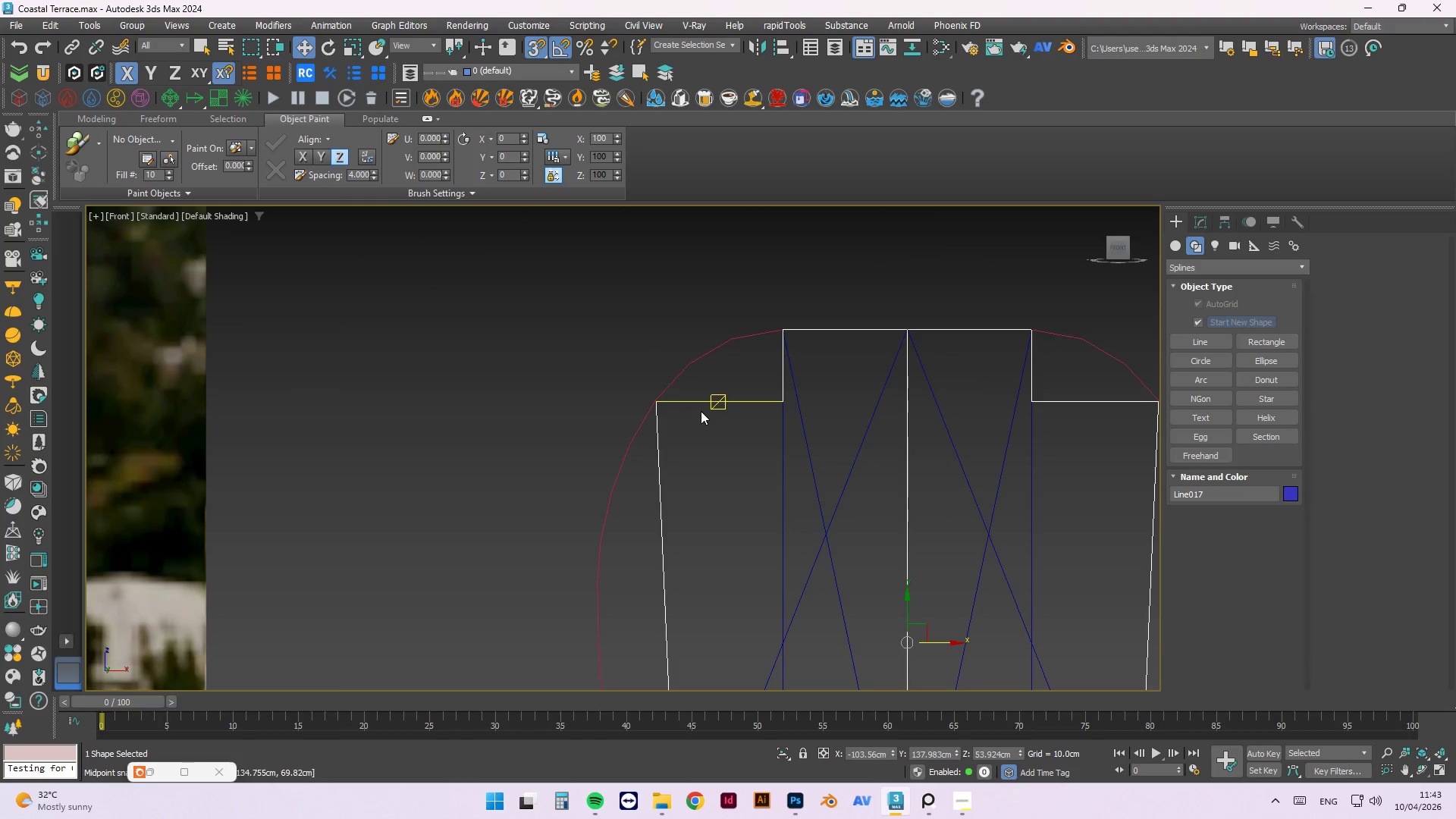 
key(1)
 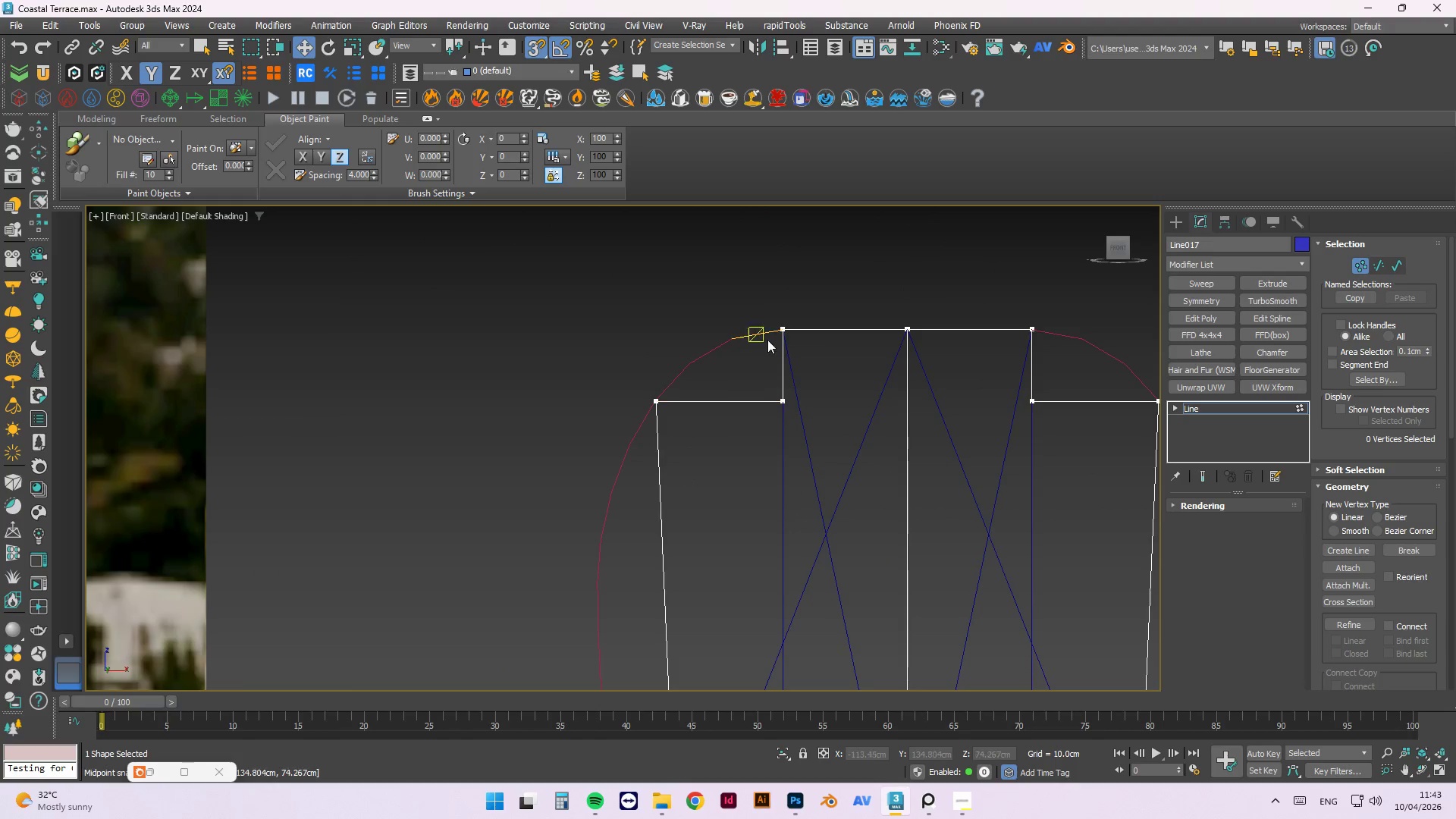 
scroll: coordinate [761, 344], scroll_direction: down, amount: 3.0
 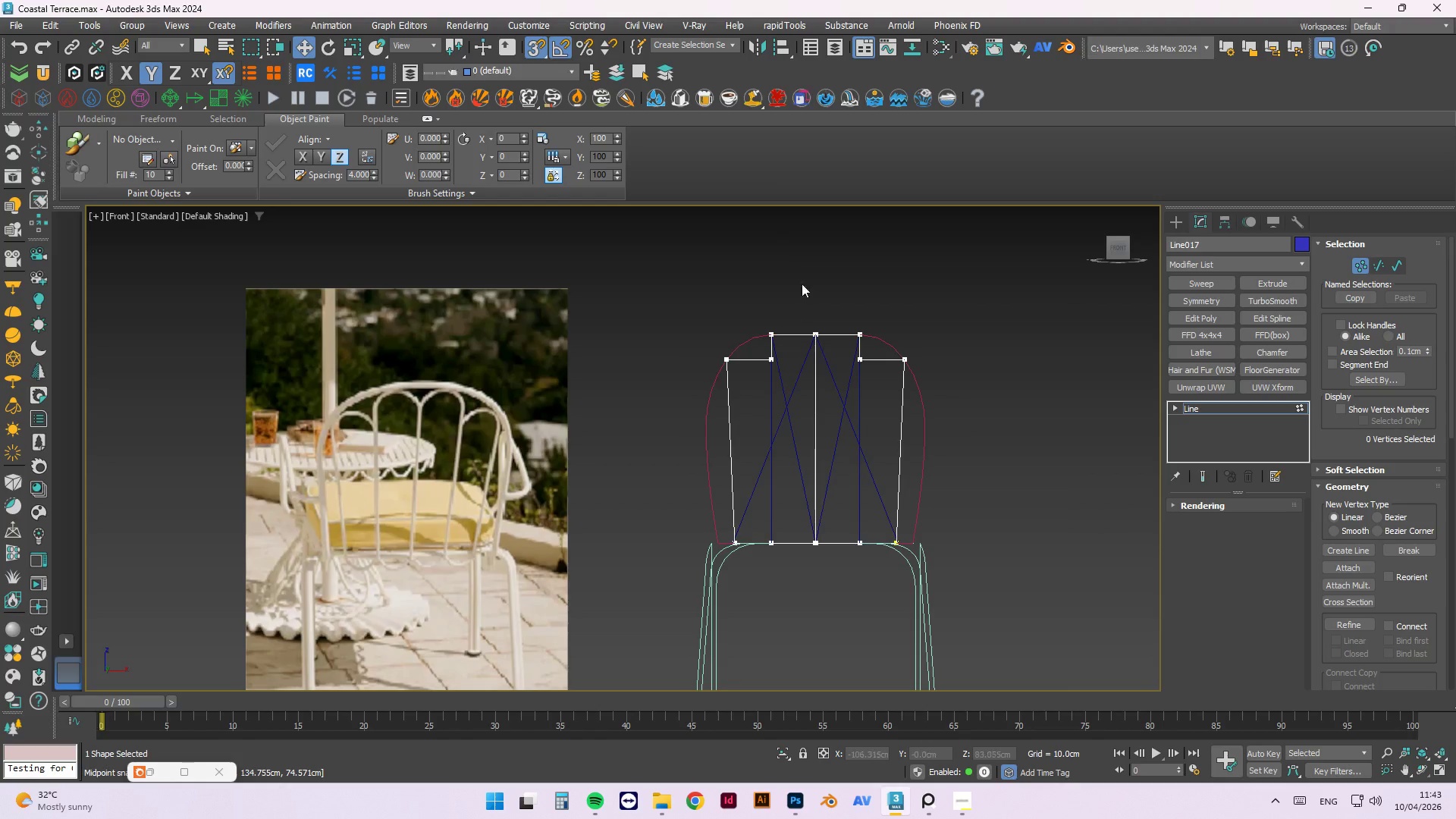 
scroll: coordinate [752, 315], scroll_direction: up, amount: 1.0
 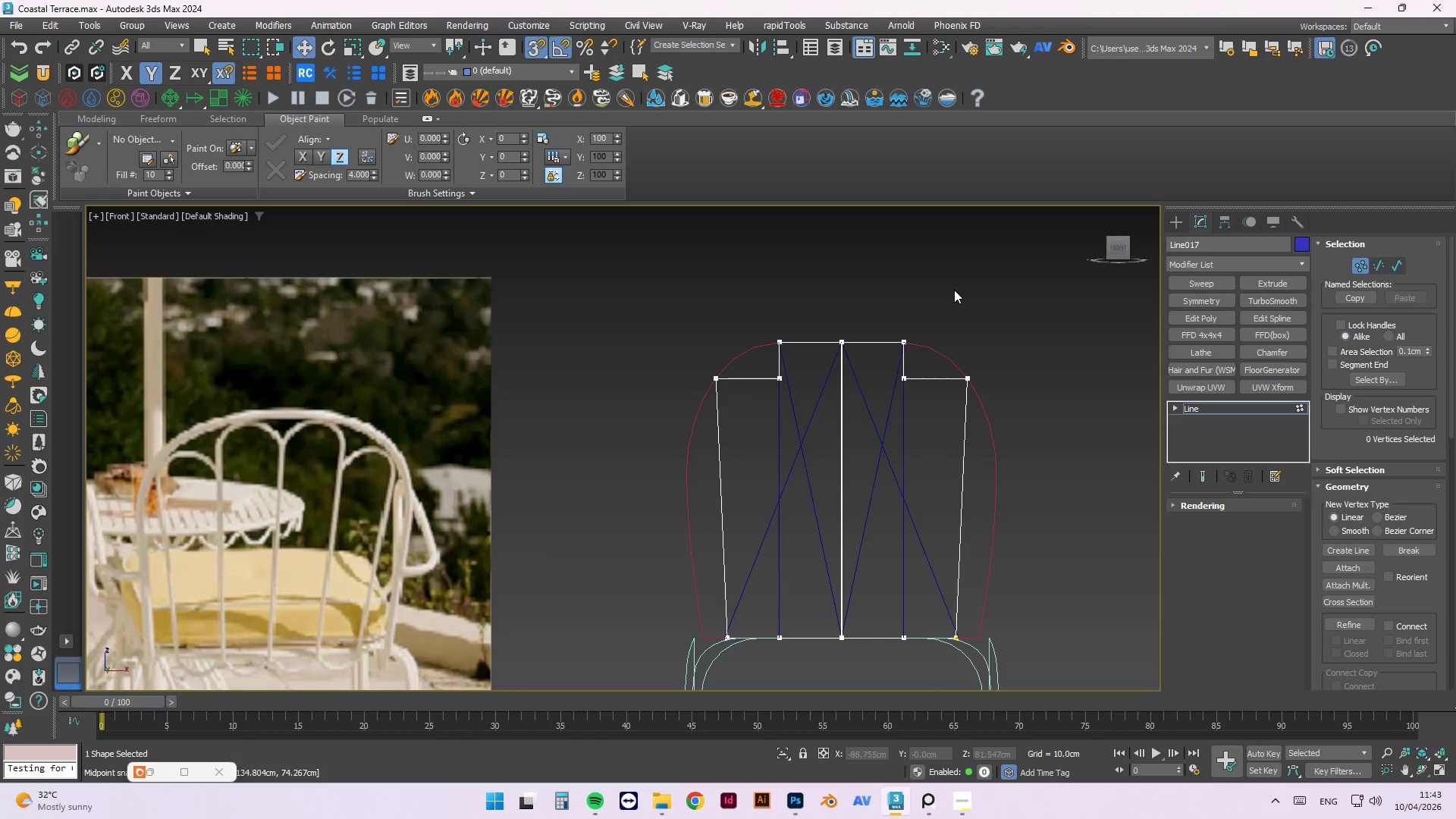 
left_click_drag(start_coordinate=[995, 283], to_coordinate=[636, 457])
 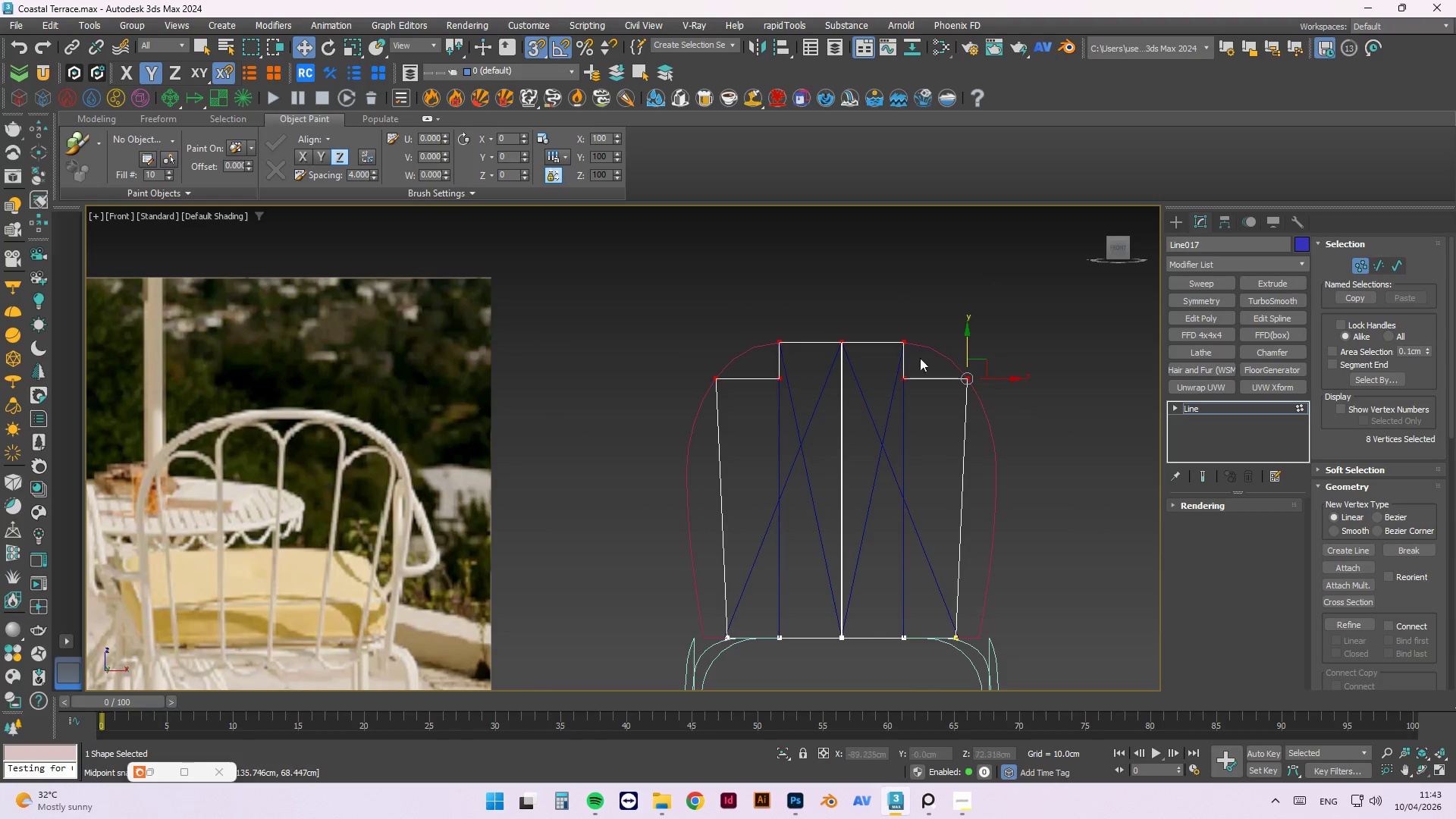 
right_click([834, 256])
 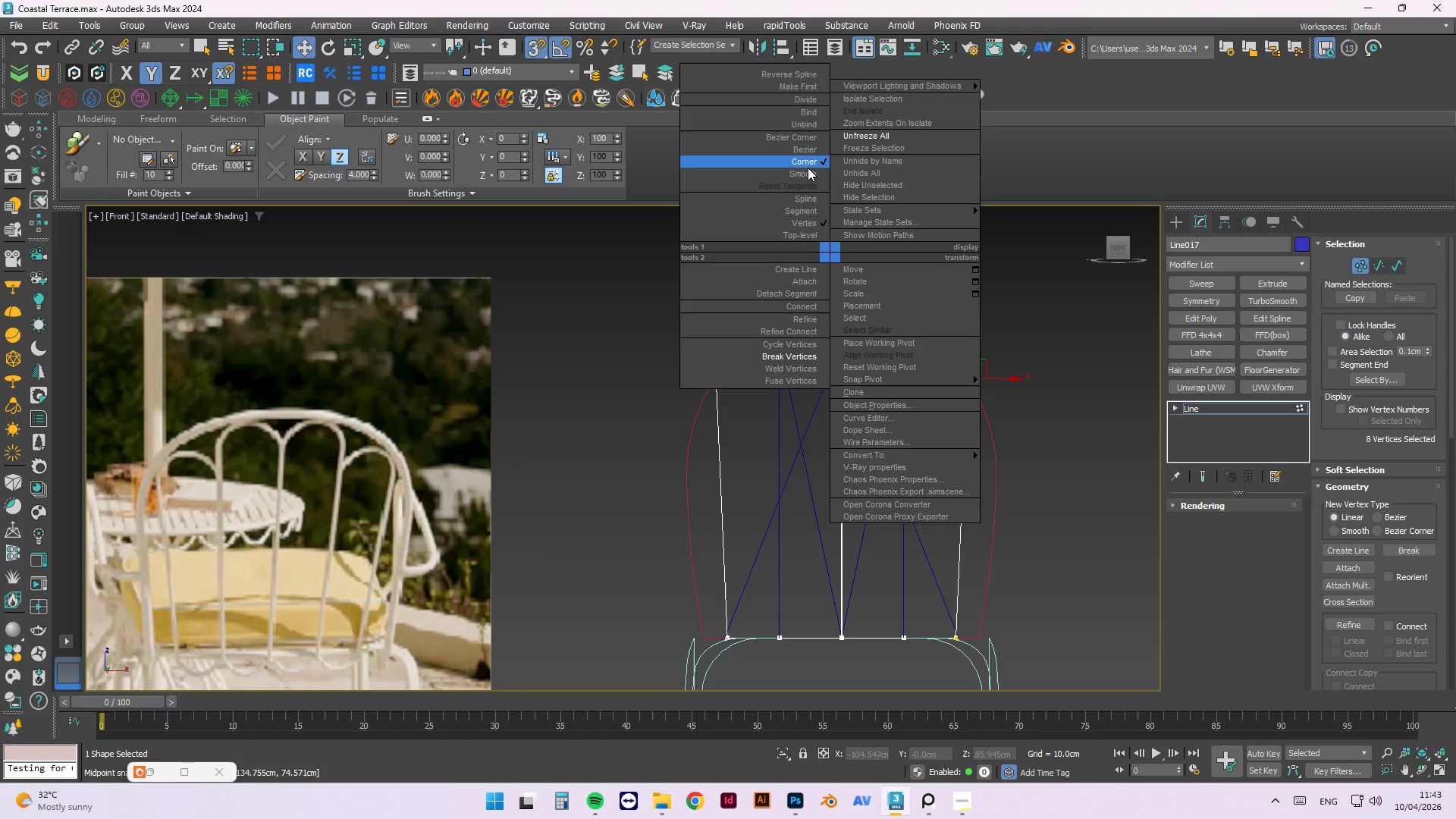 
left_click([807, 169])
 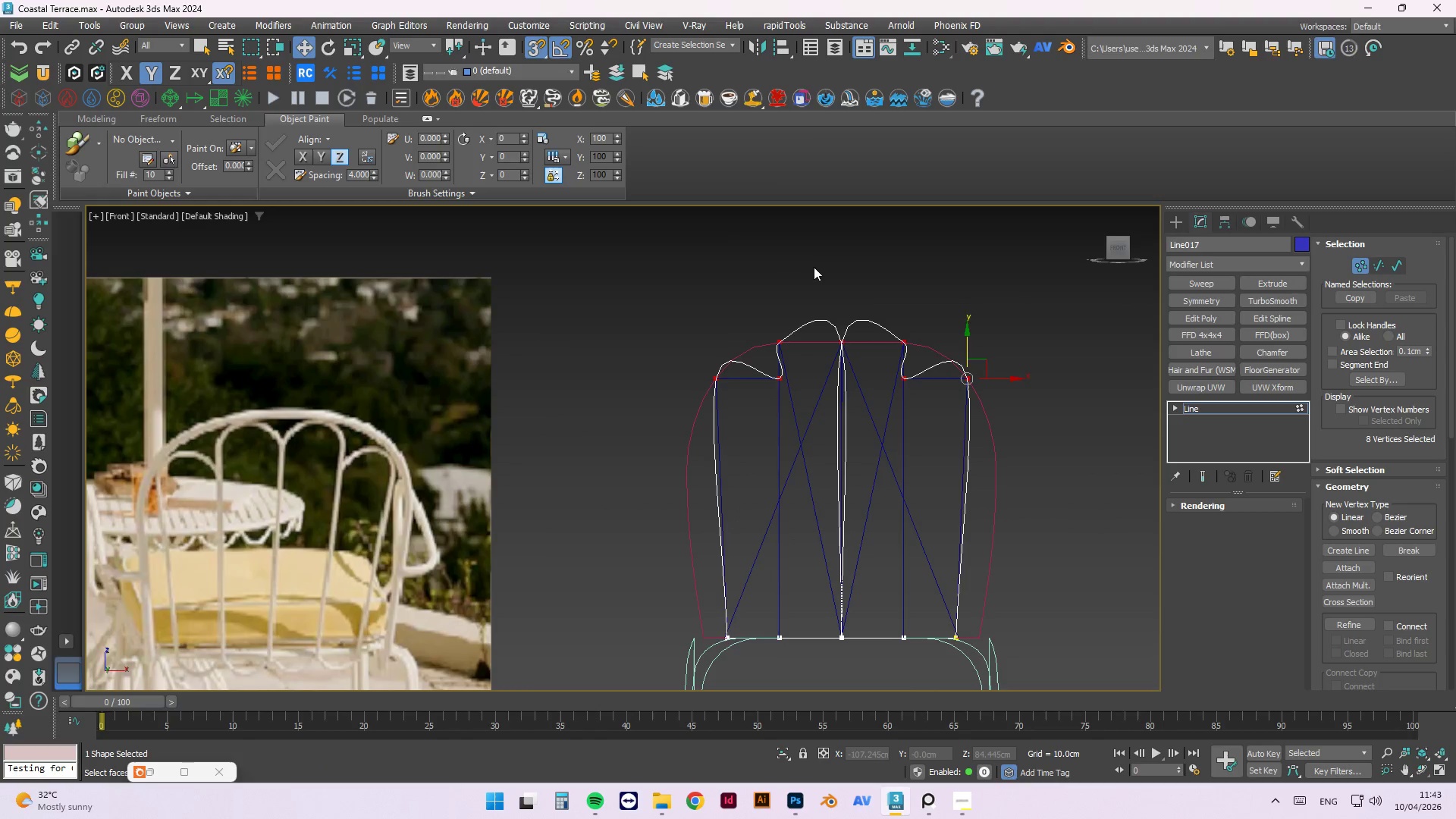 
right_click([811, 258])
 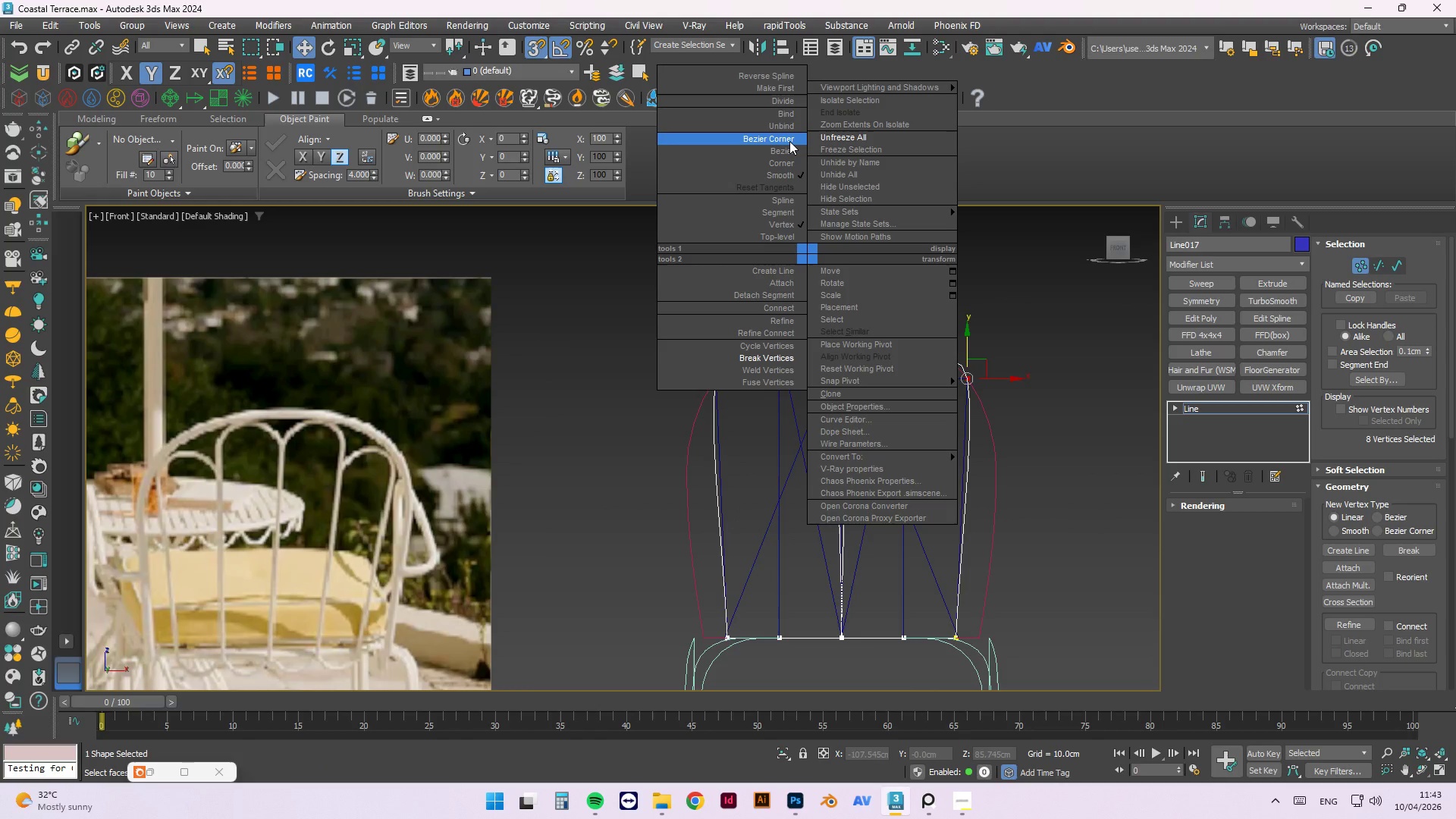 
left_click([789, 141])
 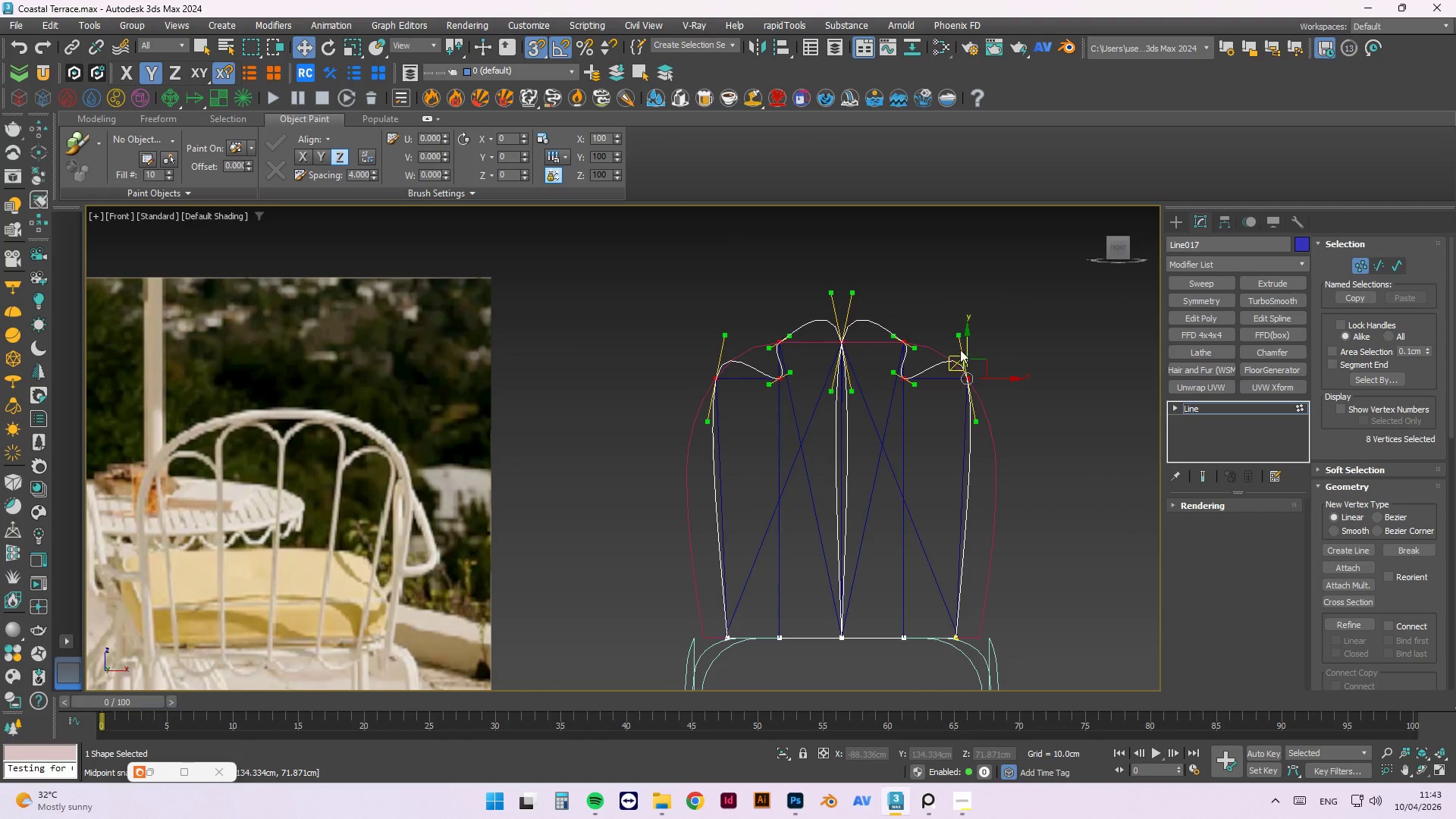 
key(Control+Z)
 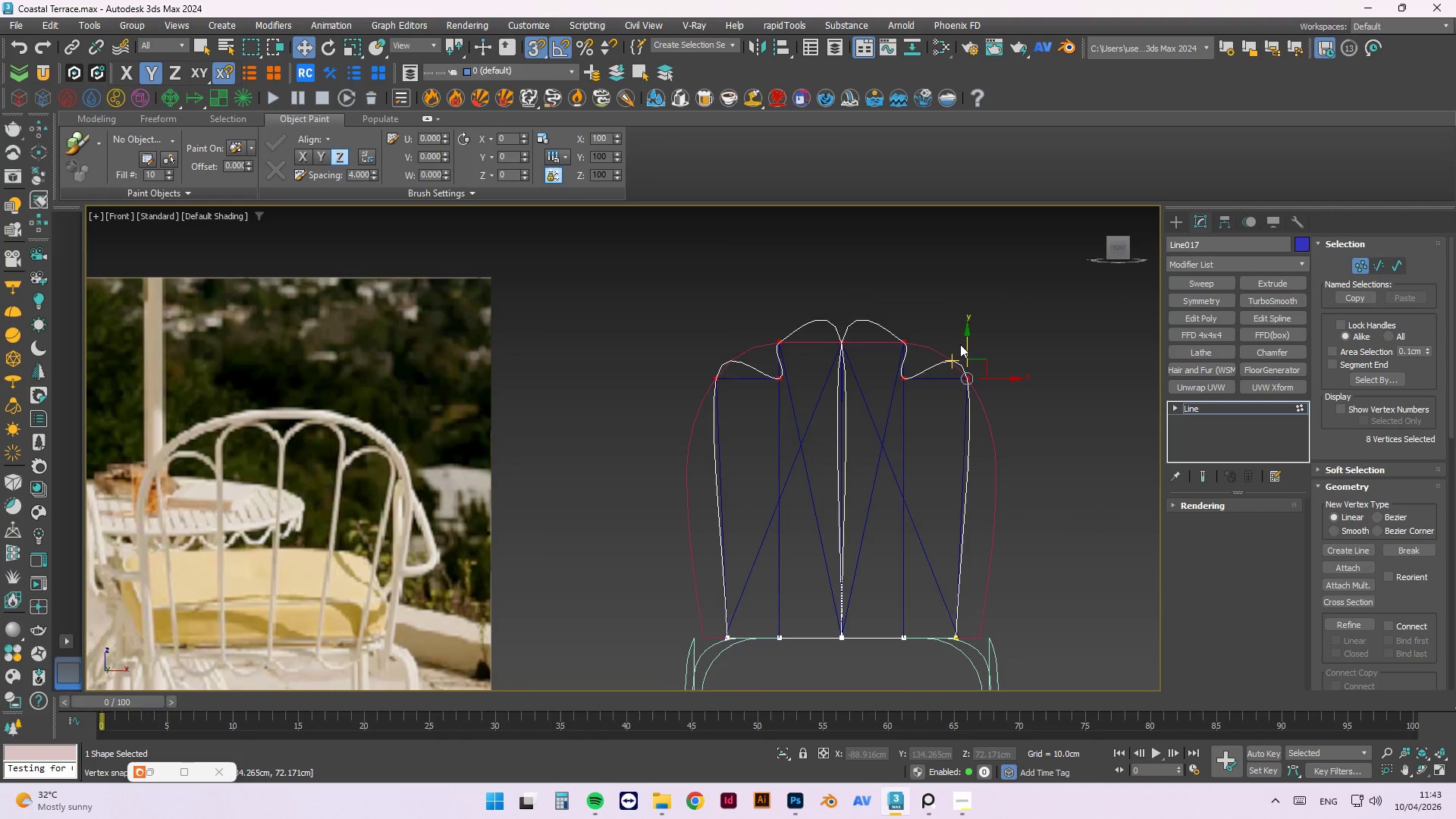 
key(Control+Z)
 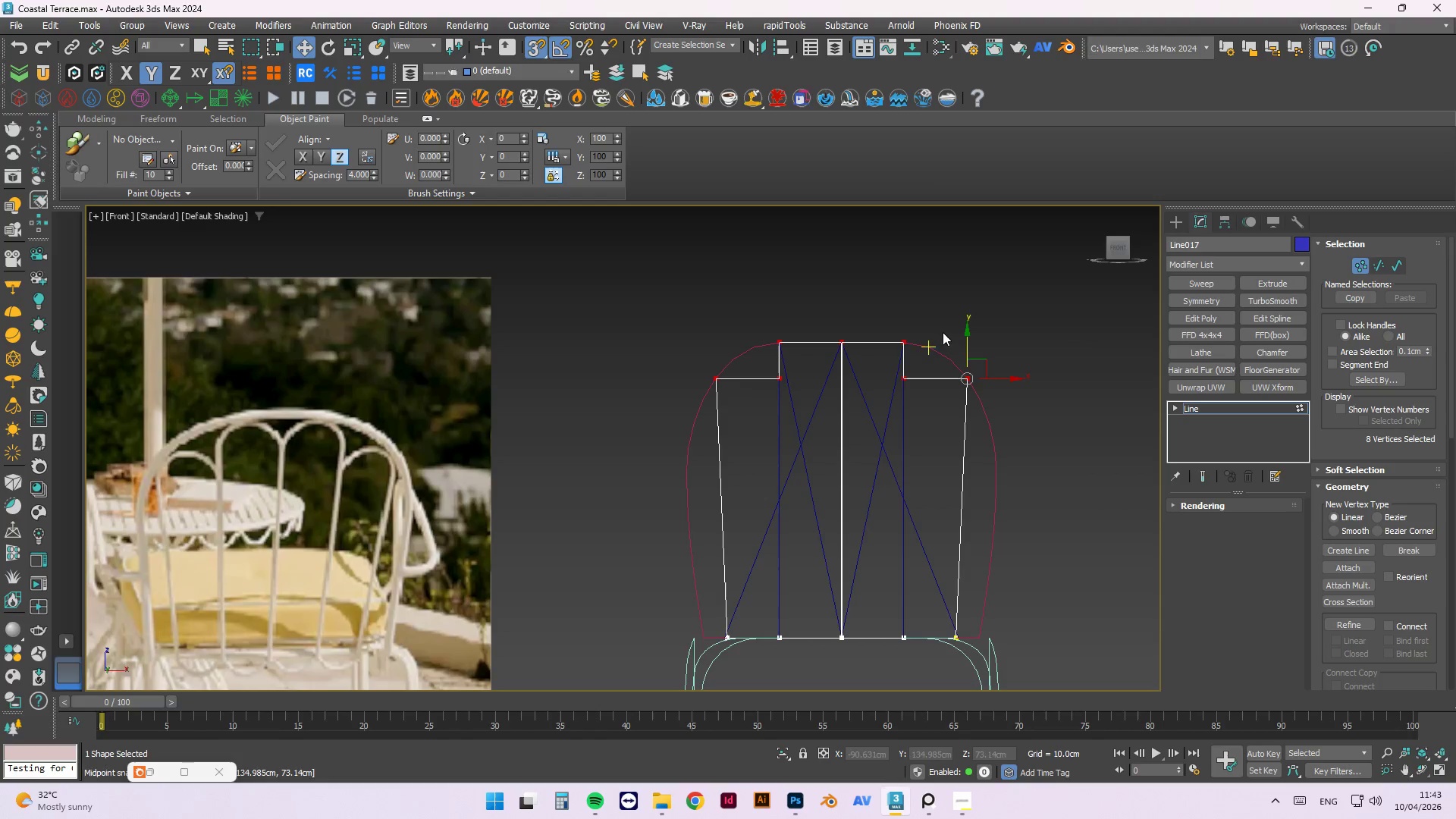 
right_click([926, 301])
 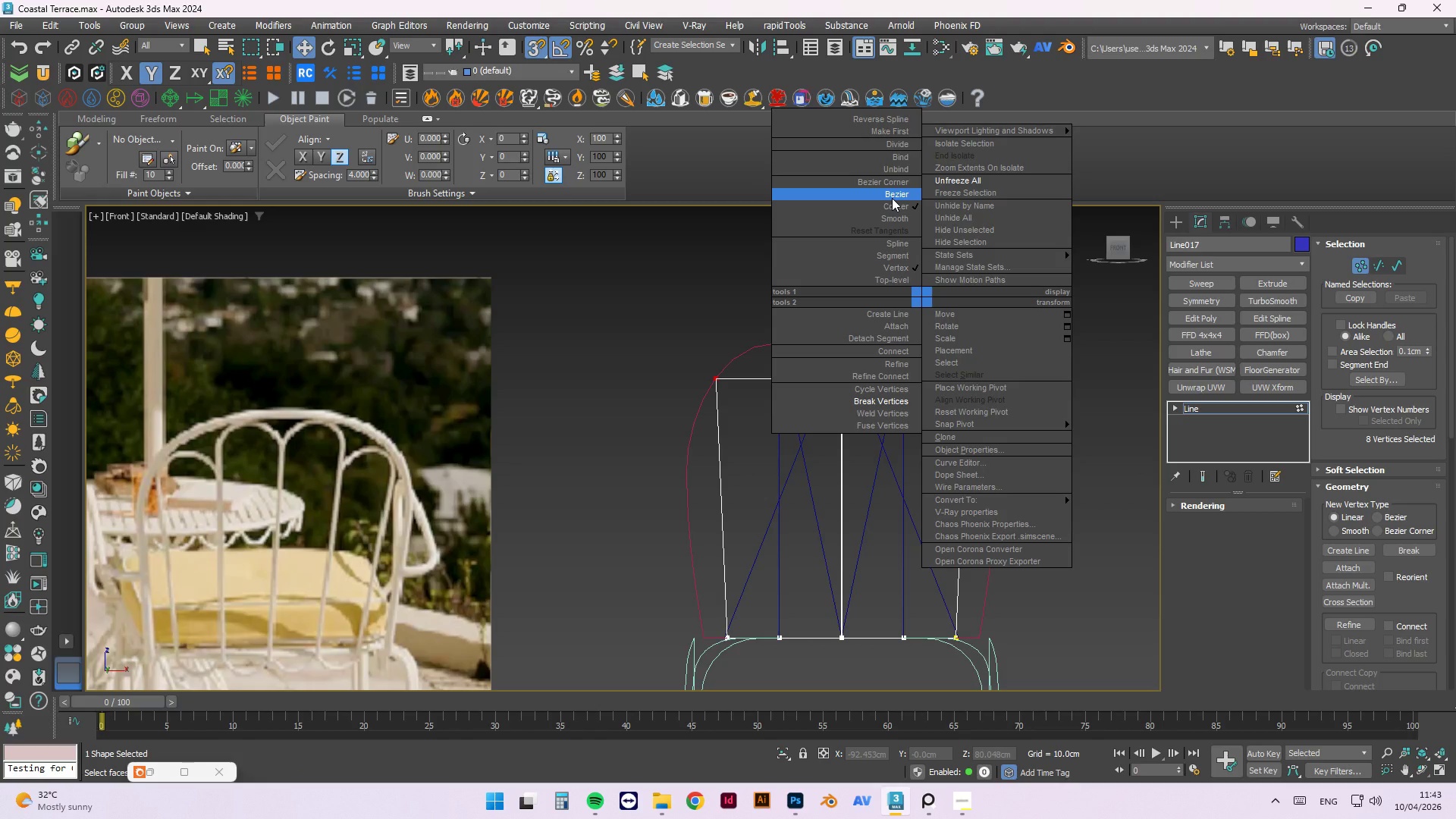 
wait(5.22)
 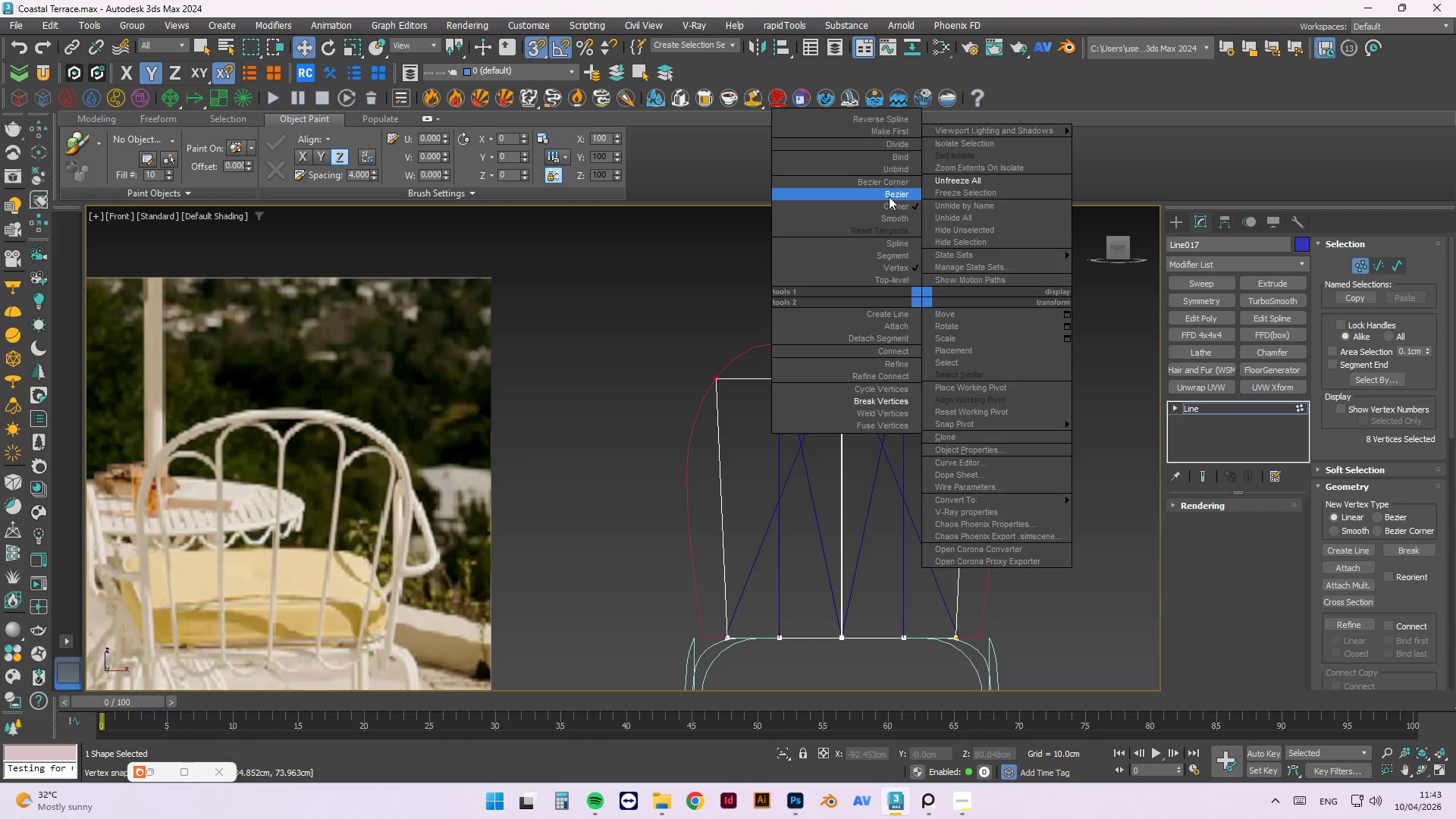 
left_click([892, 197])
 